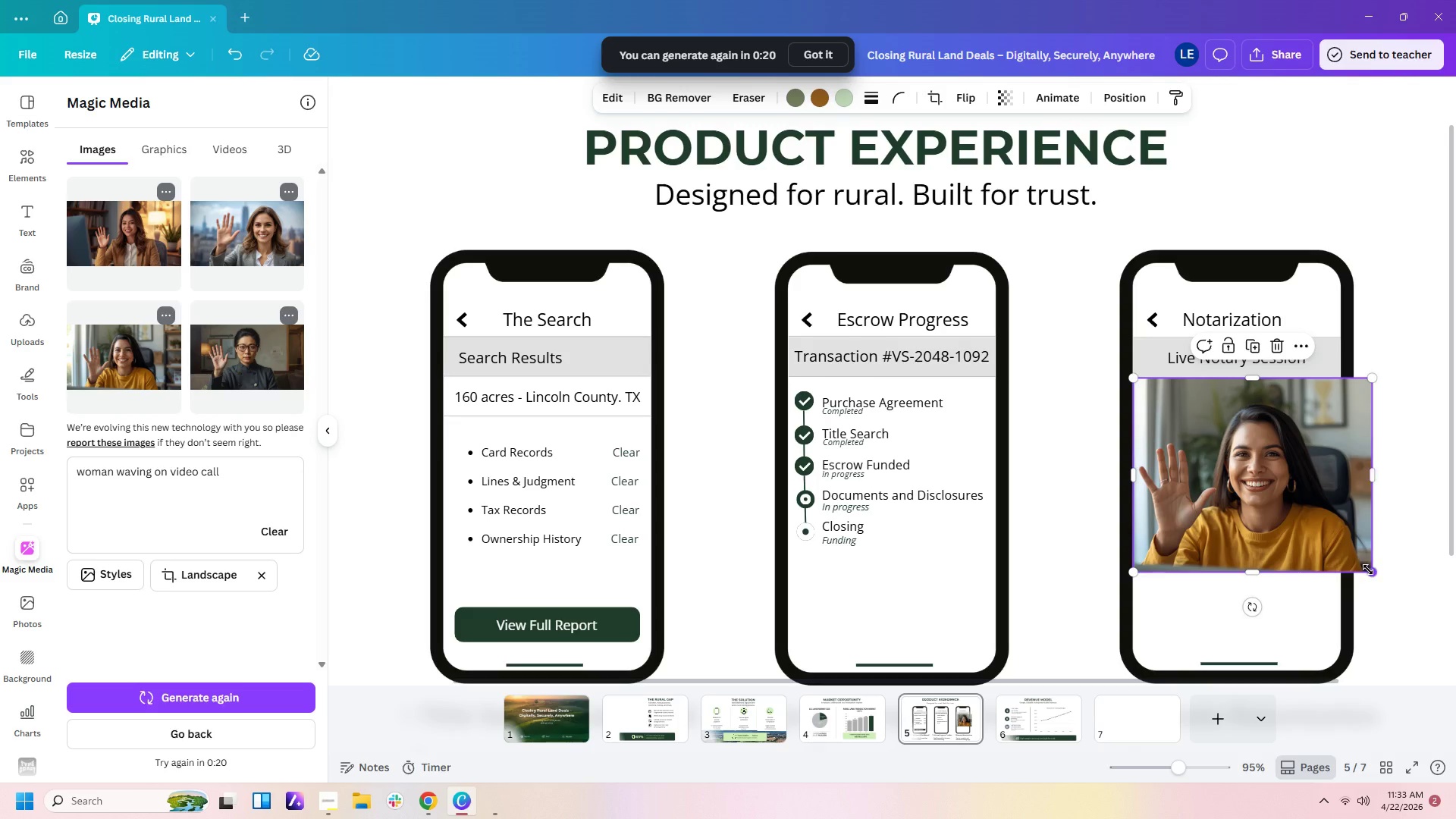 
left_click_drag(start_coordinate=[1372, 570], to_coordinate=[1341, 544])
 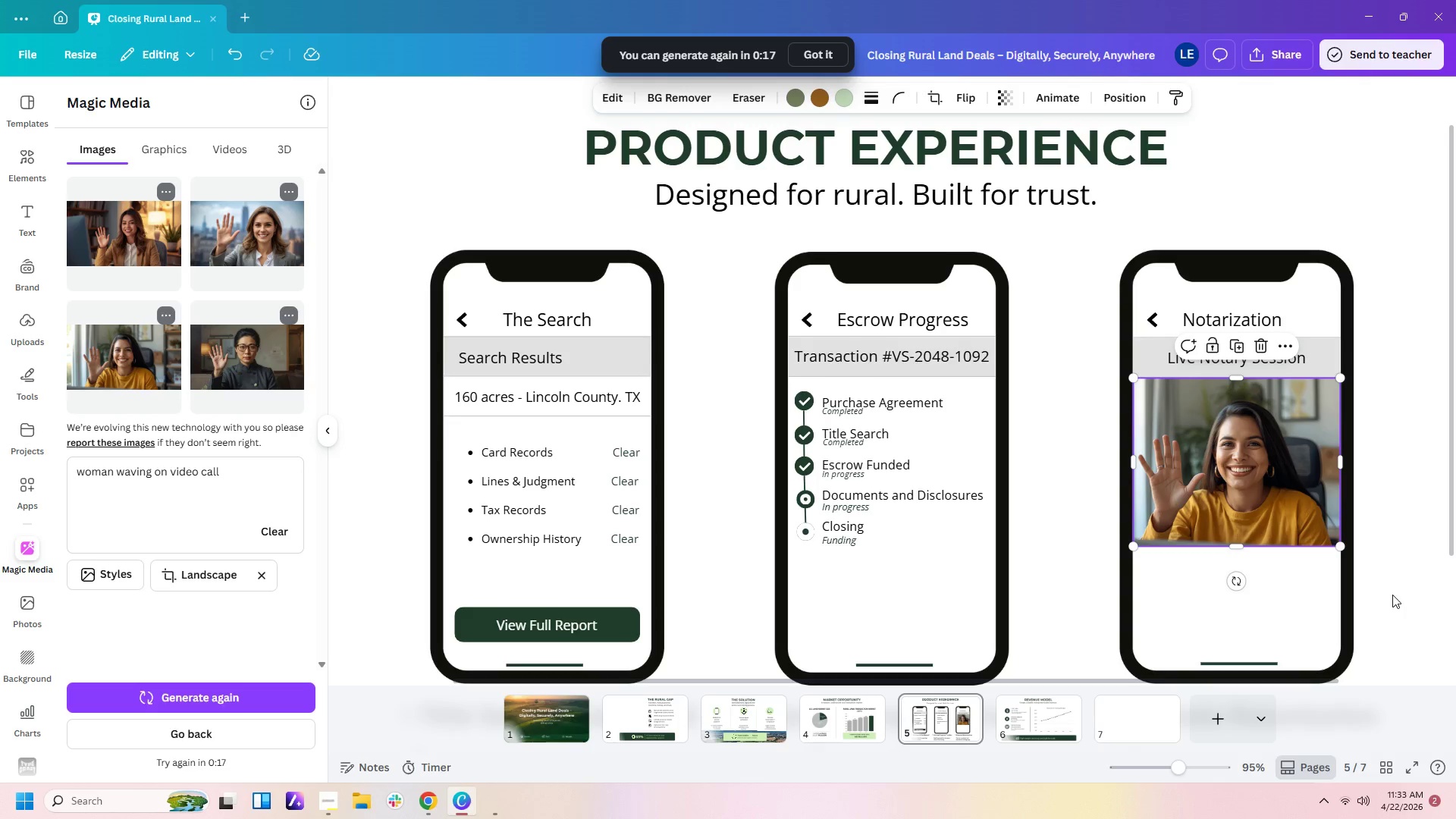 
left_click([1393, 595])
 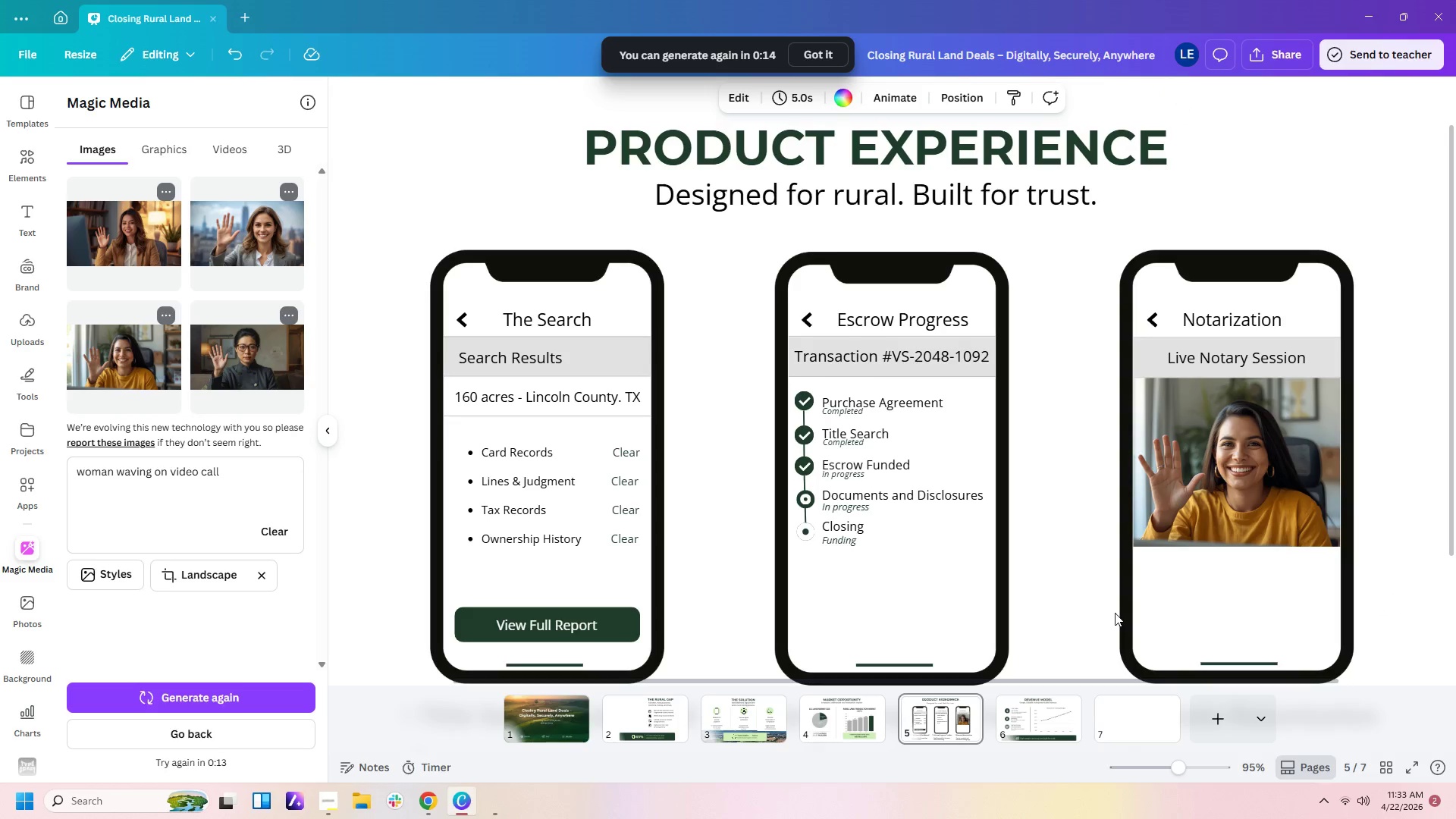 
wait(8.28)
 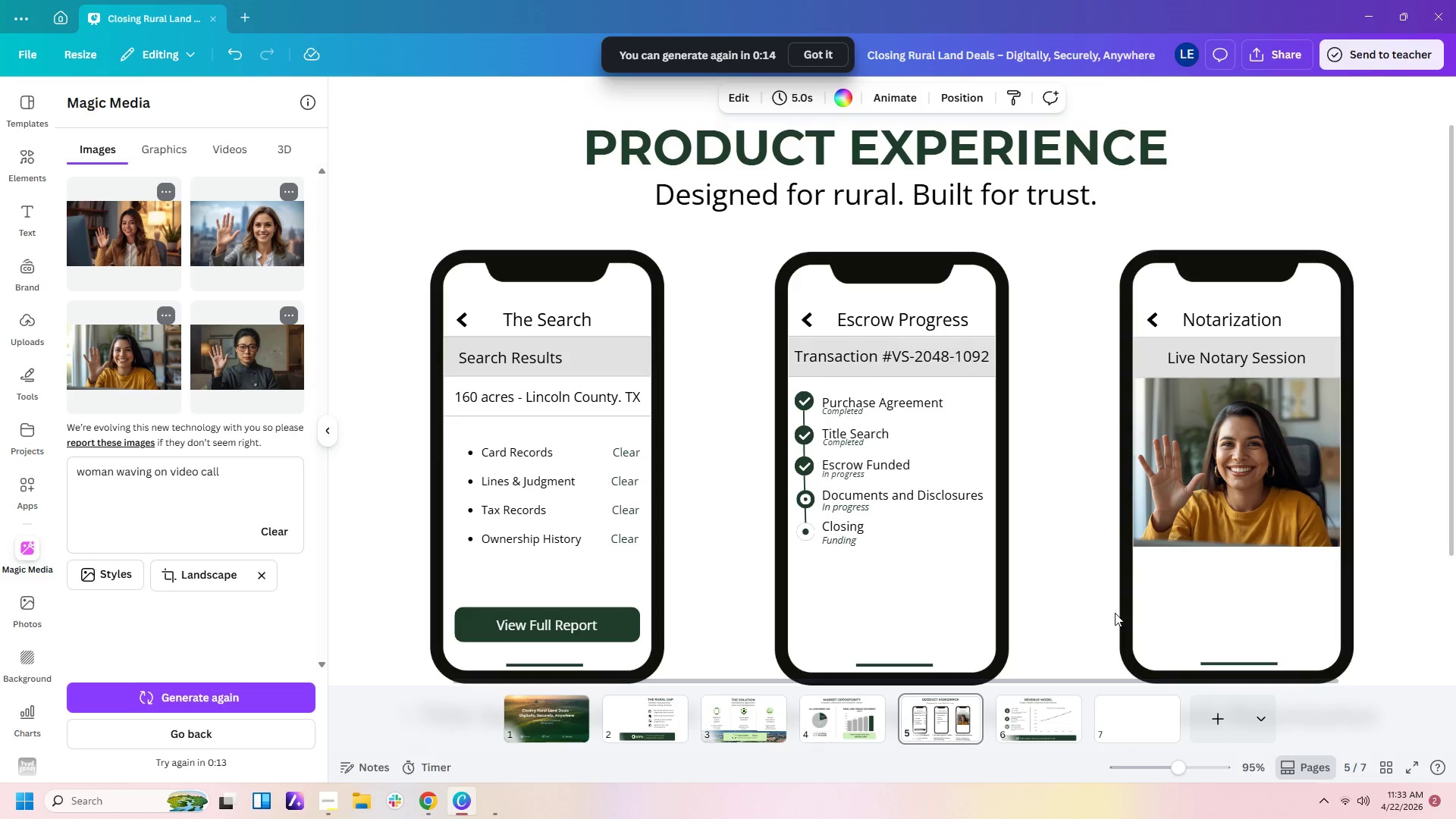 
left_click([1210, 361])
 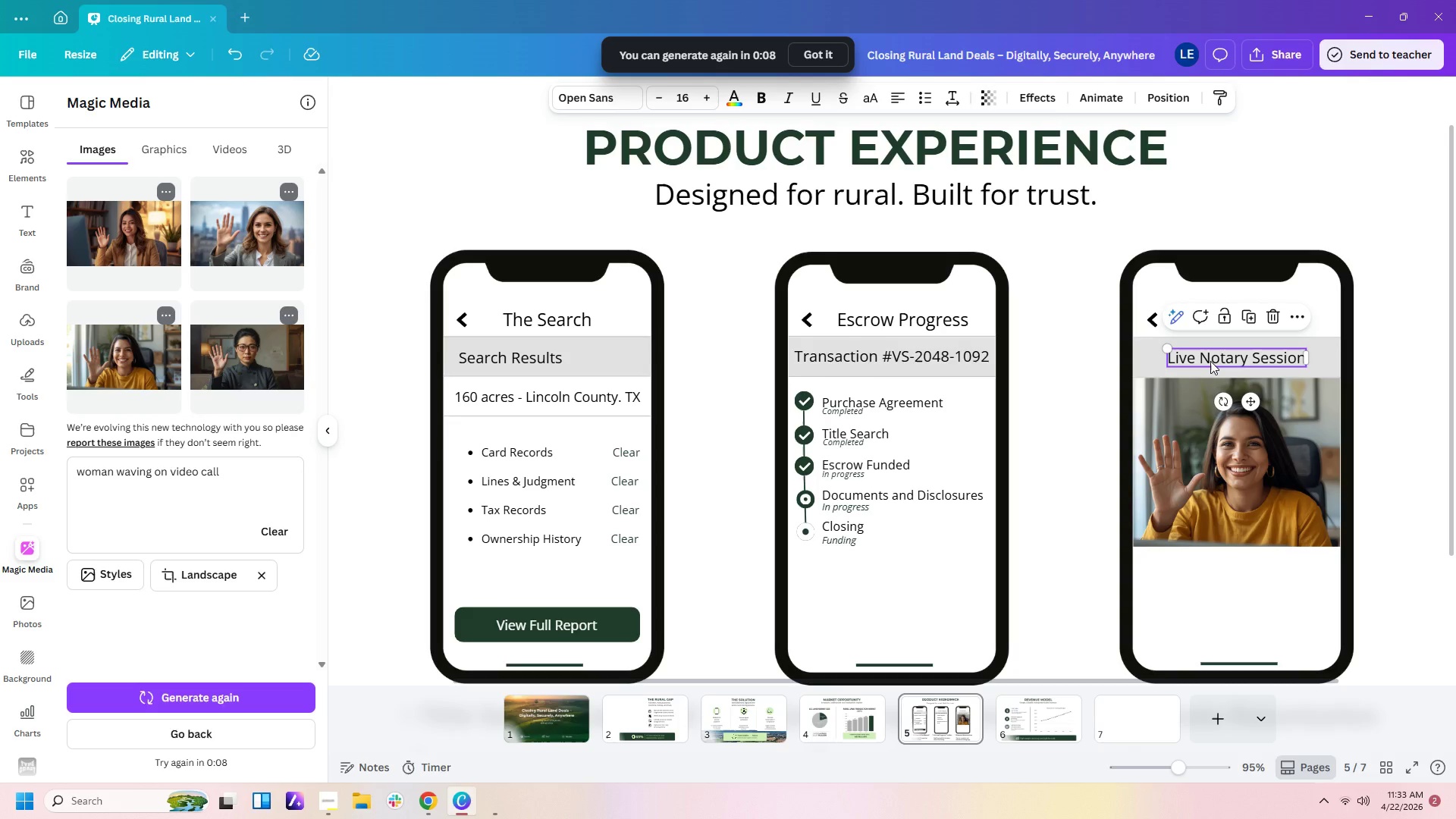 
key(Control+C)
 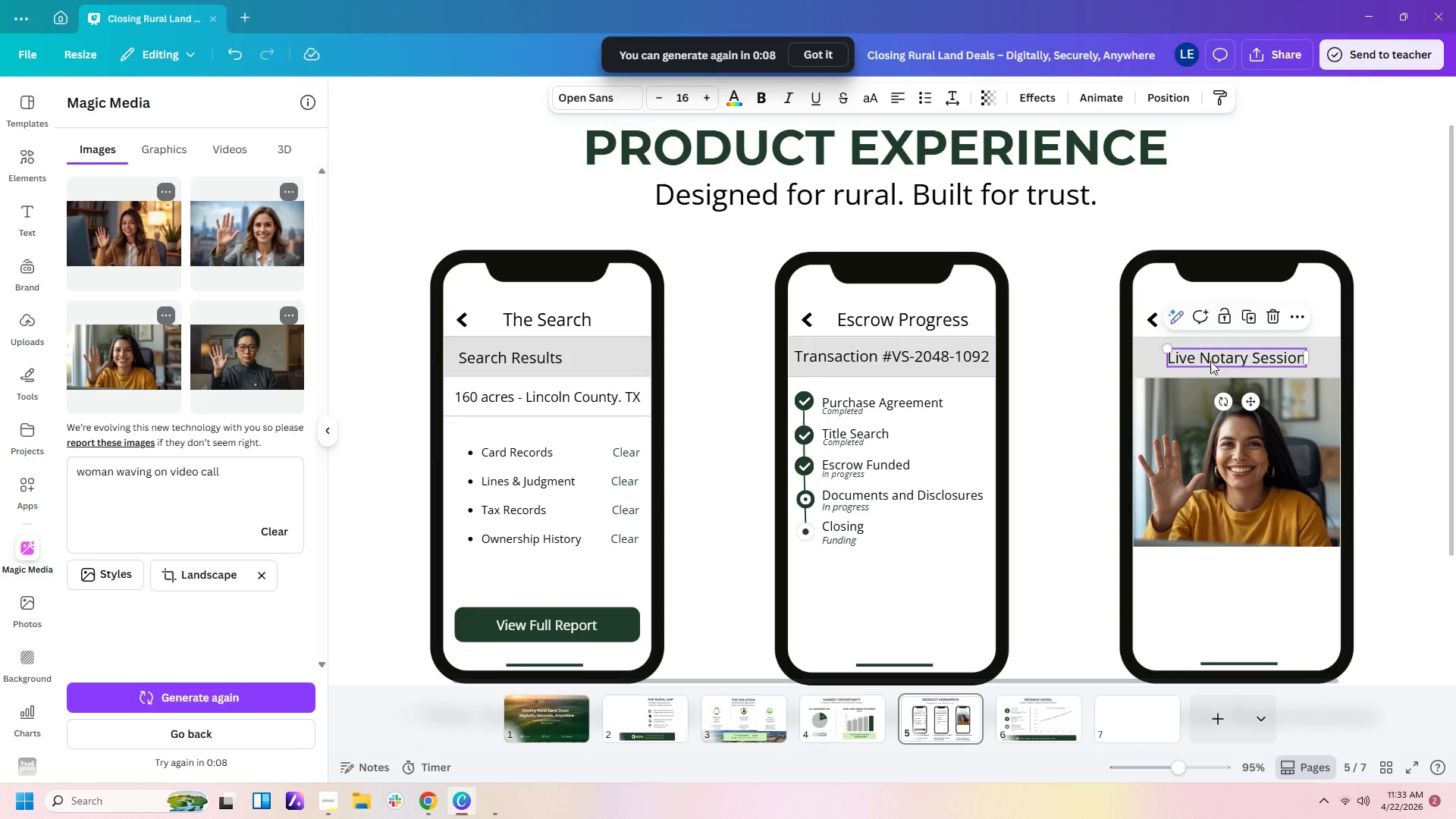 
key(Control+V)
 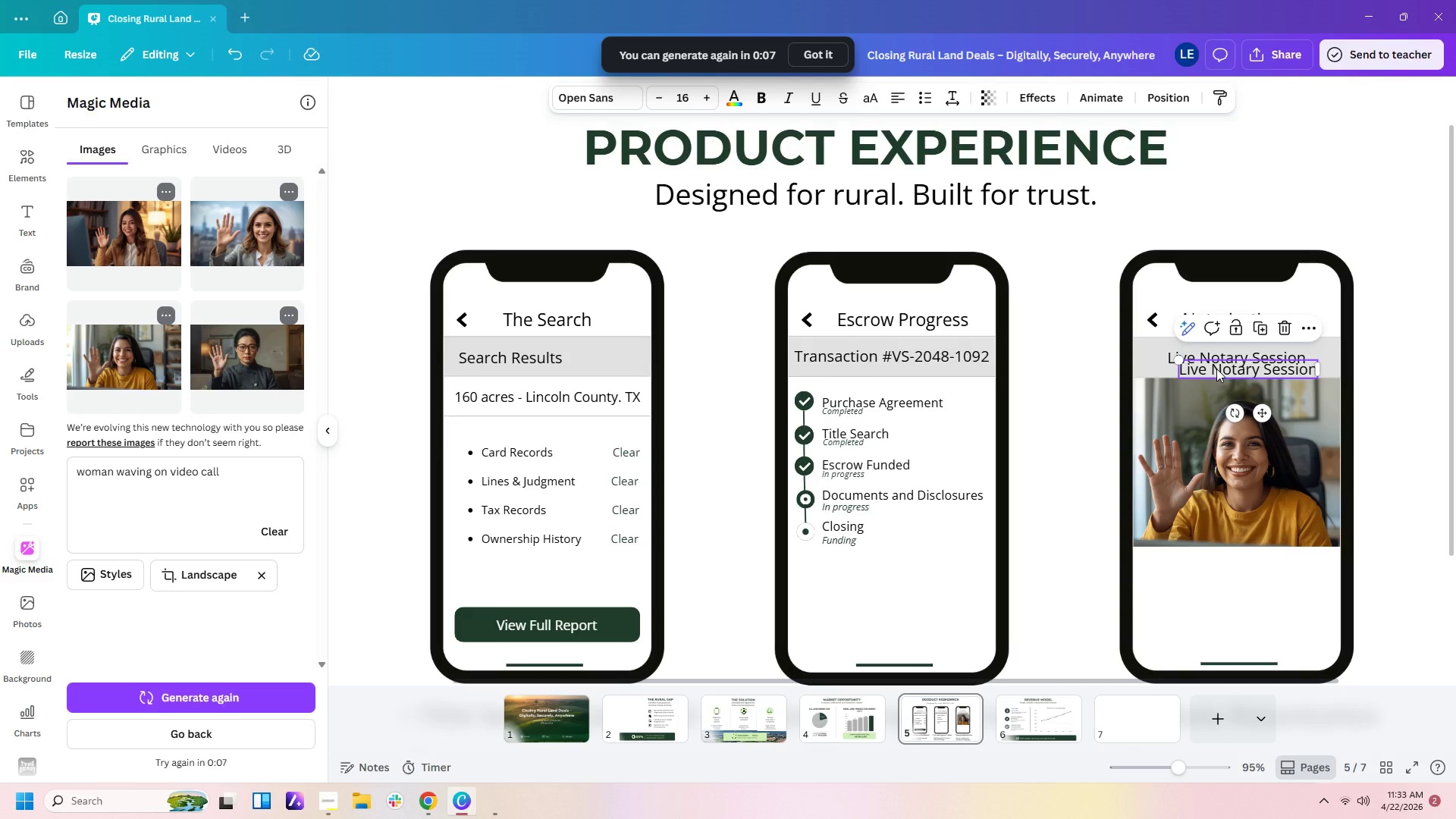 
left_click_drag(start_coordinate=[1216, 369], to_coordinate=[1208, 574])
 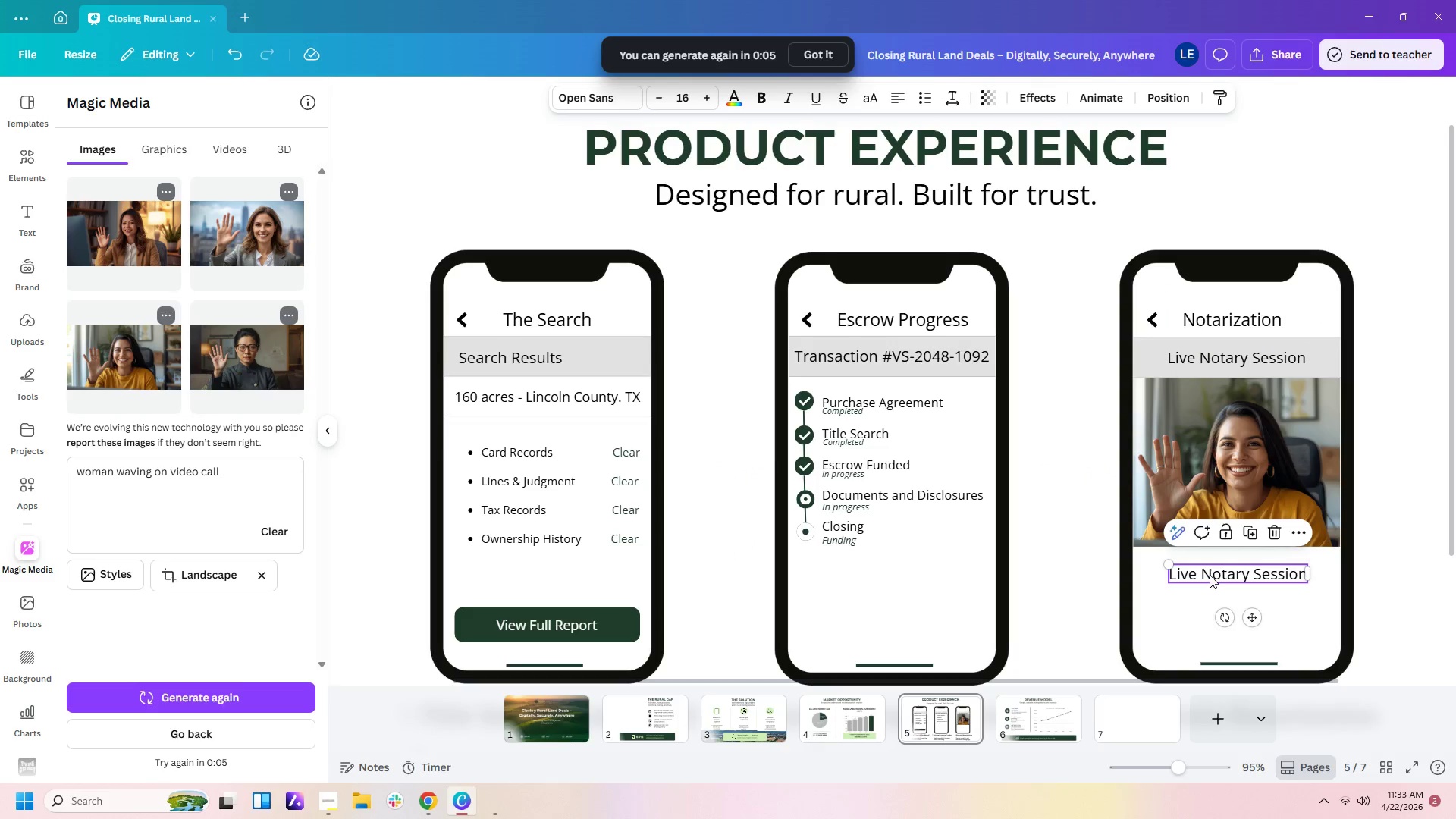 
double_click([1210, 575])
 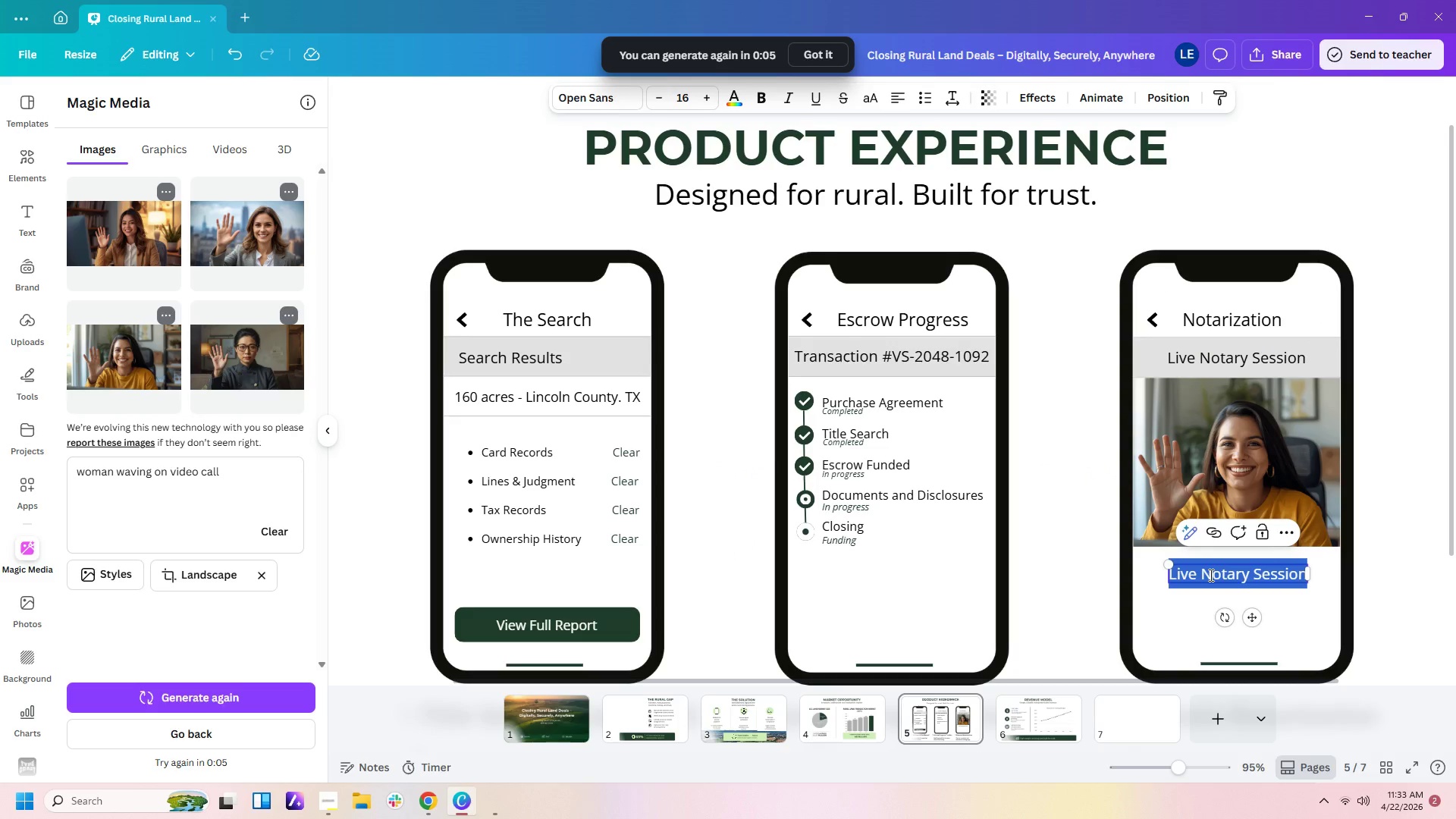 
type(Notary: Sarah J. Williams)
 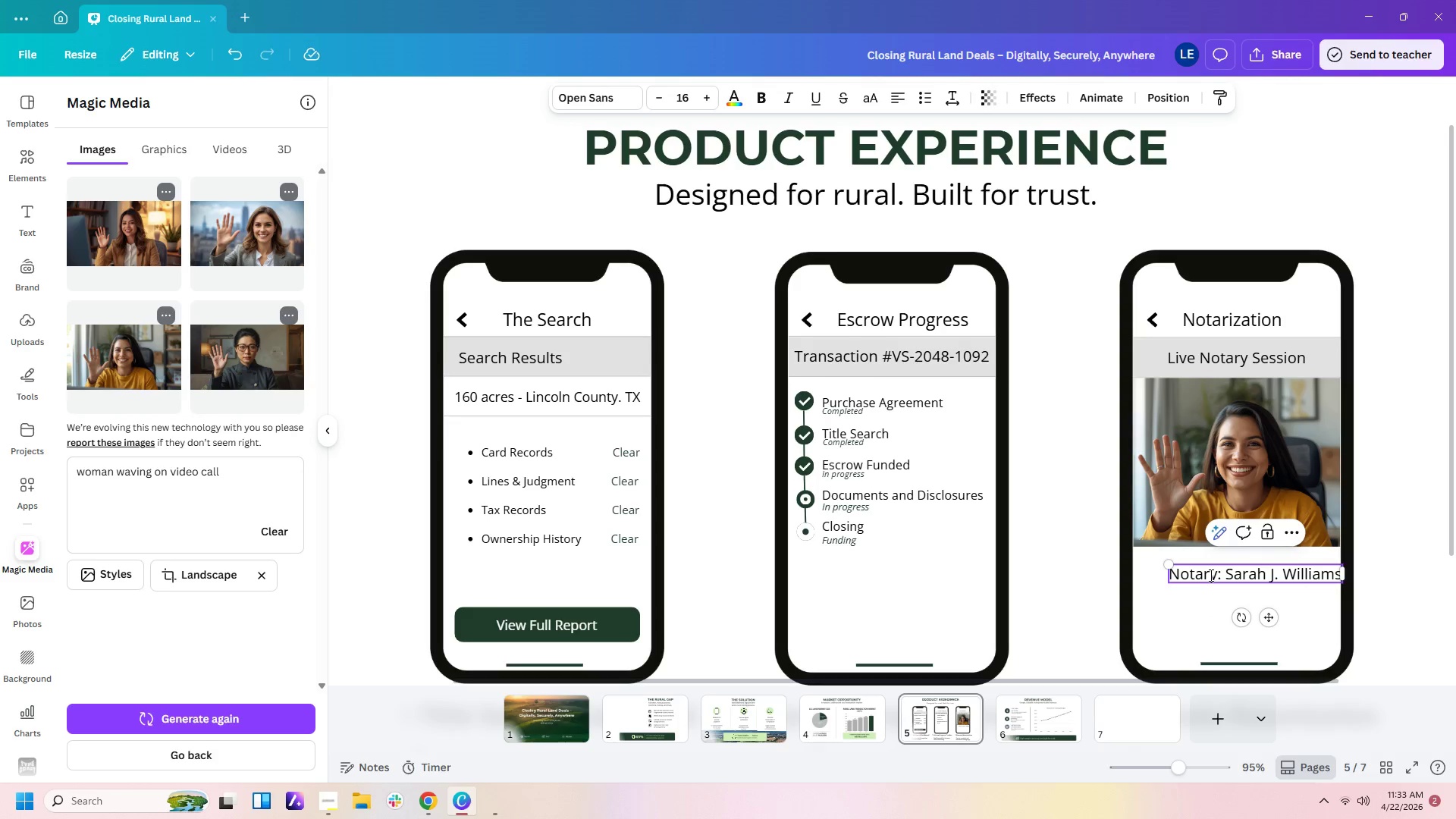 
left_click([1334, 608])
 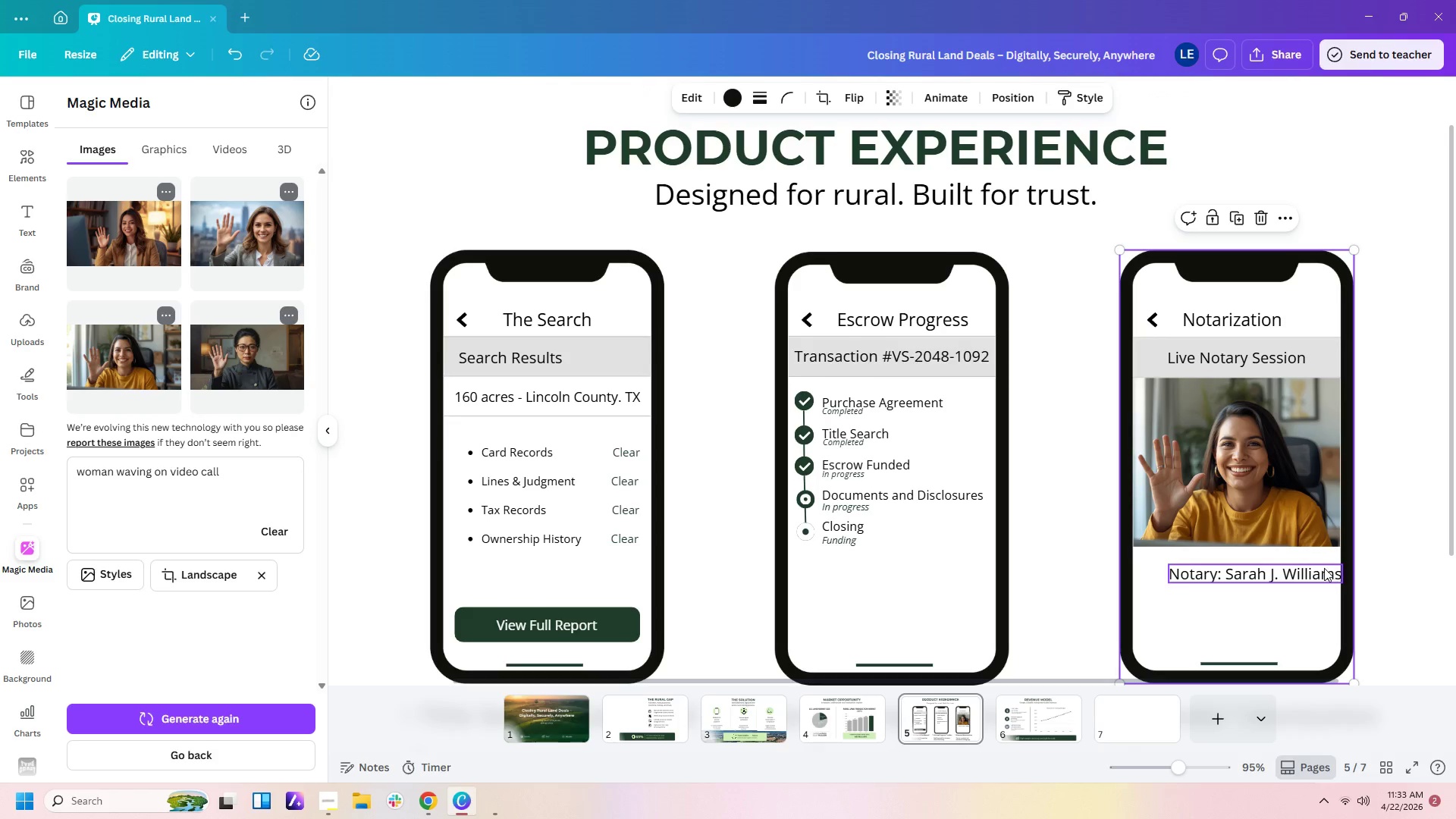 
left_click_drag(start_coordinate=[1323, 569], to_coordinate=[1306, 566])
 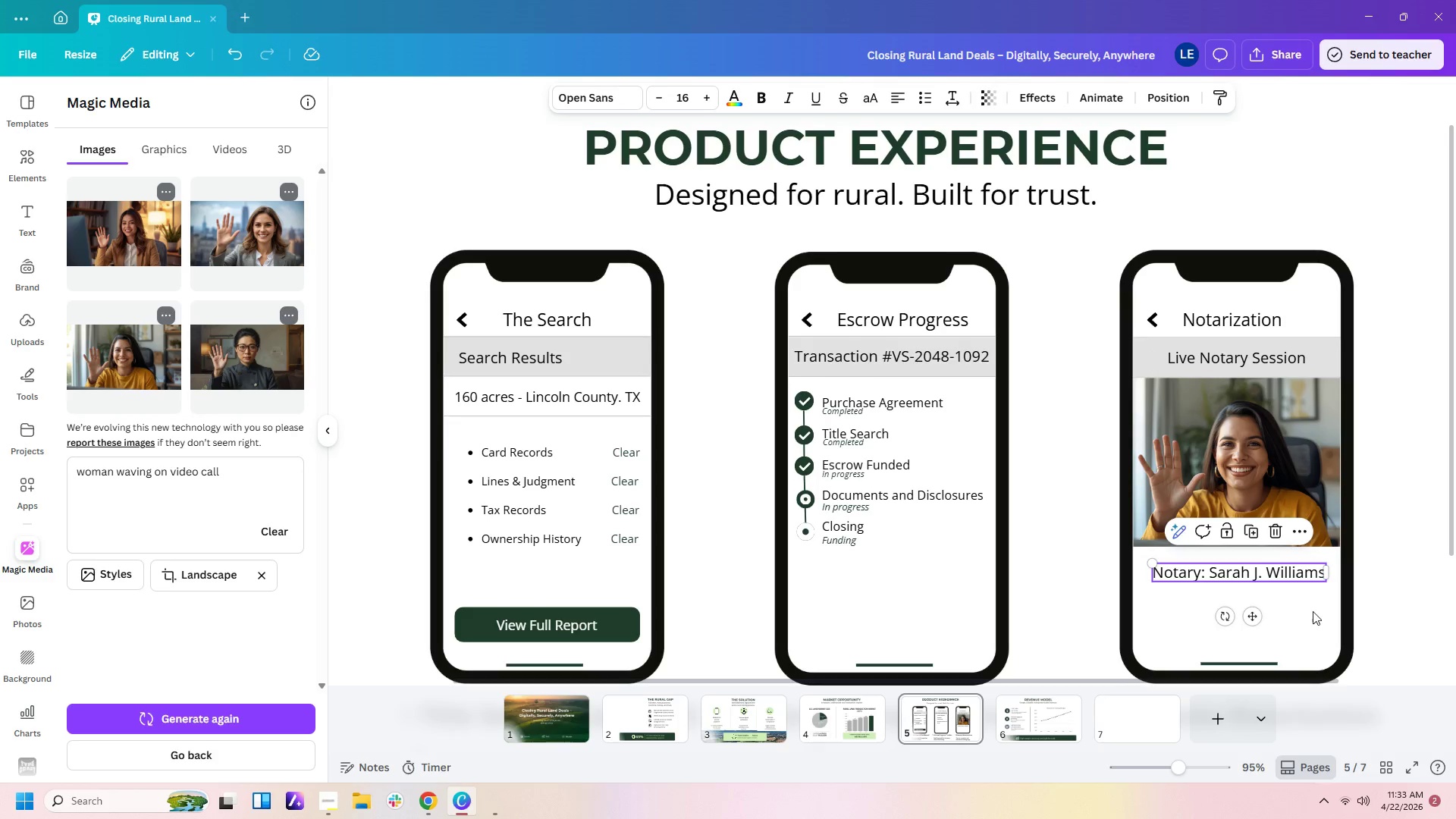 
left_click([1313, 611])
 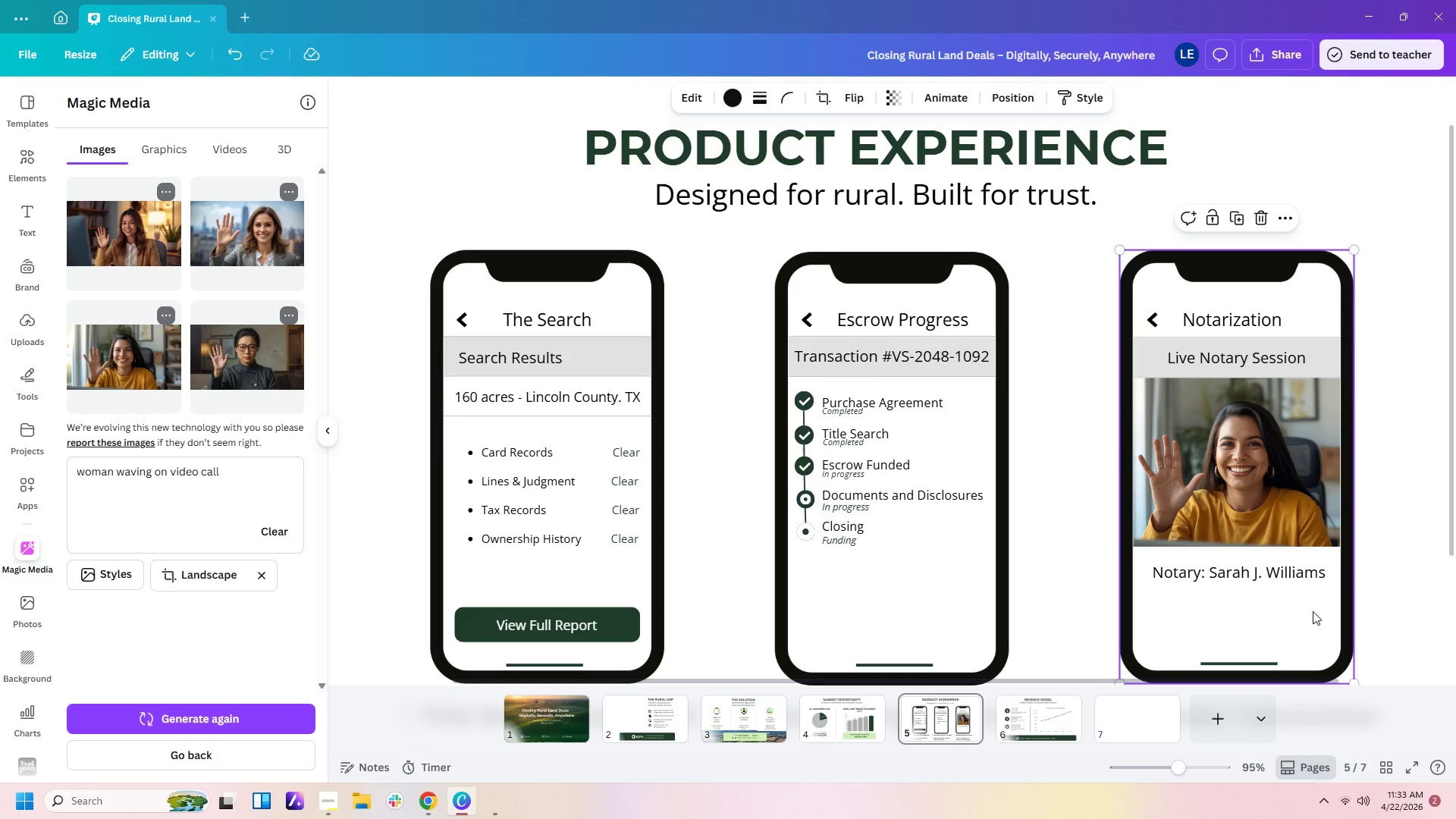 
left_click([1360, 617])
 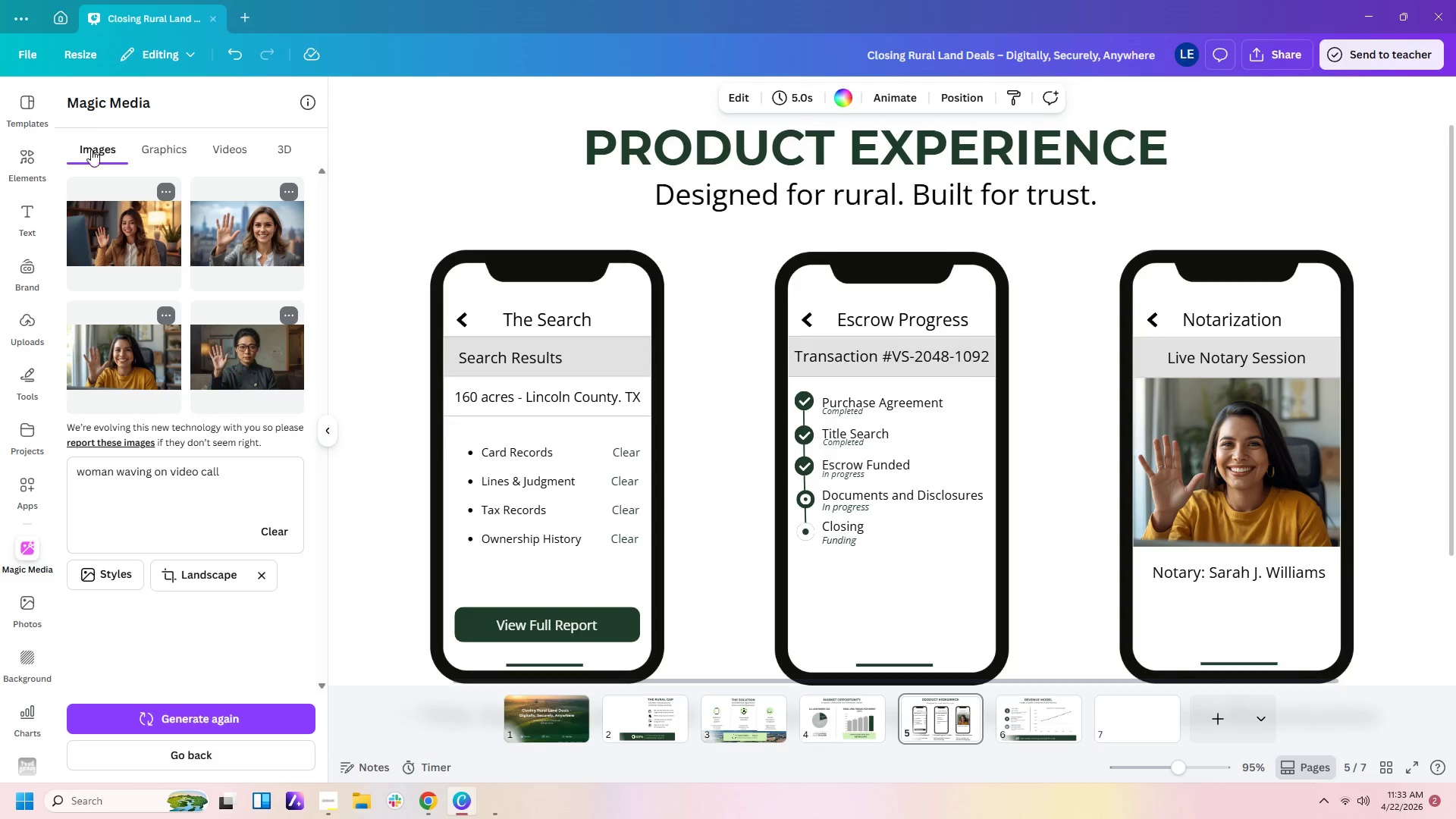 
left_click([23, 158])
 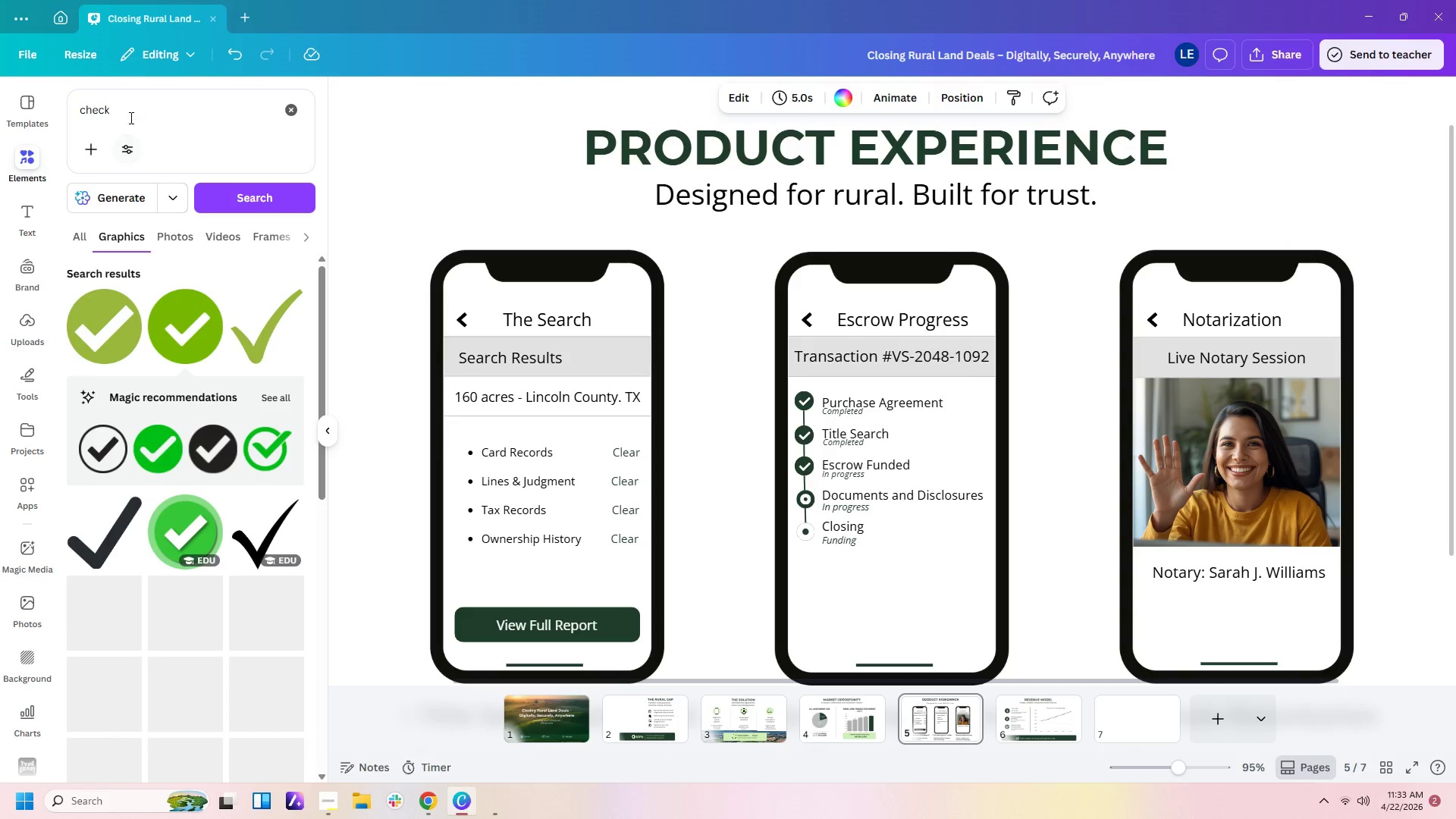 
left_click_drag(start_coordinate=[132, 111], to_coordinate=[0, 94])
 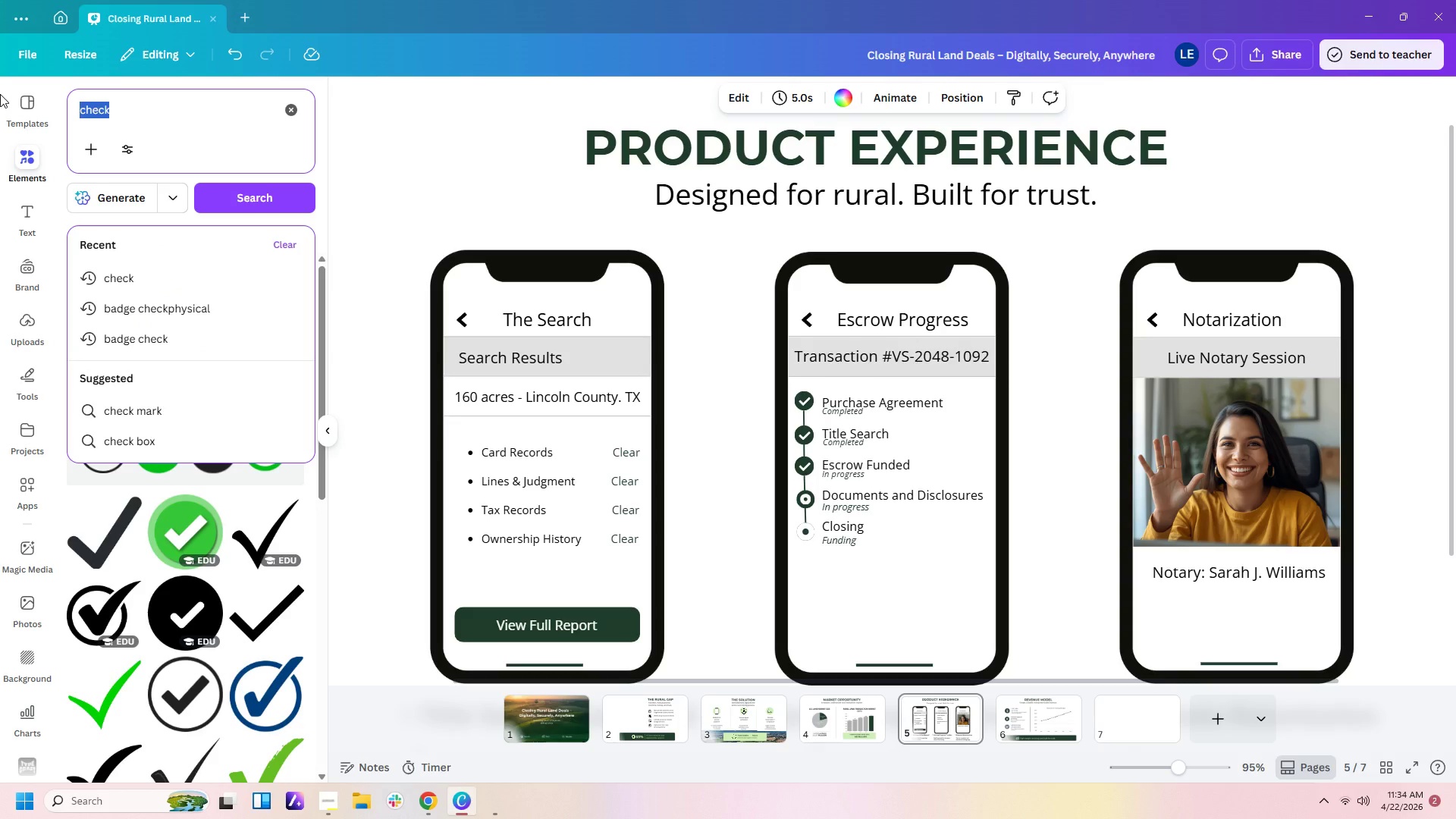 
type(b)
key(Backspace)
key(Backspace)
type(videl a)
key(Backspace)
key(Backspace)
key(Backspace)
type(o call icons)
 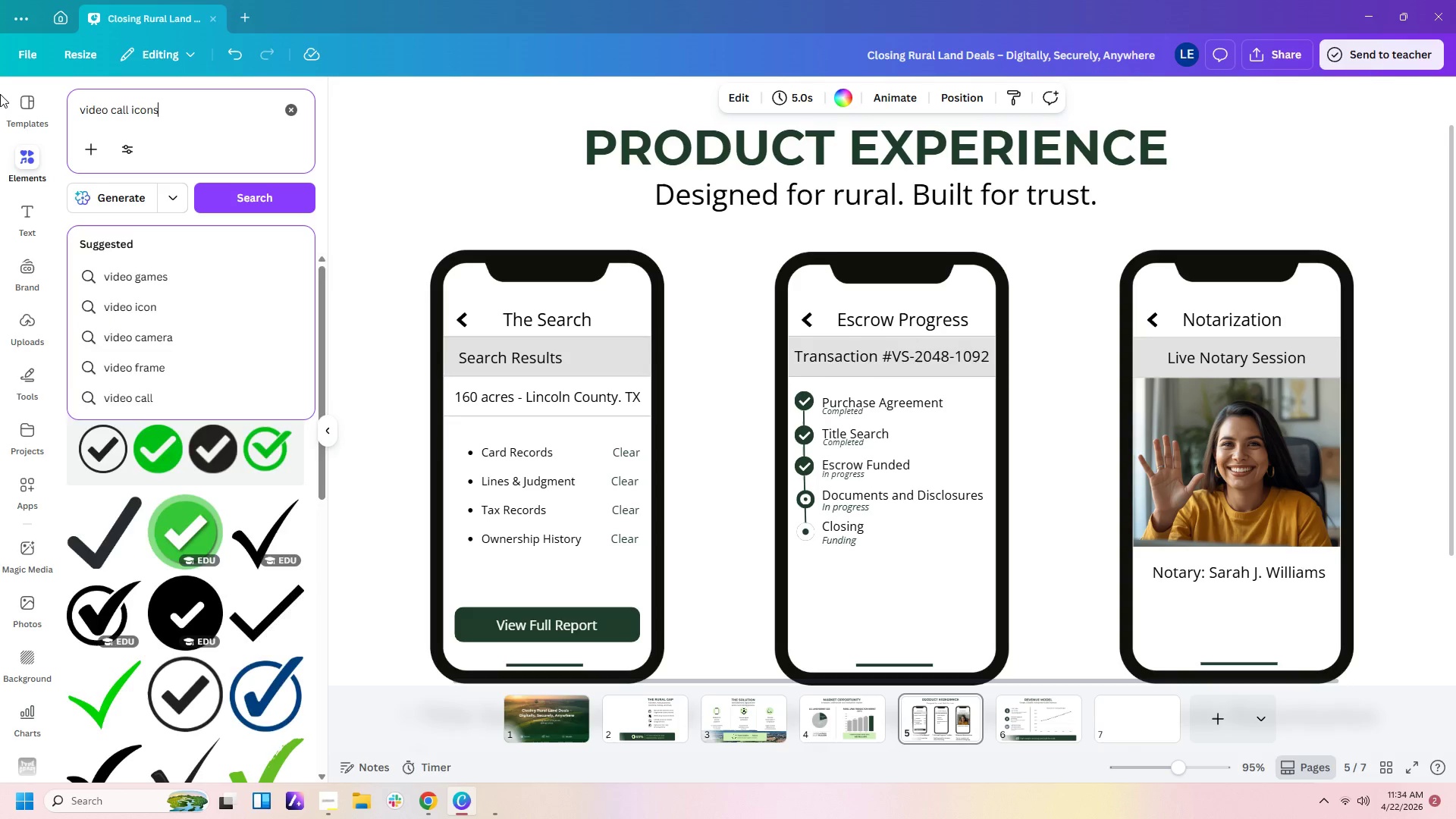 
key(Enter)
 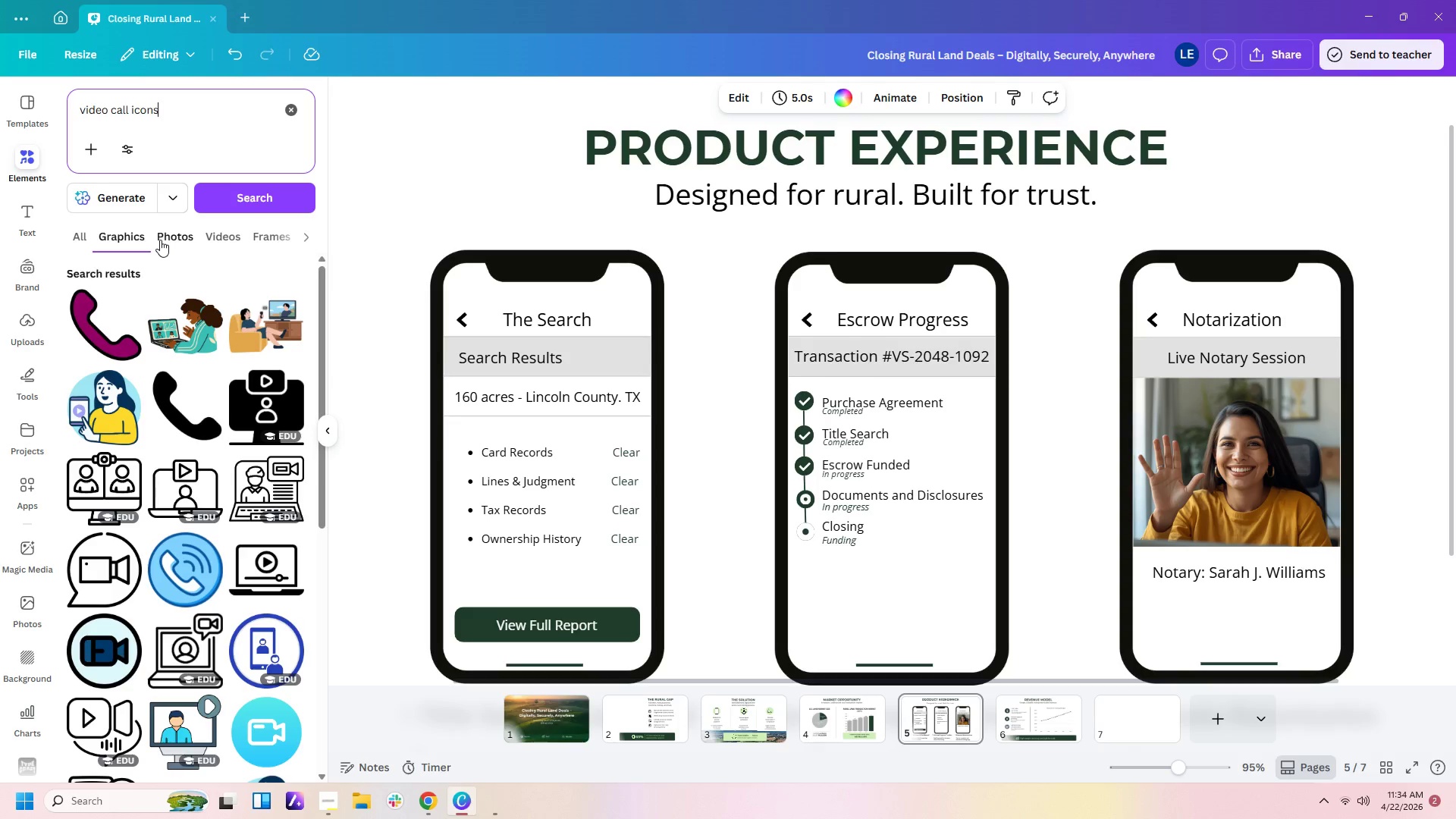 
wait(8.59)
 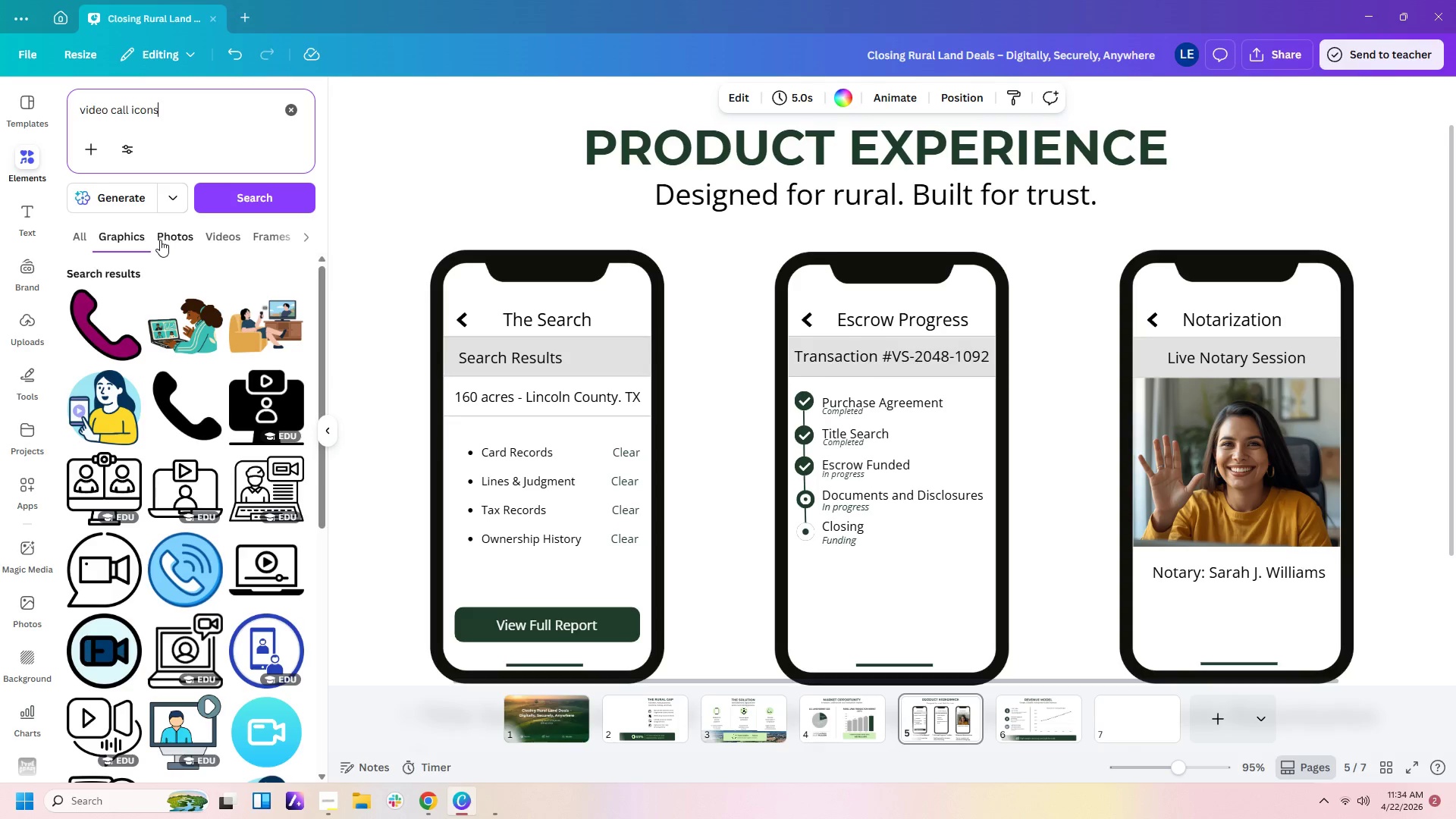 
scroll: coordinate [262, 665], scroll_direction: down, amount: 8.0
 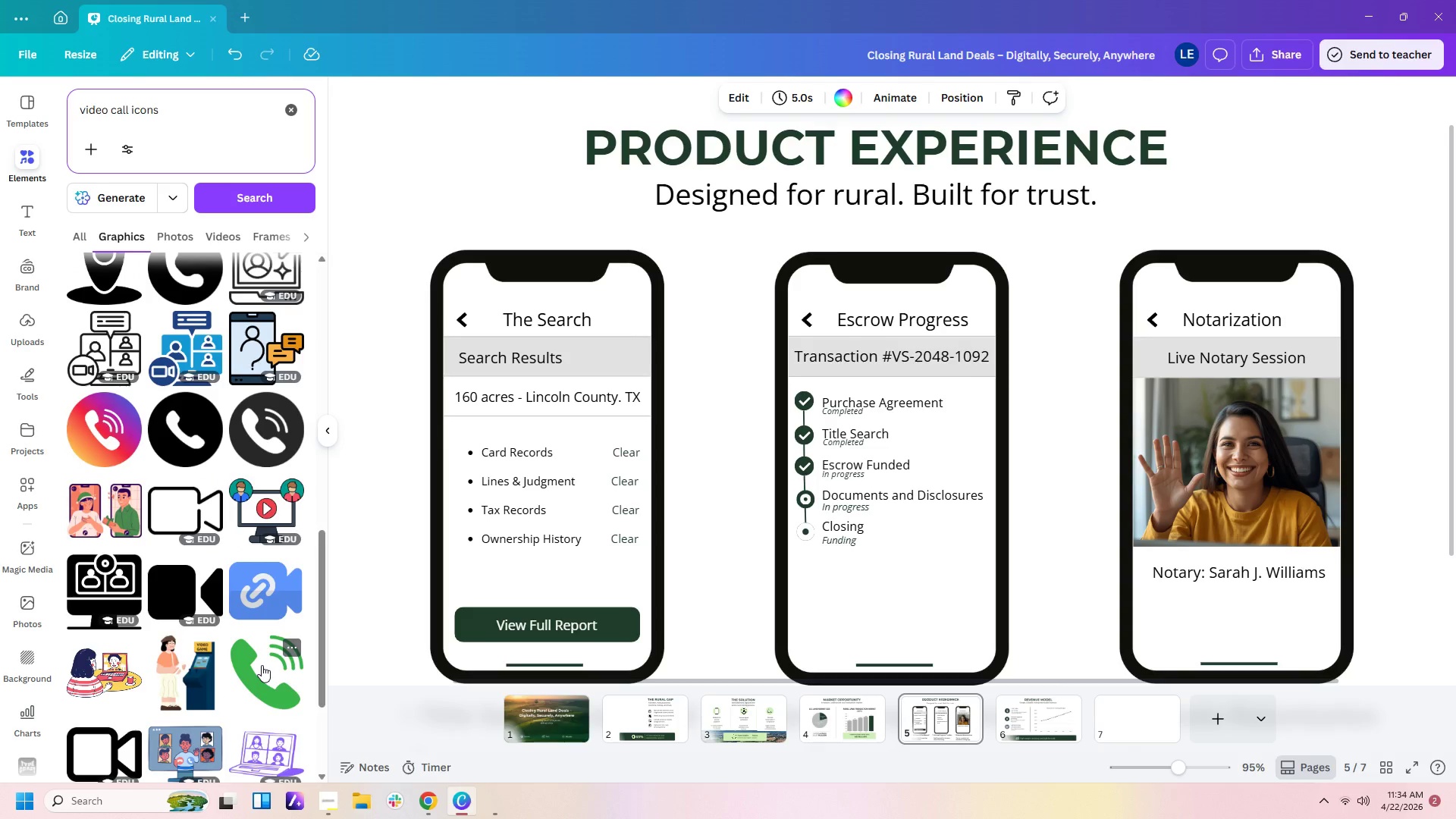 
scroll: coordinate [262, 665], scroll_direction: up, amount: 4.0
 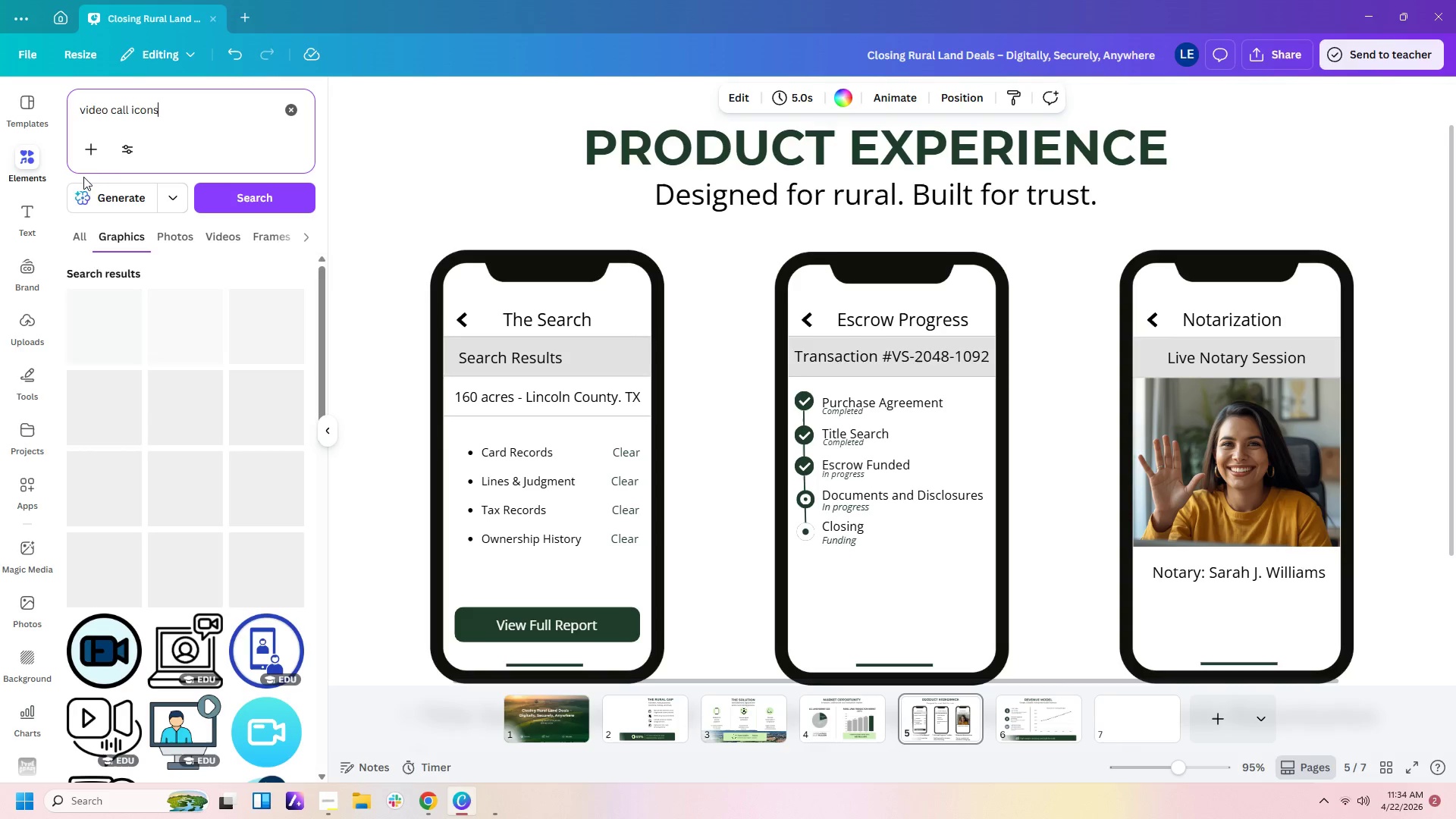 
left_click_drag(start_coordinate=[177, 120], to_coordinate=[0, 88])
 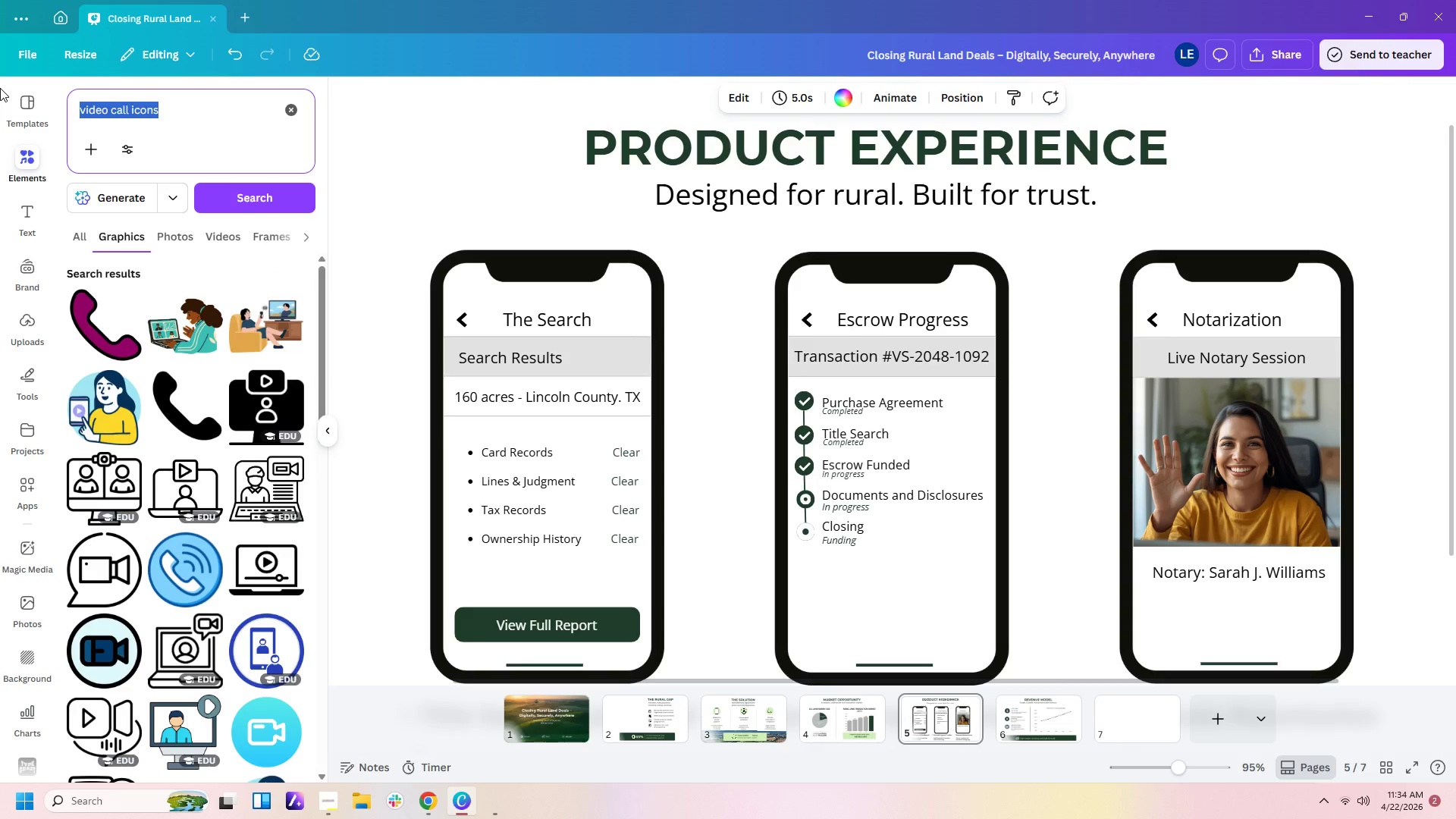 
type(speaker icon)
 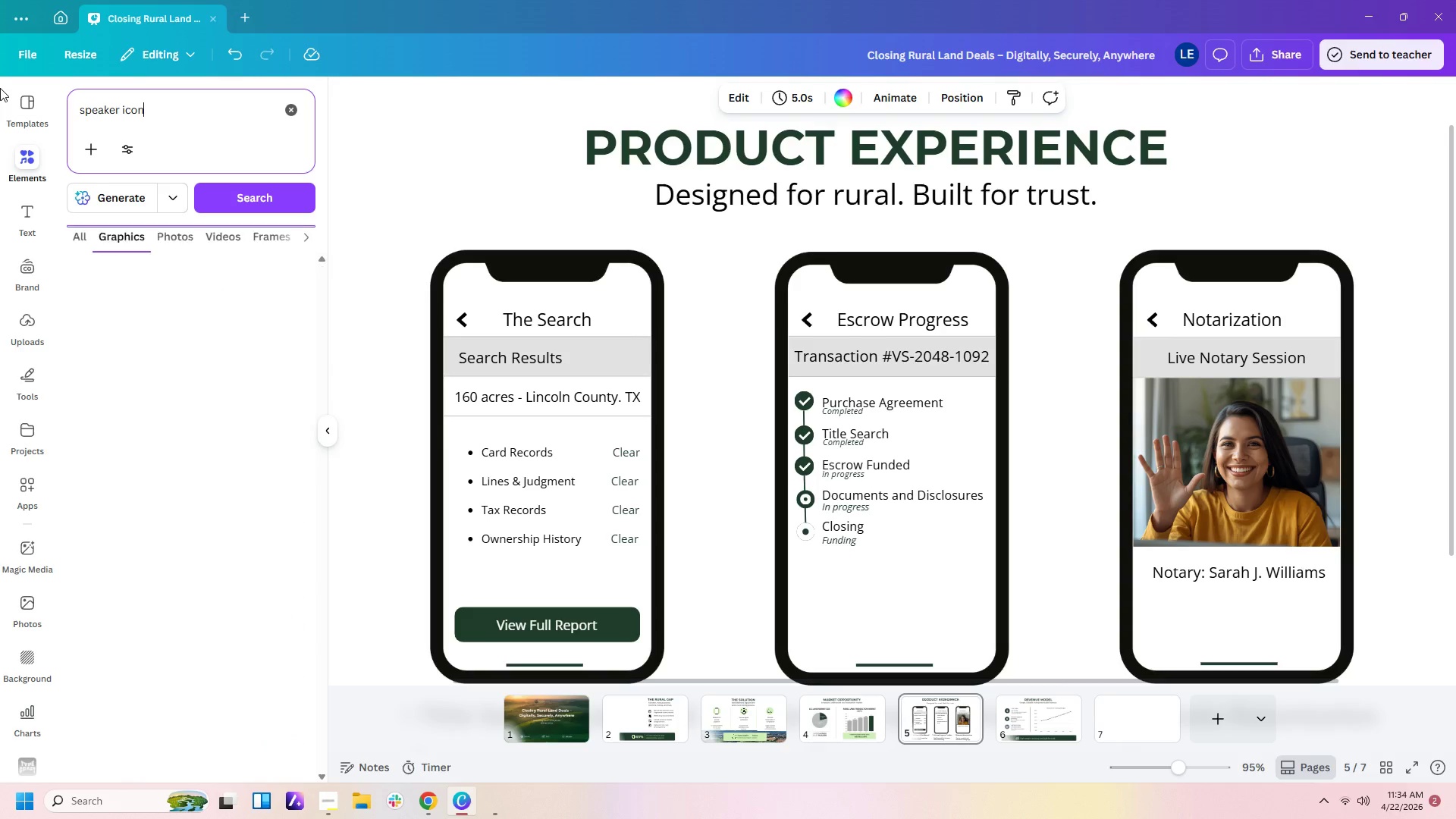 
key(Enter)
 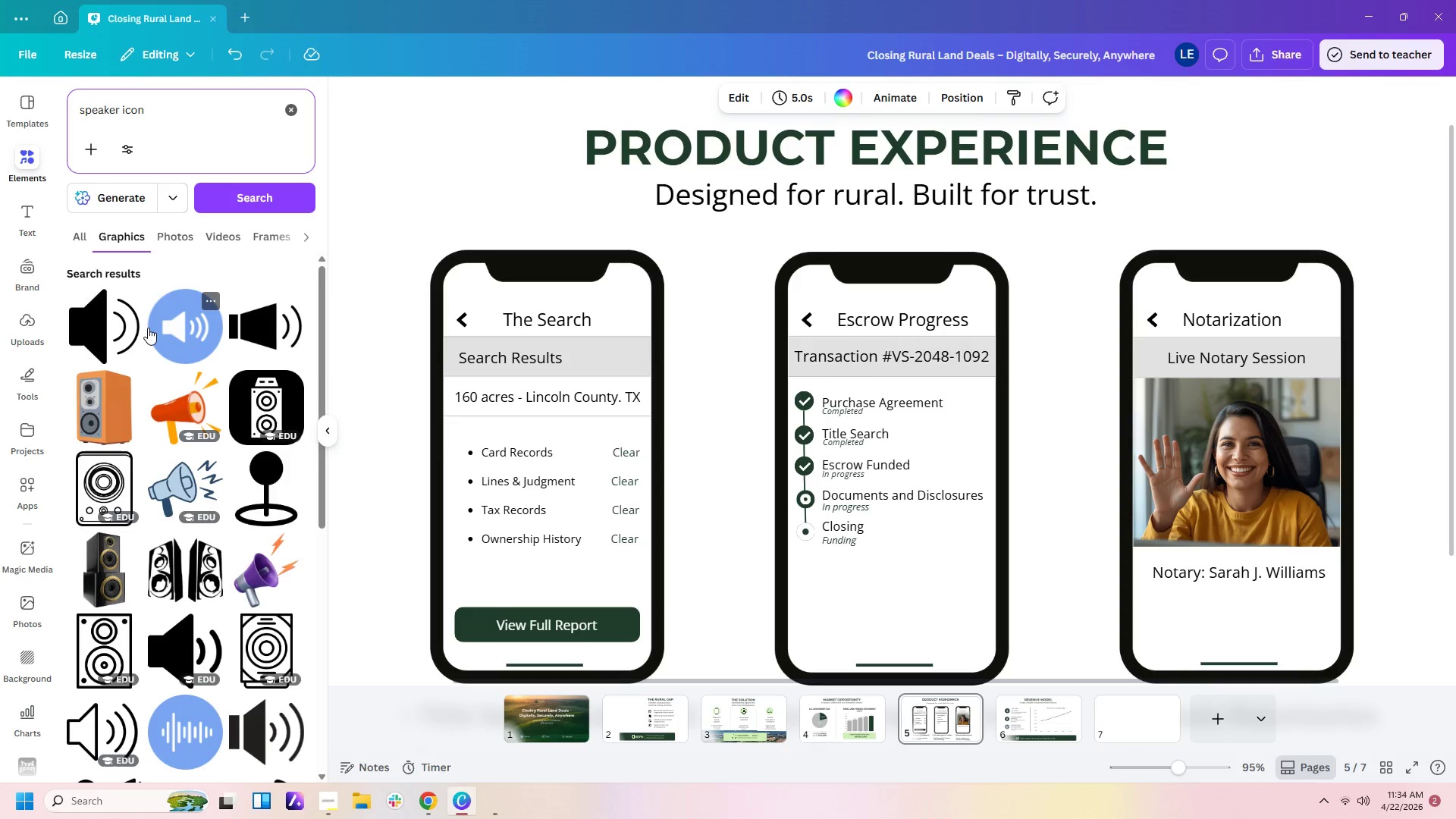 
wait(5.25)
 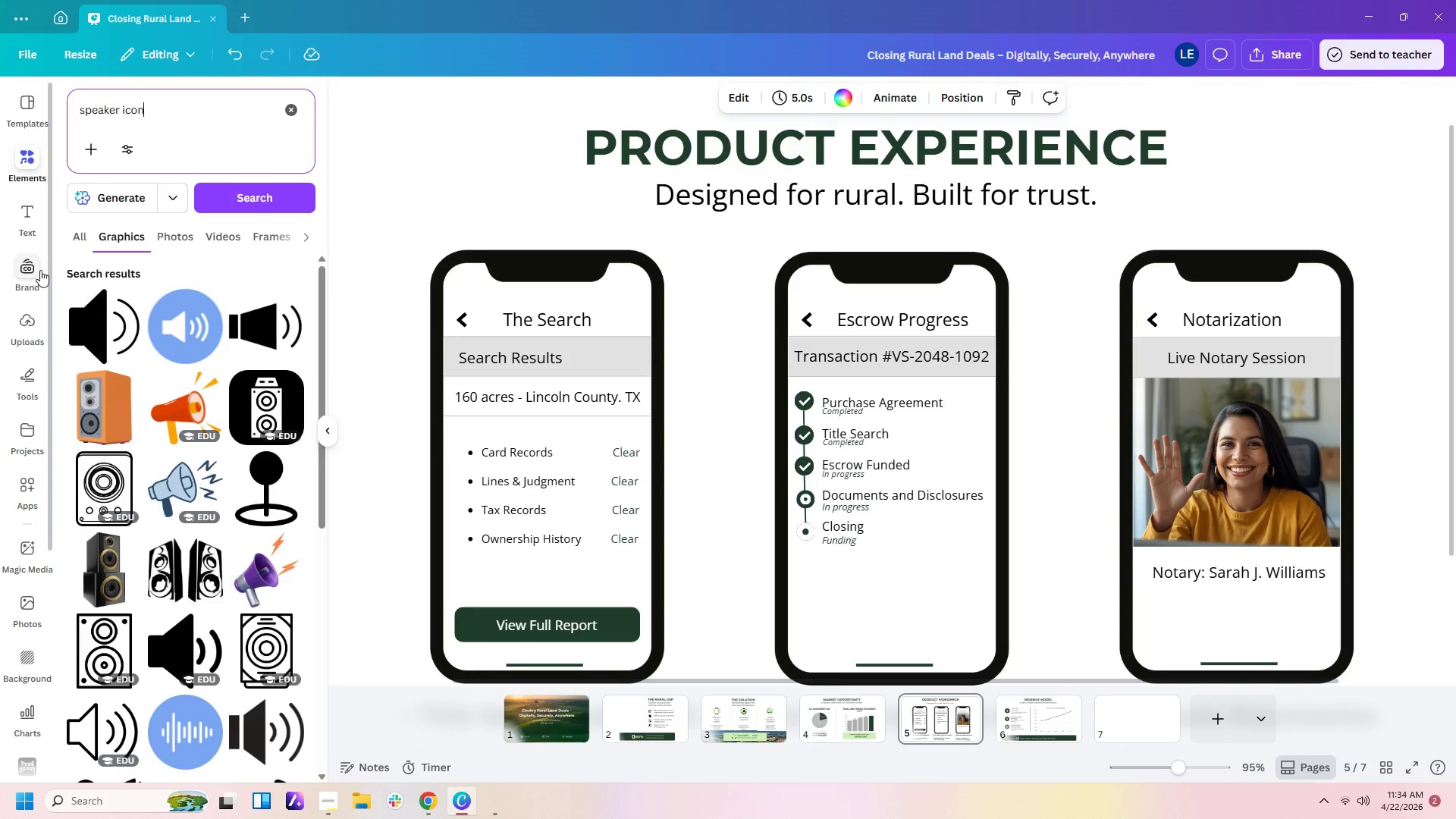 
scroll: coordinate [184, 639], scroll_direction: down, amount: 12.0
 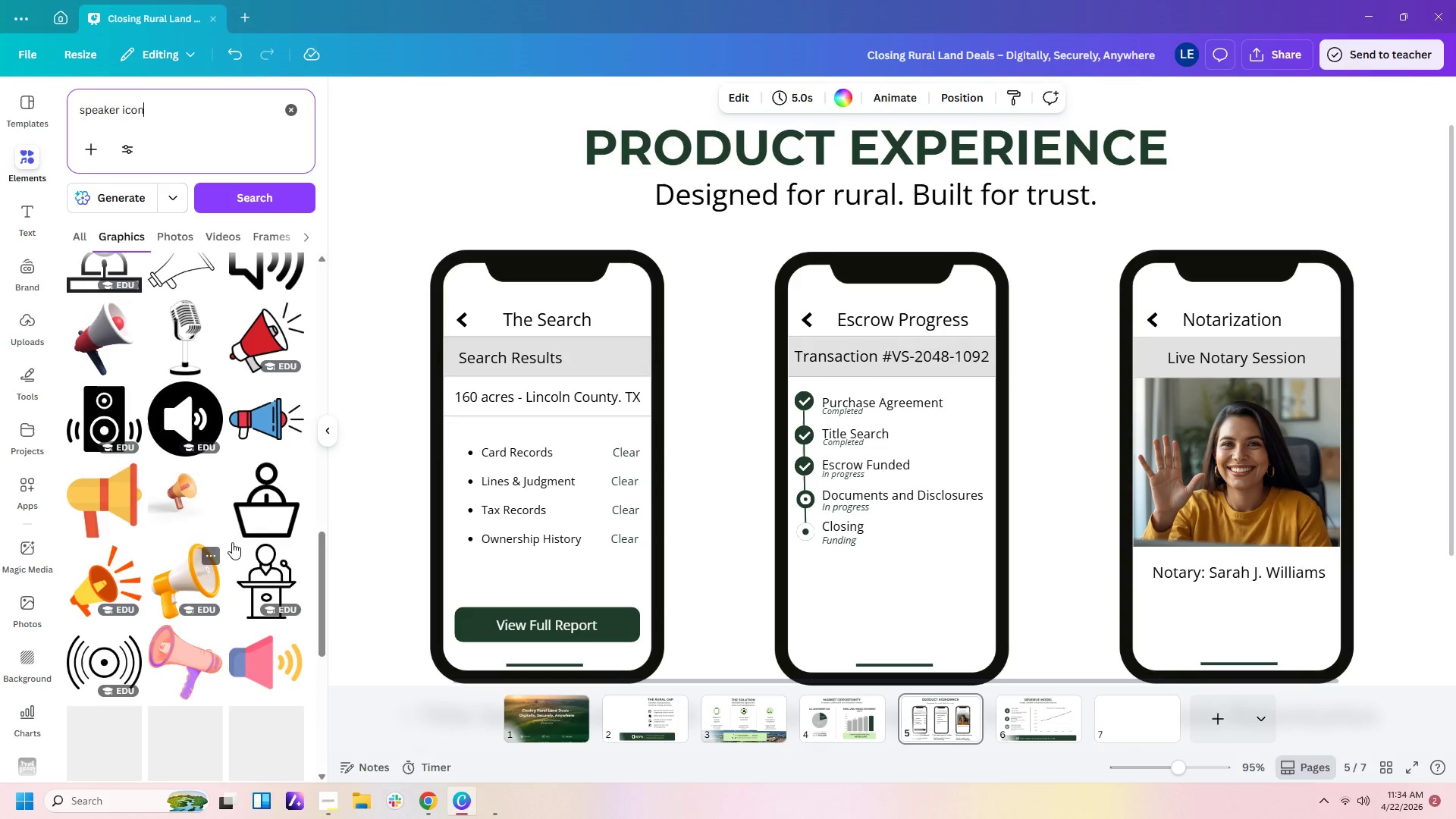 
left_click([190, 406])
 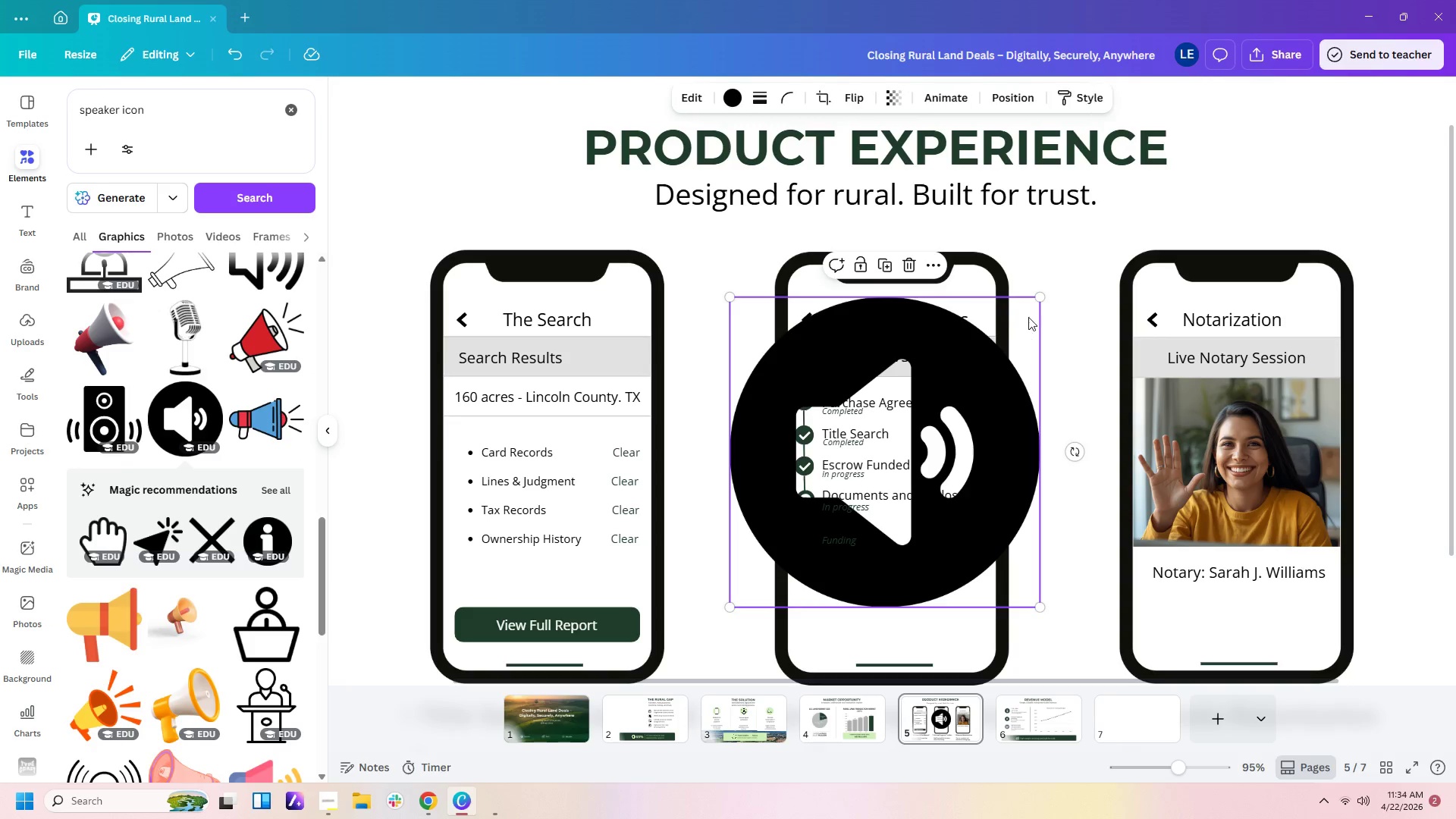 
left_click_drag(start_coordinate=[1041, 295], to_coordinate=[818, 589])
 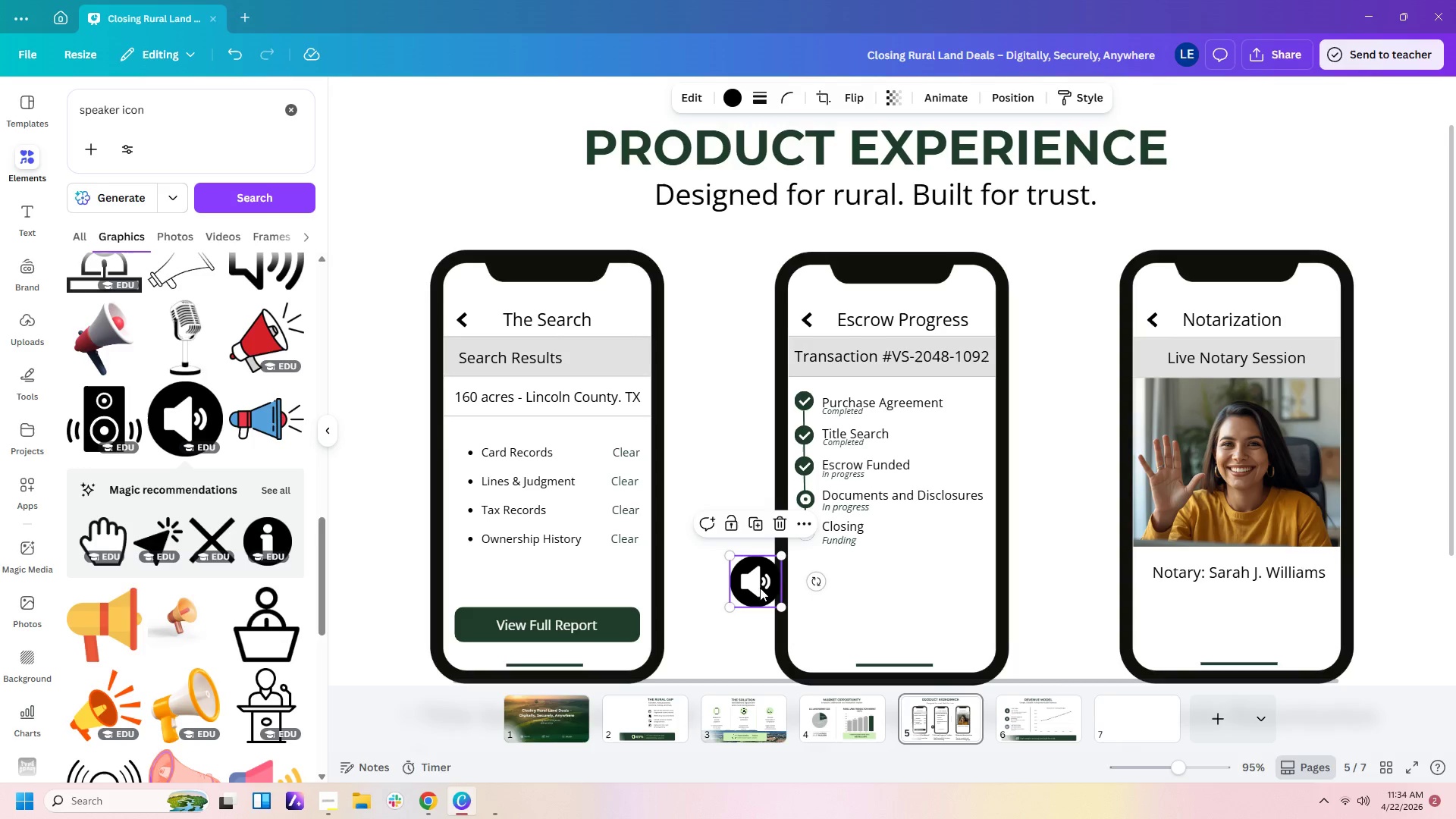 
left_click_drag(start_coordinate=[758, 588], to_coordinate=[1169, 628])
 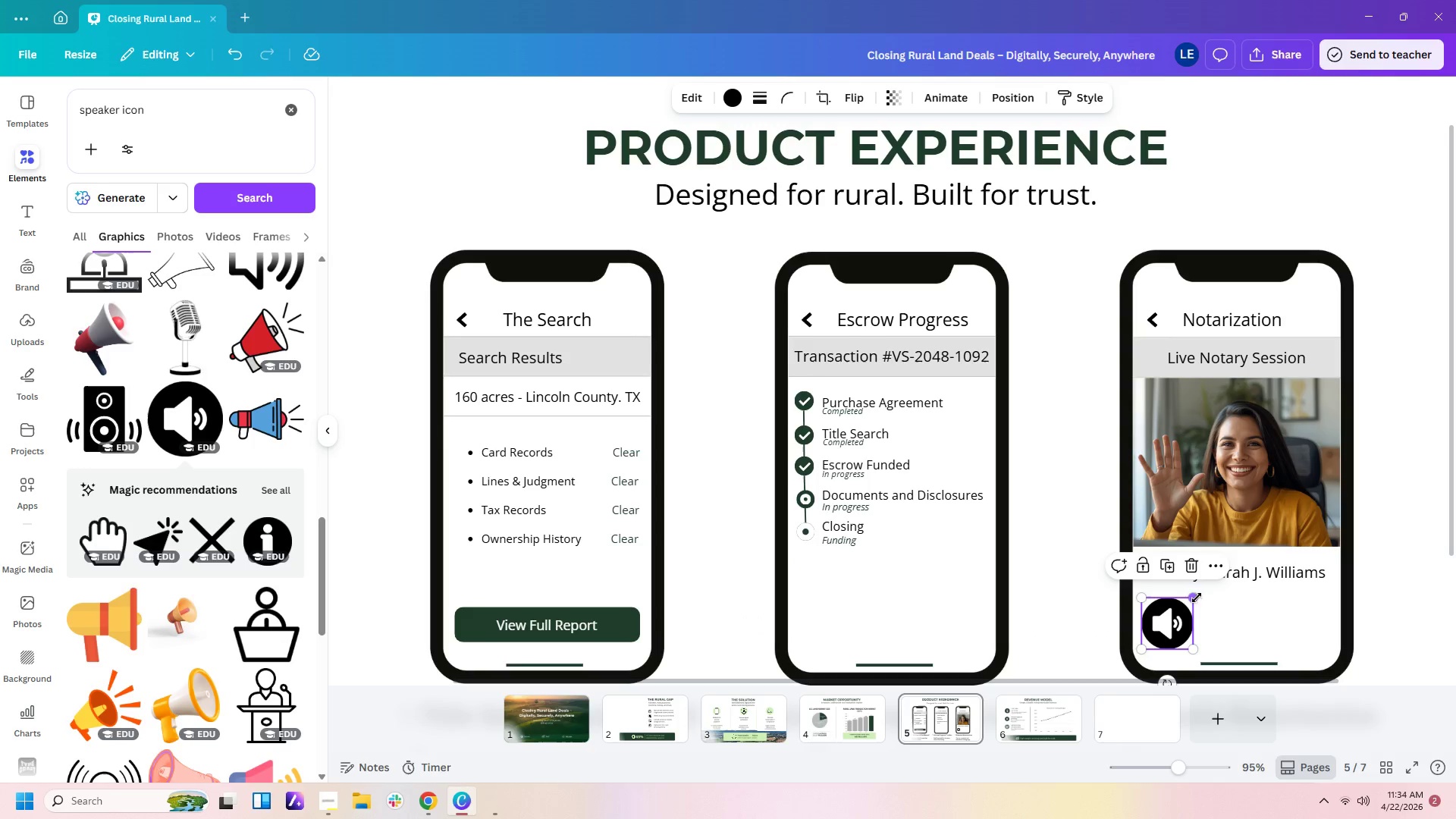 
left_click_drag(start_coordinate=[1194, 598], to_coordinate=[1172, 631])
 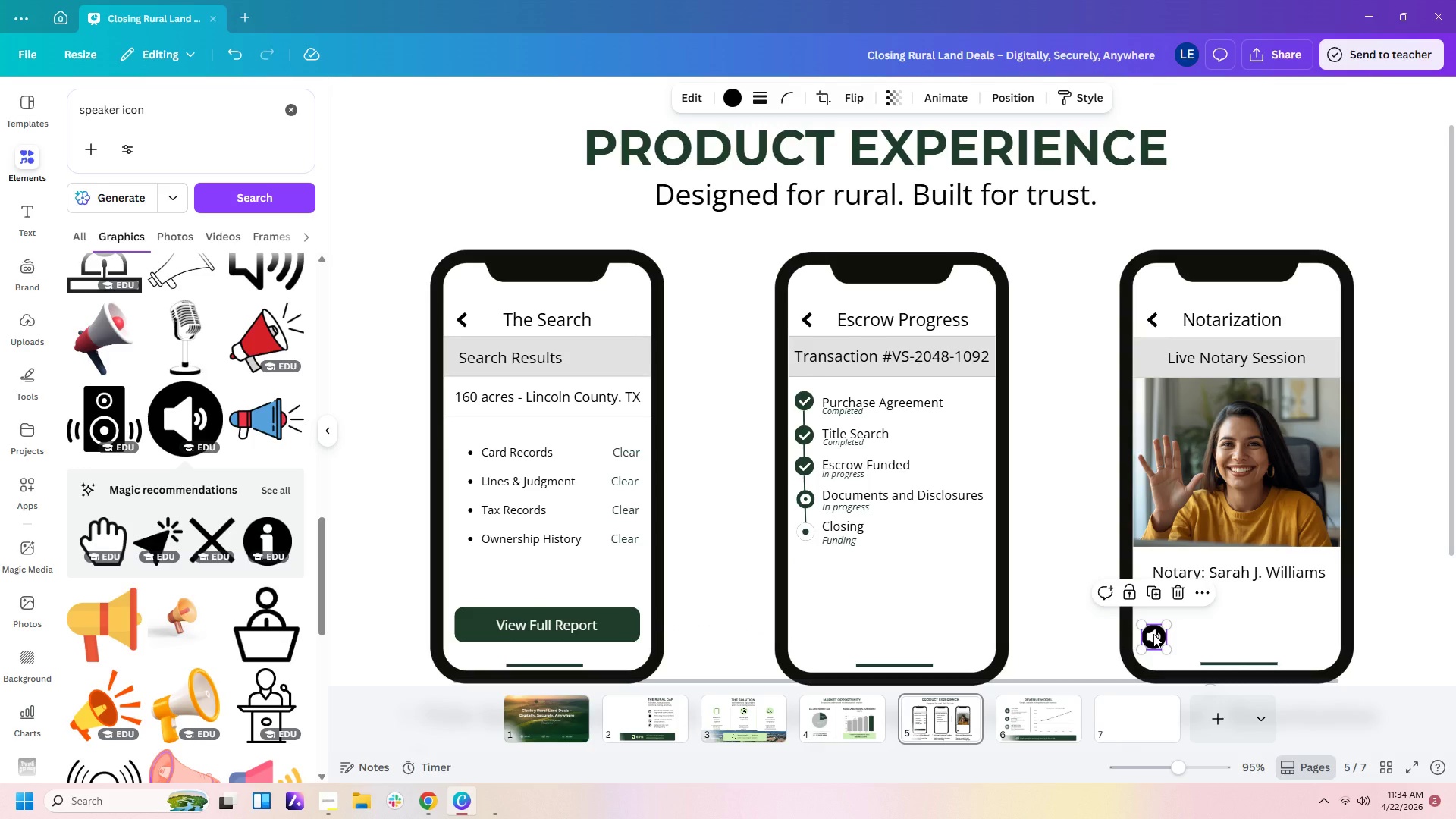 
left_click_drag(start_coordinate=[1153, 634], to_coordinate=[1178, 616])
 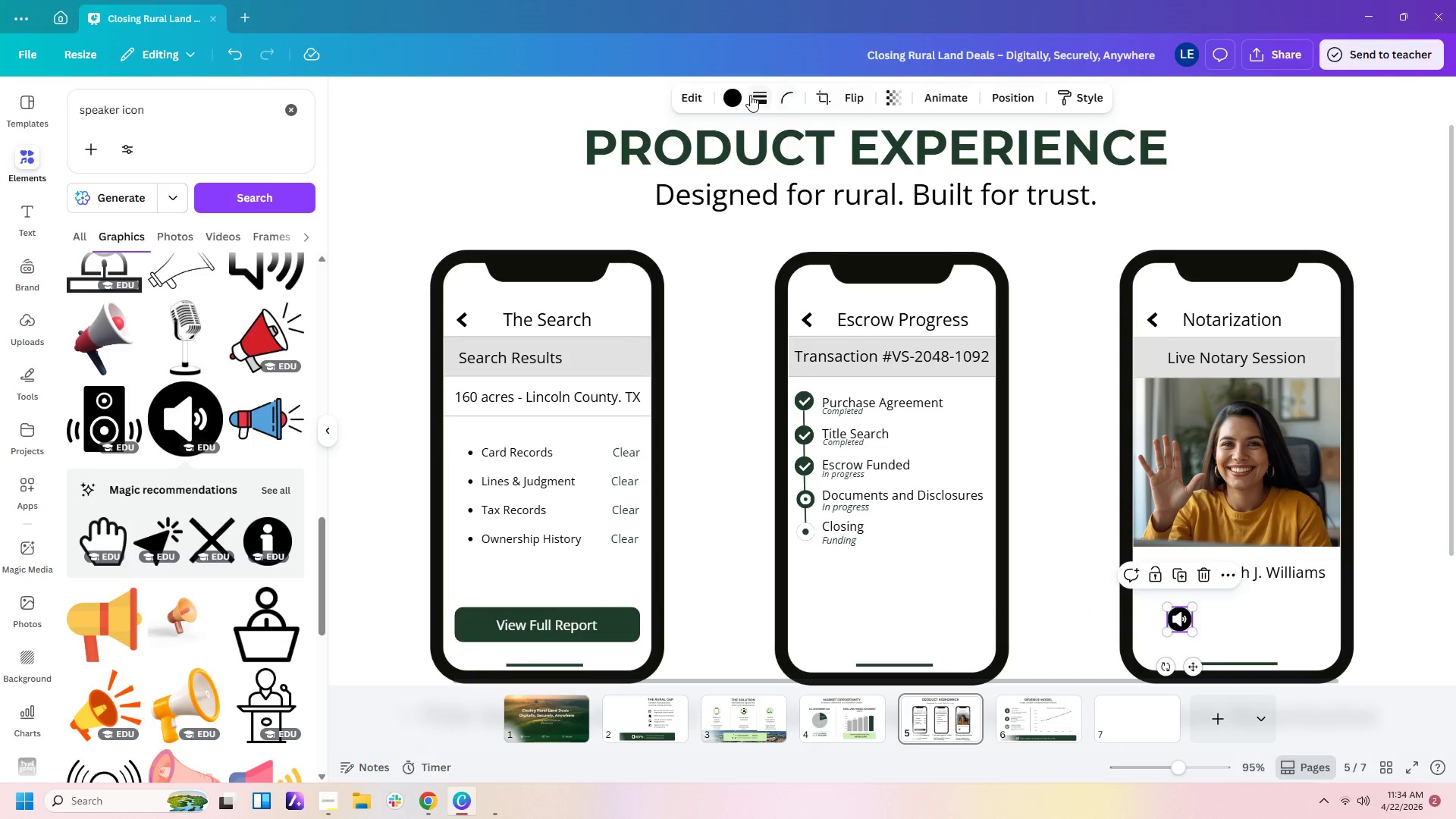 
left_click([729, 95])
 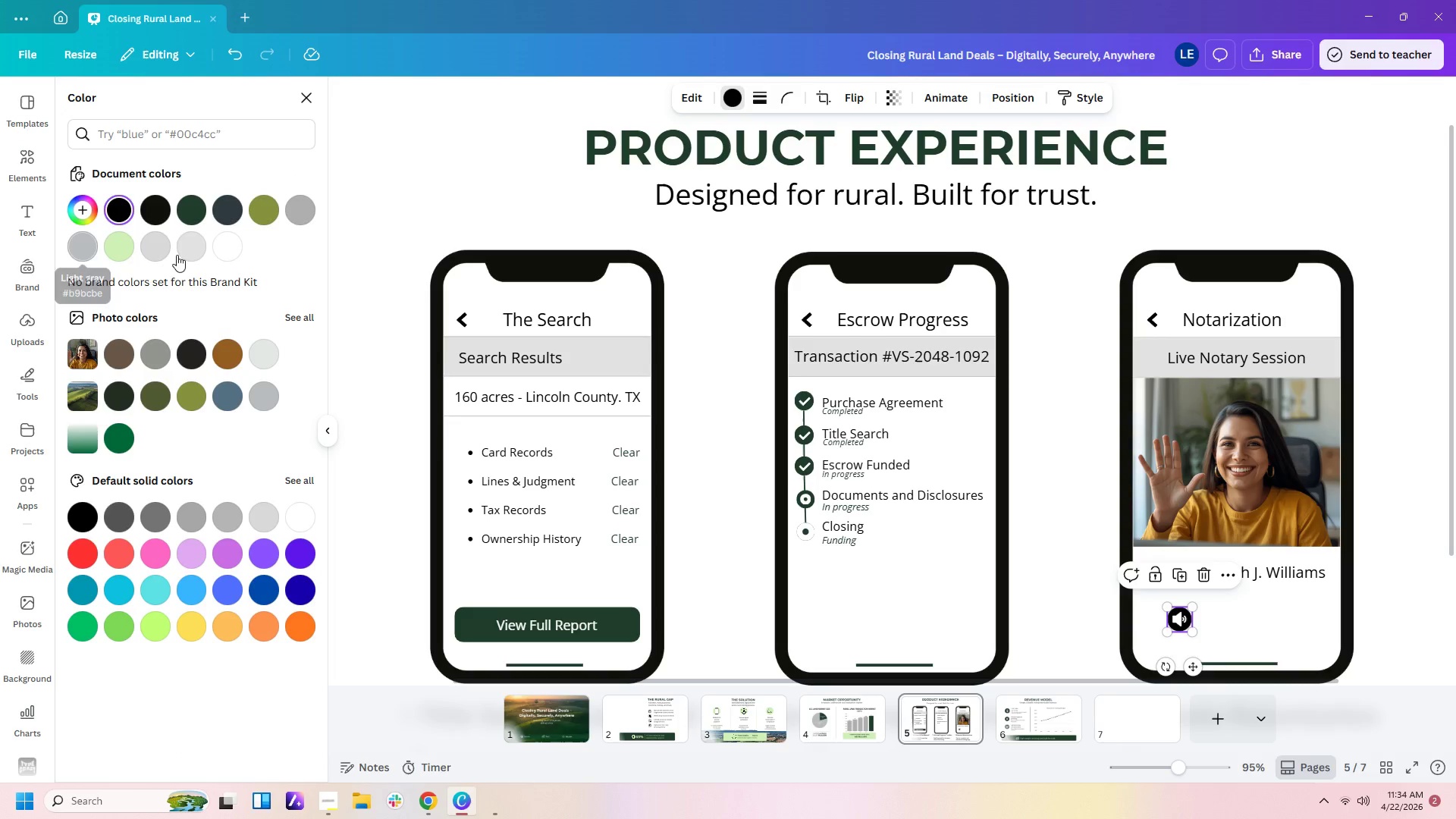 
left_click([187, 253])
 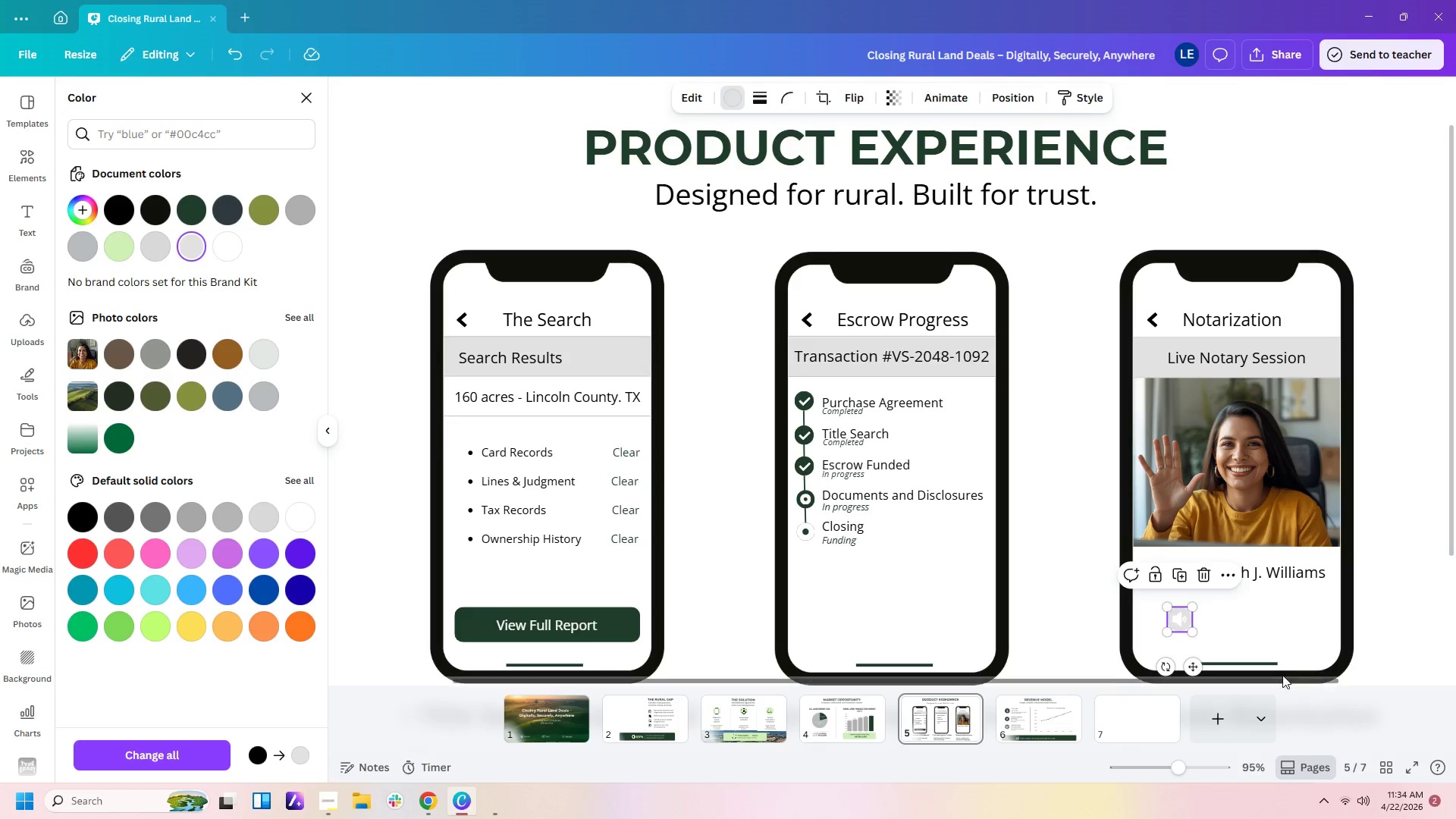 
left_click([1272, 628])
 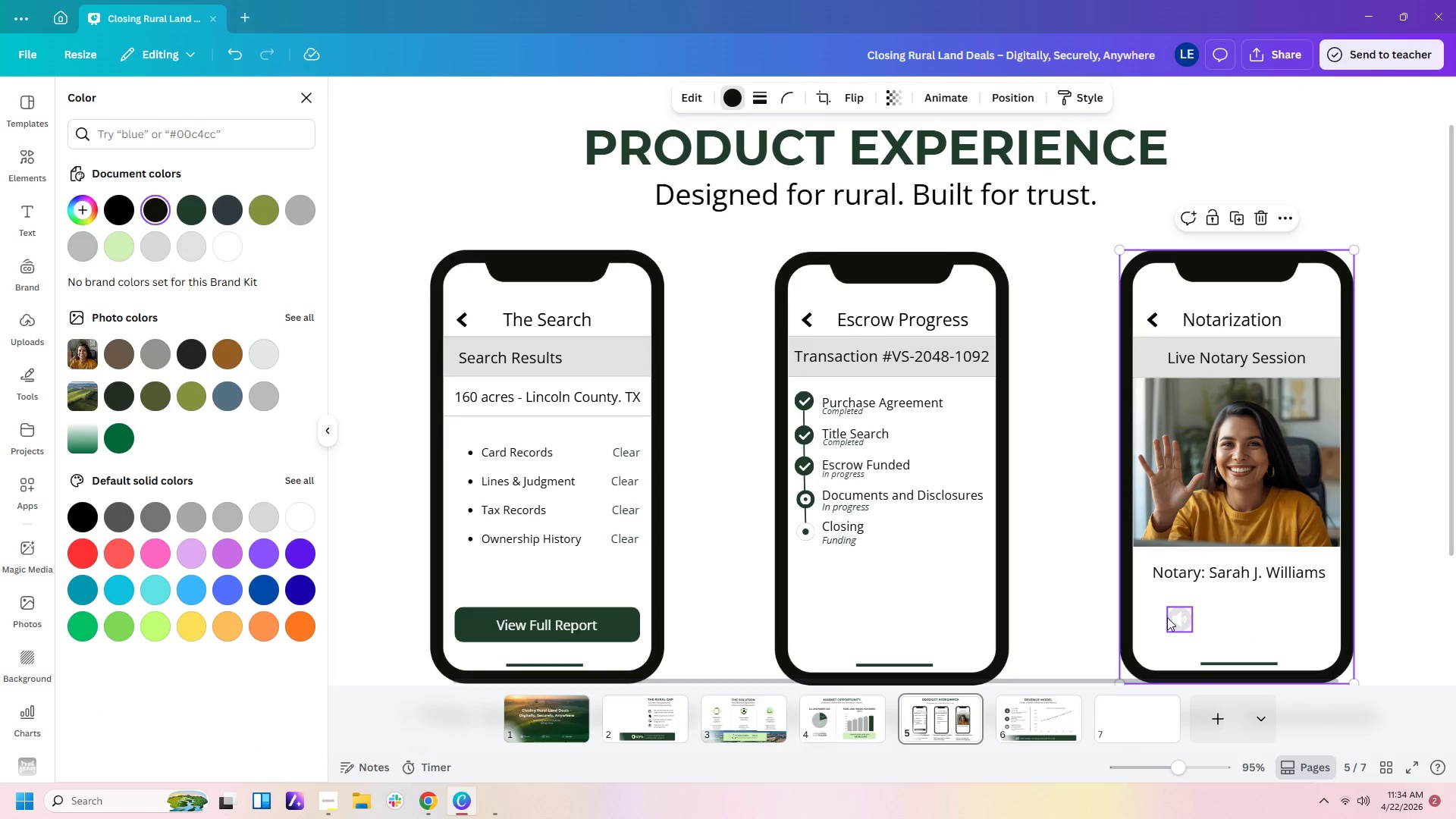 
left_click([1175, 617])
 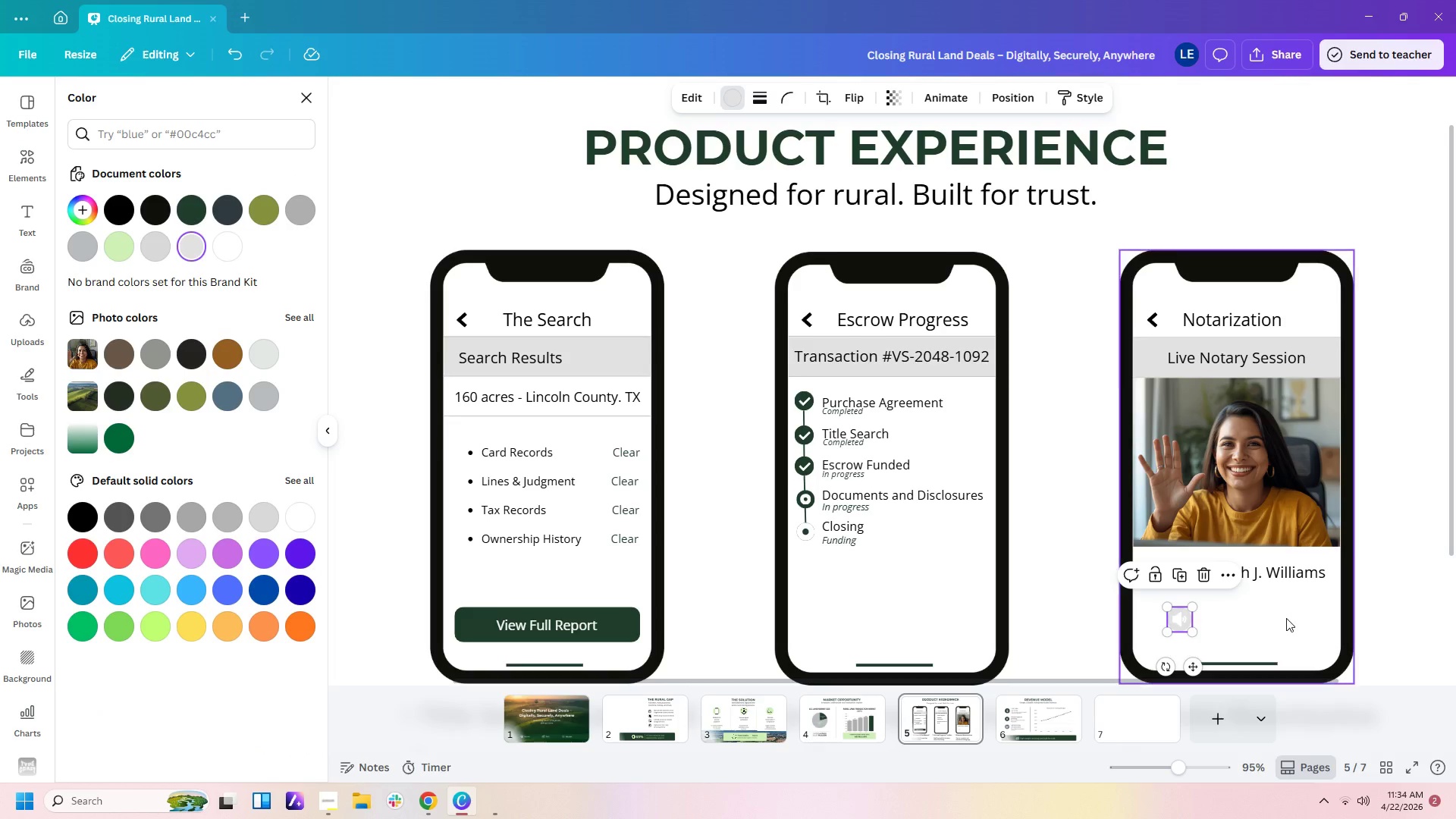 
left_click([1286, 618])
 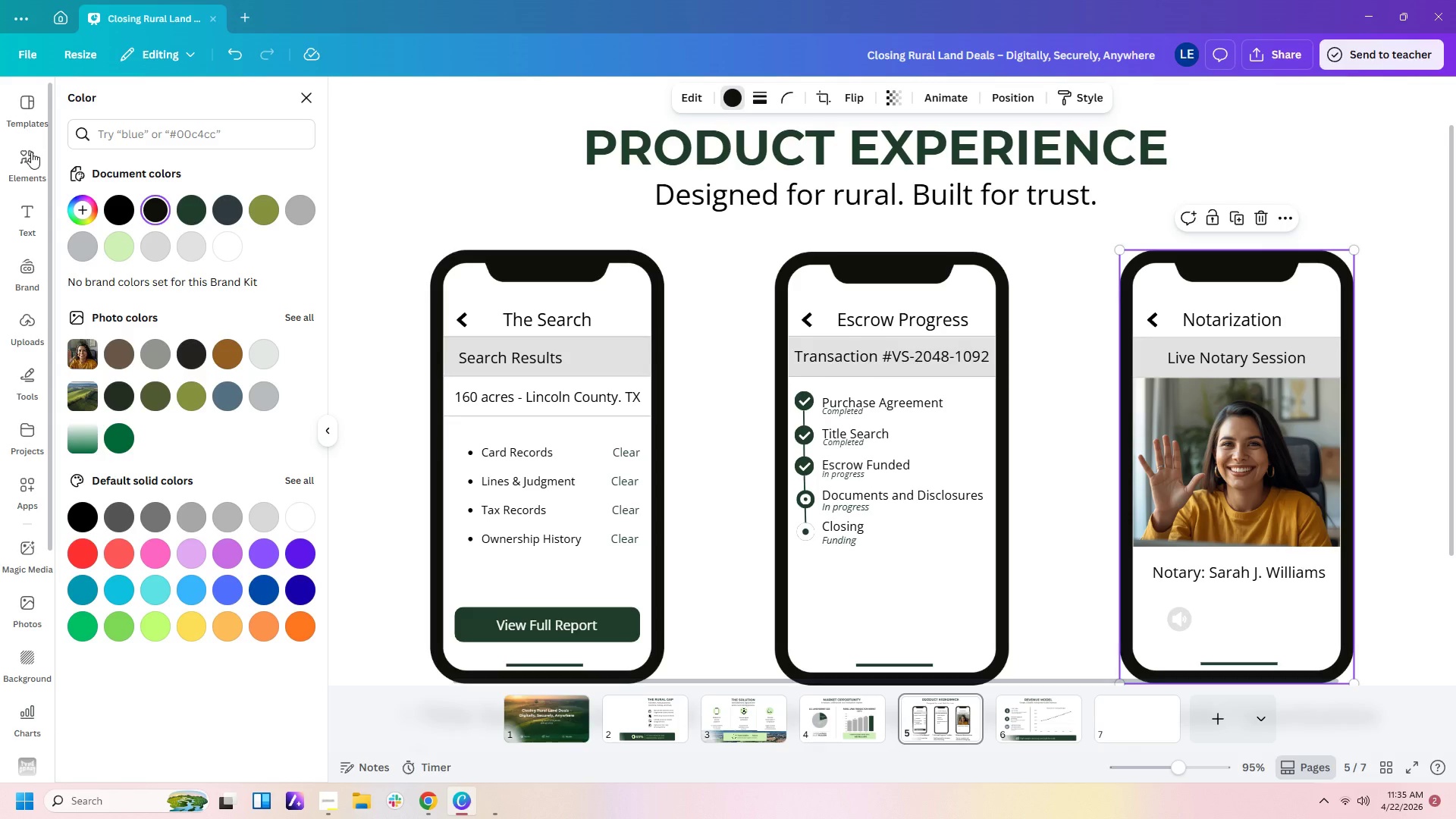 
wait(7.19)
 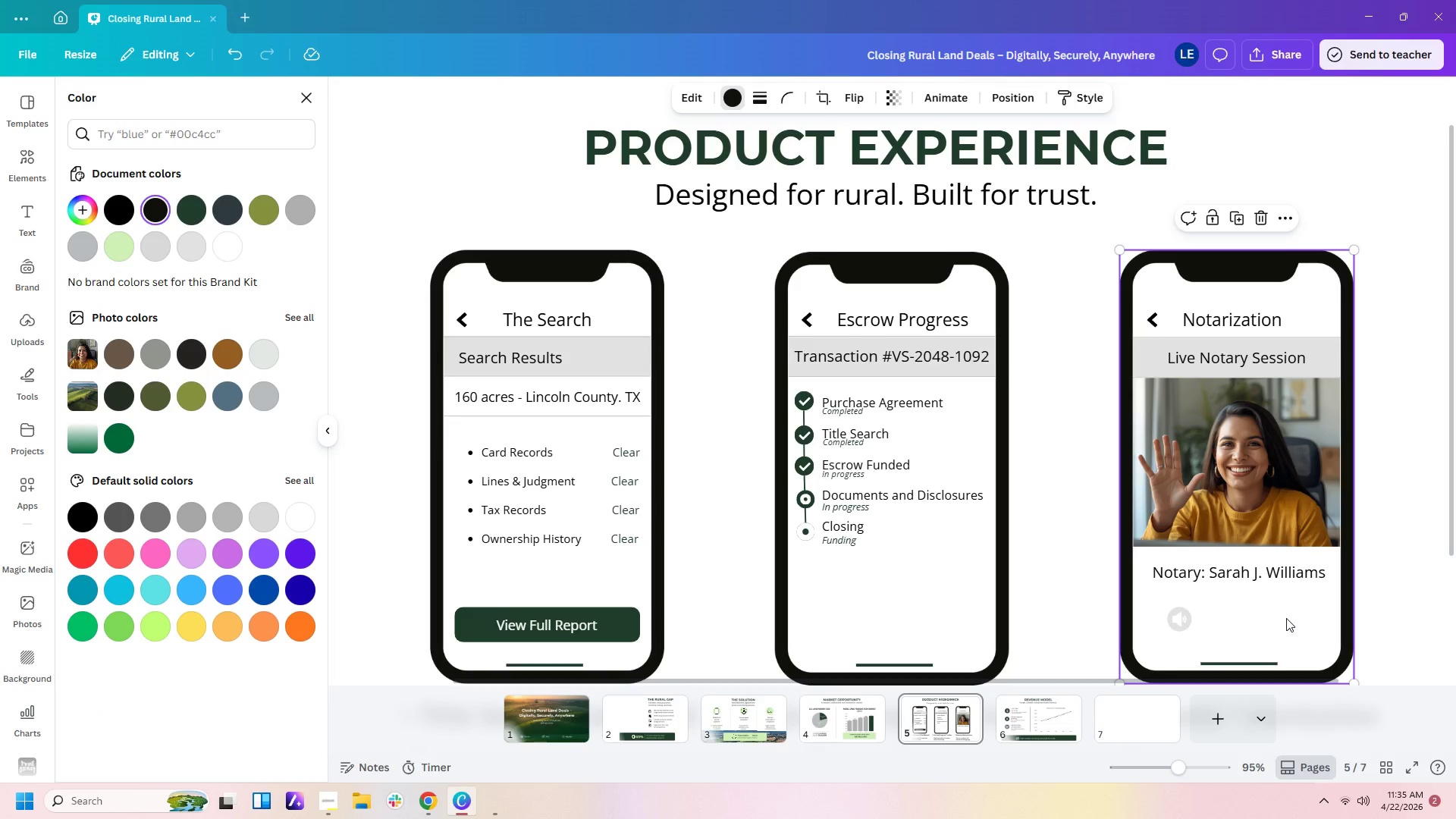 
left_click([30, 158])
 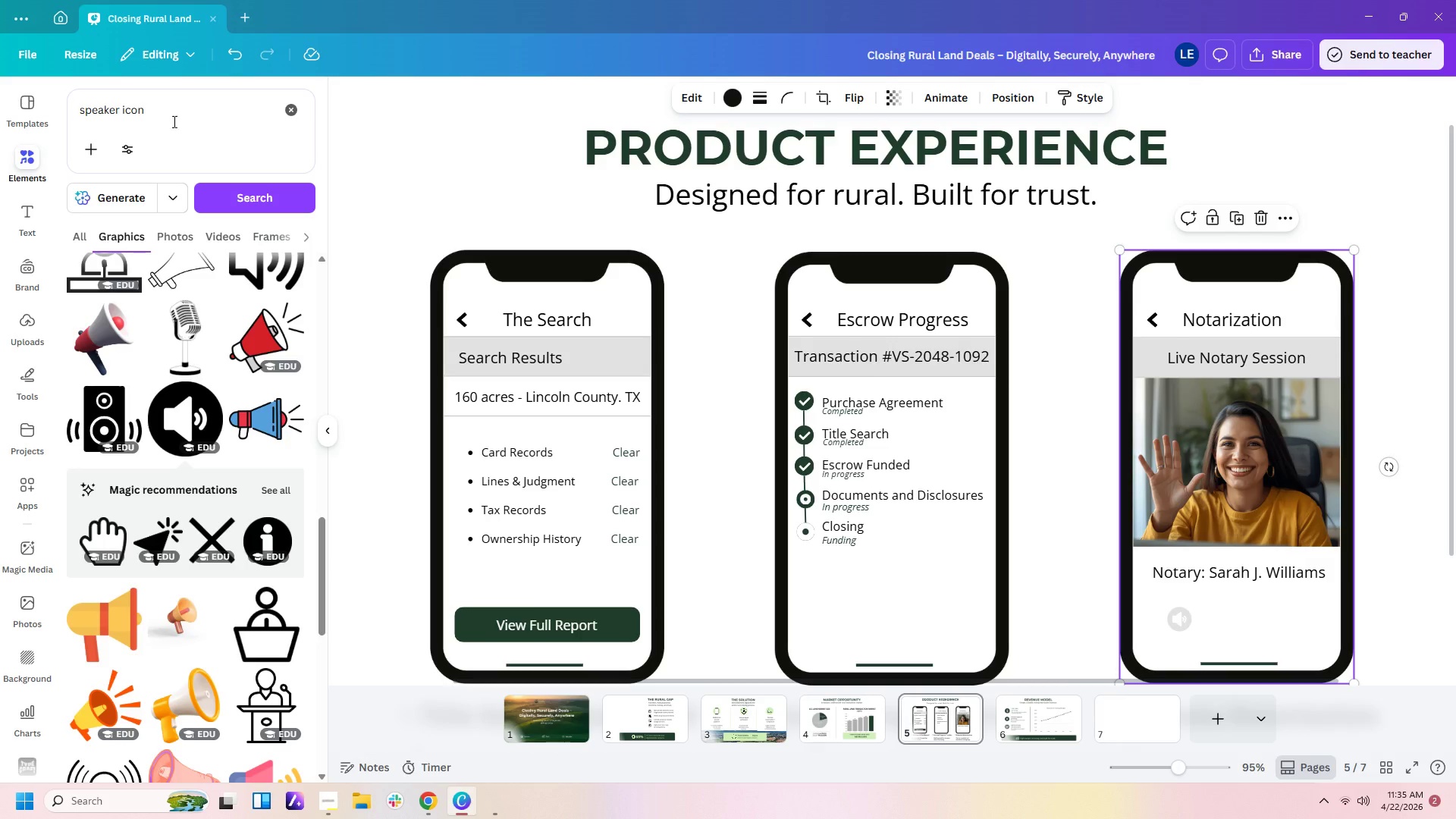 
left_click_drag(start_coordinate=[184, 118], to_coordinate=[0, 89])
 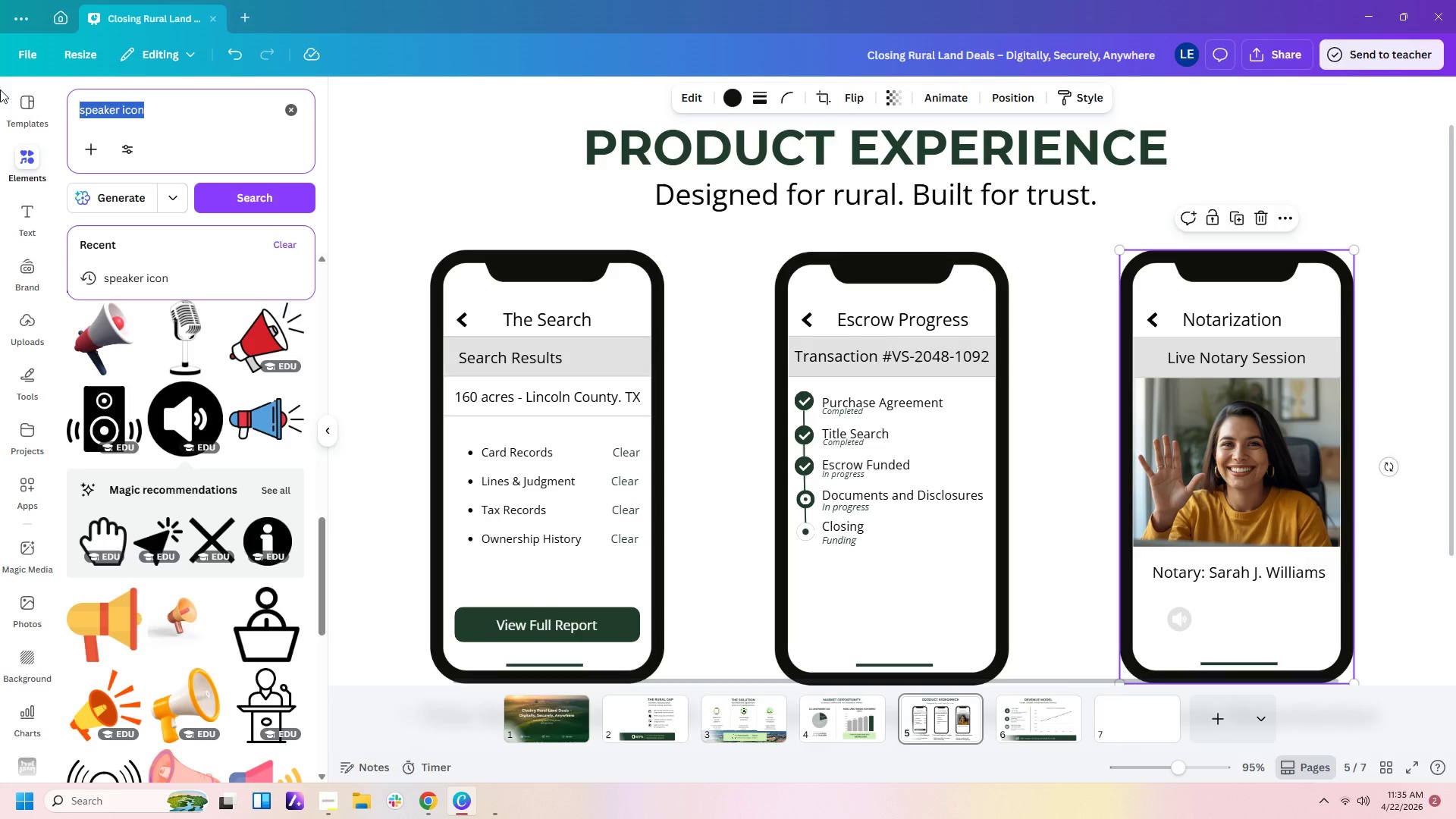 
type(ongoing cll)
key(Backspace)
key(Backspace)
type(all icon)
 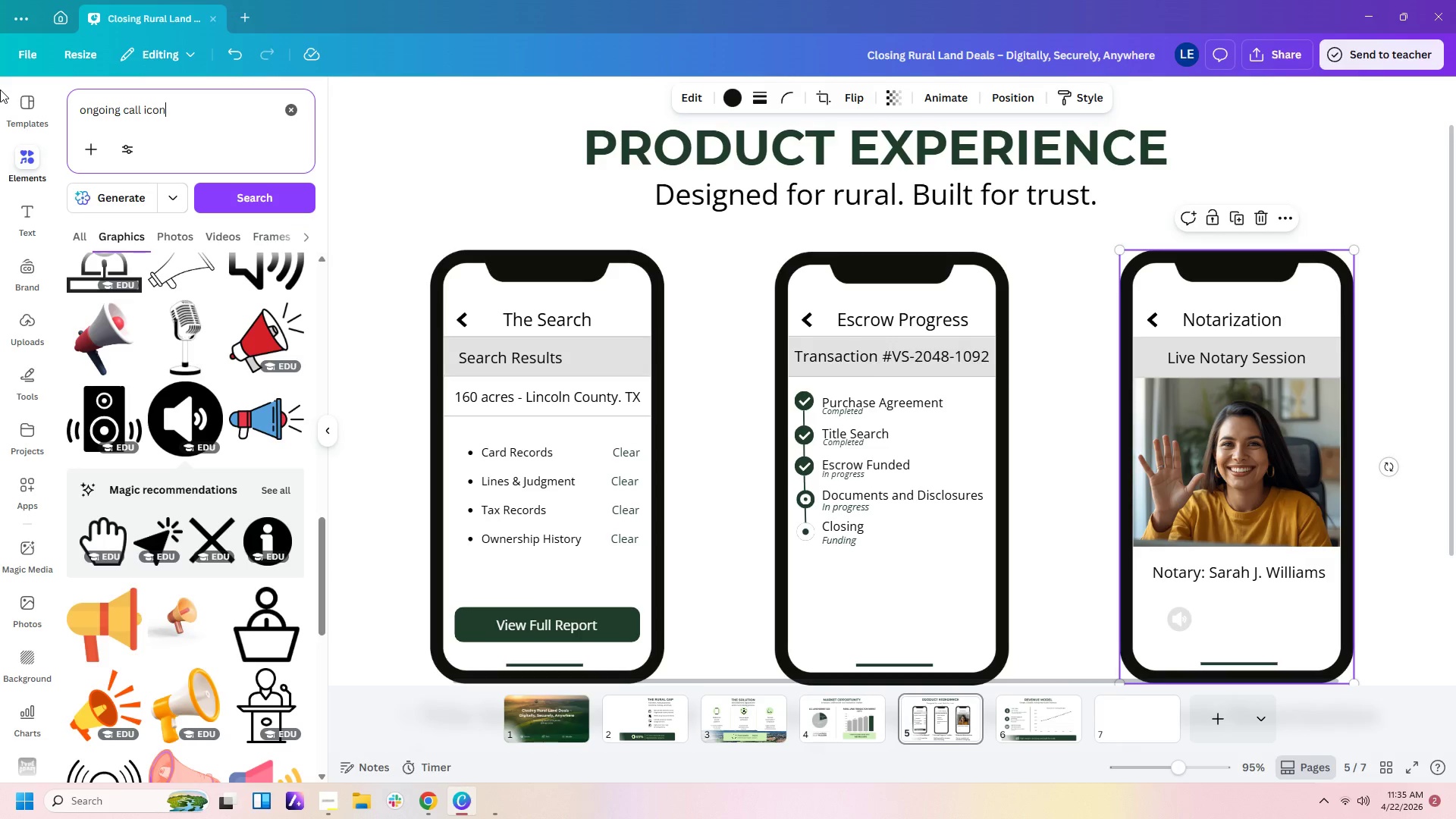 
key(Enter)
 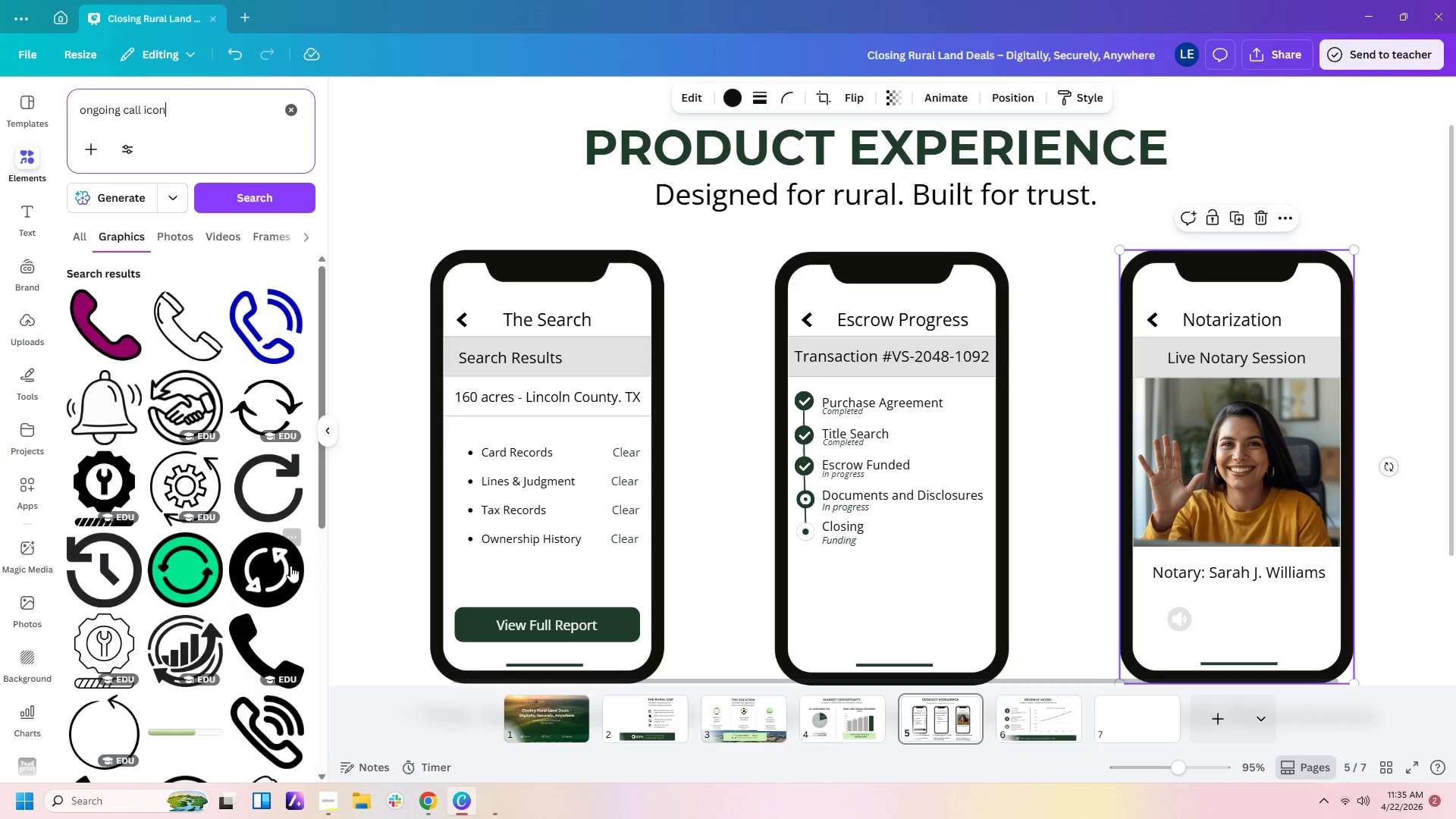 
scroll: coordinate [226, 422], scroll_direction: down, amount: 3.0
 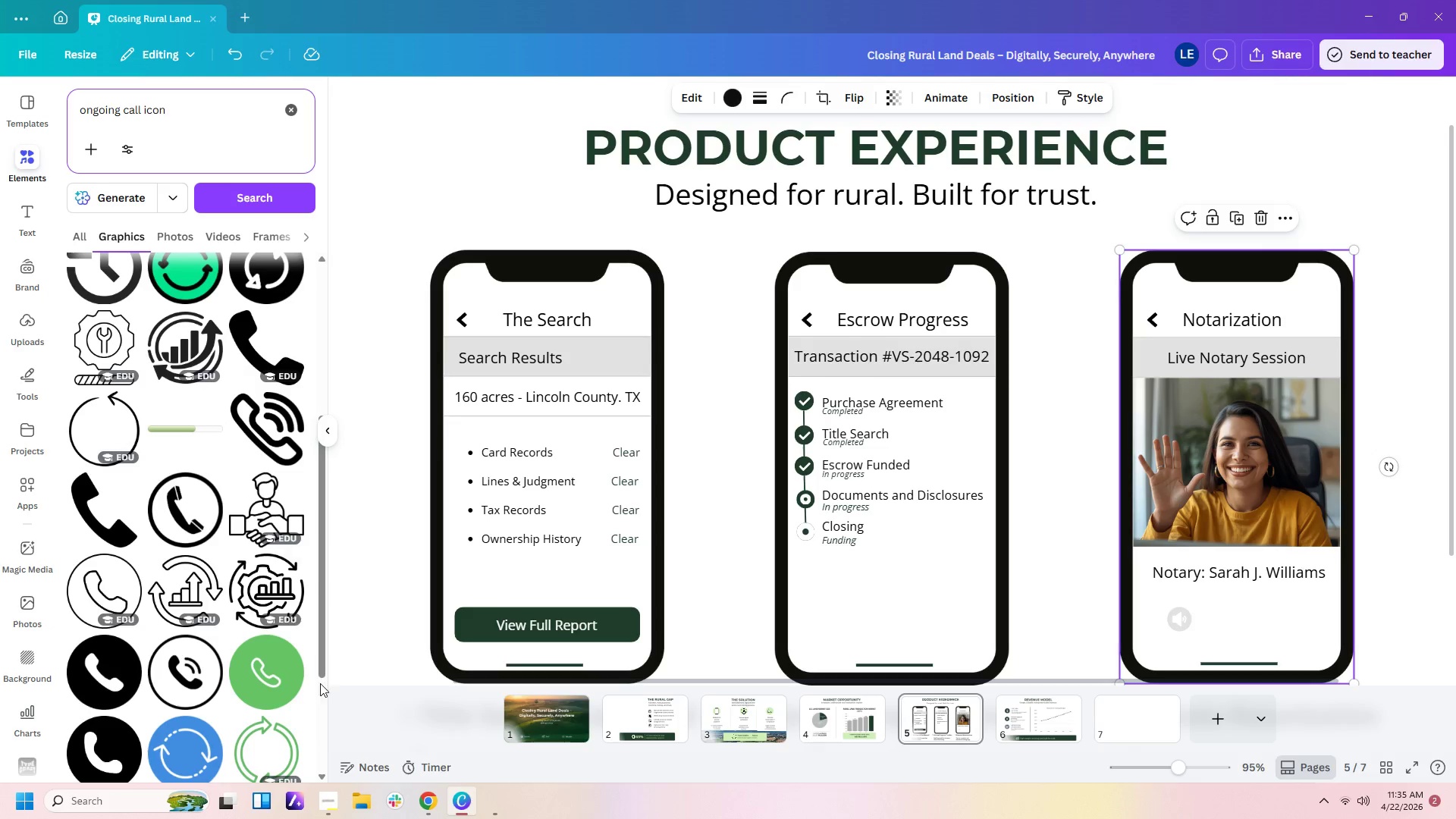 
left_click([285, 683])
 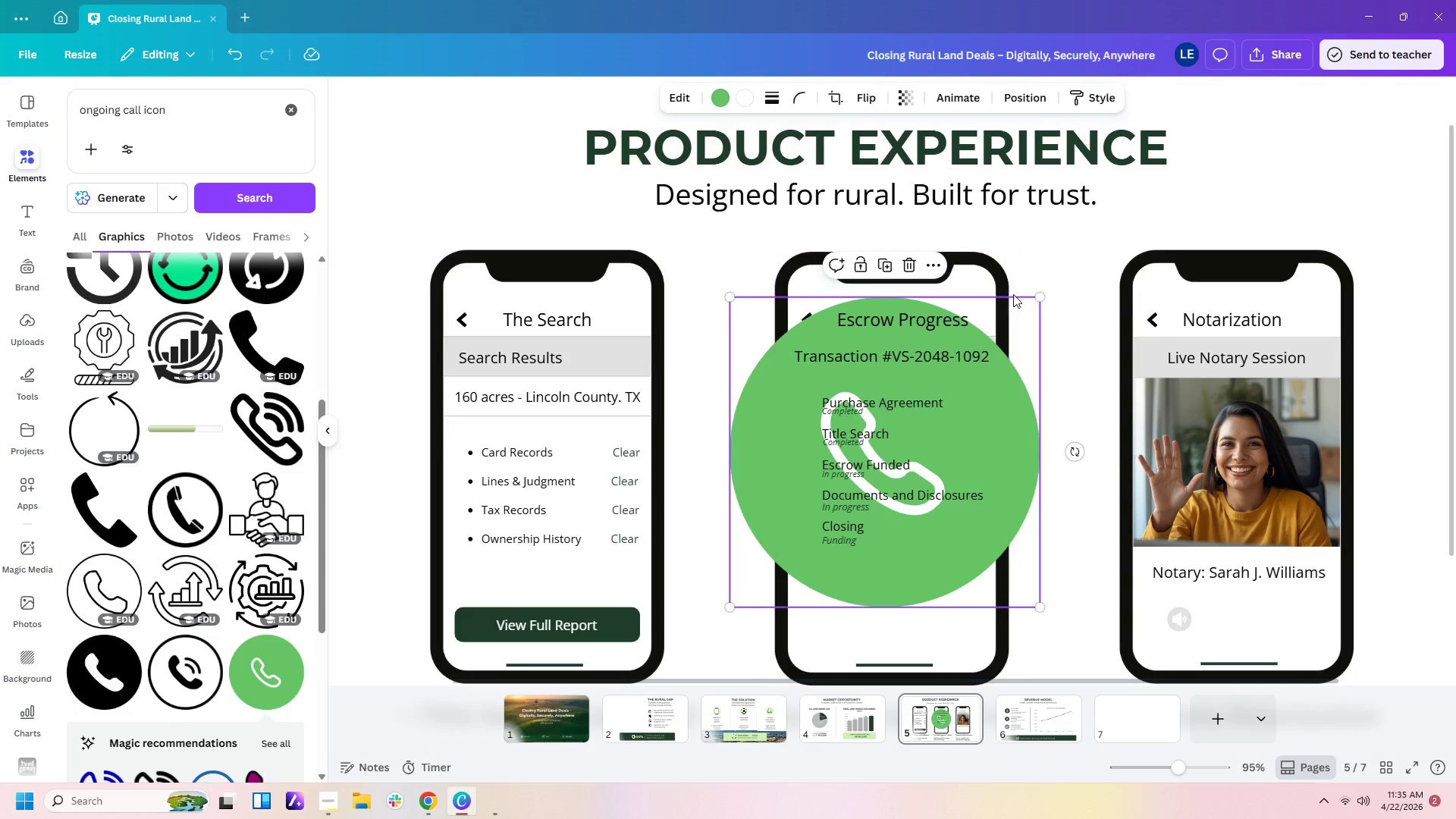 
left_click_drag(start_coordinate=[1039, 297], to_coordinate=[769, 582])
 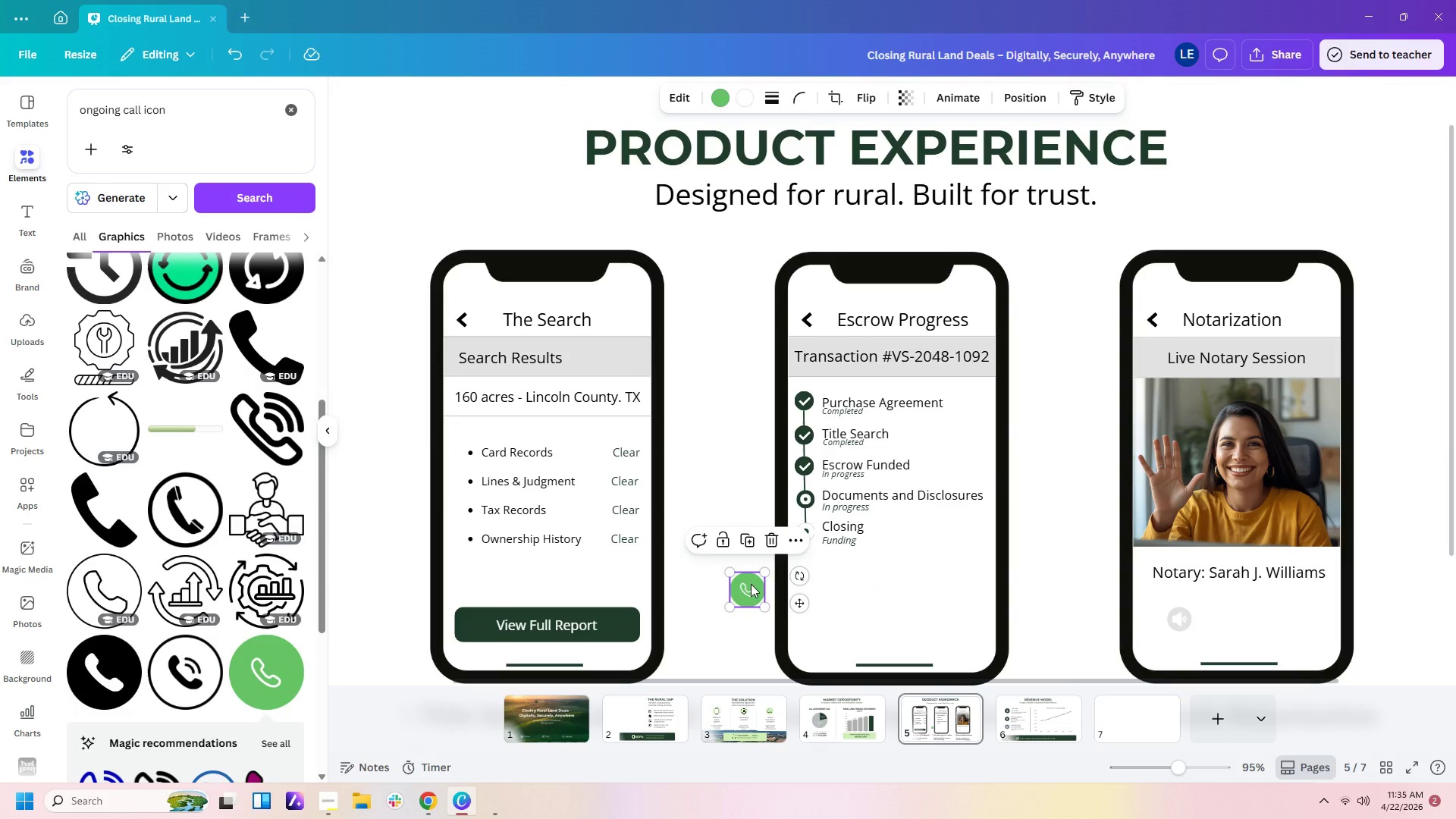 
left_click_drag(start_coordinate=[751, 584], to_coordinate=[1239, 615])
 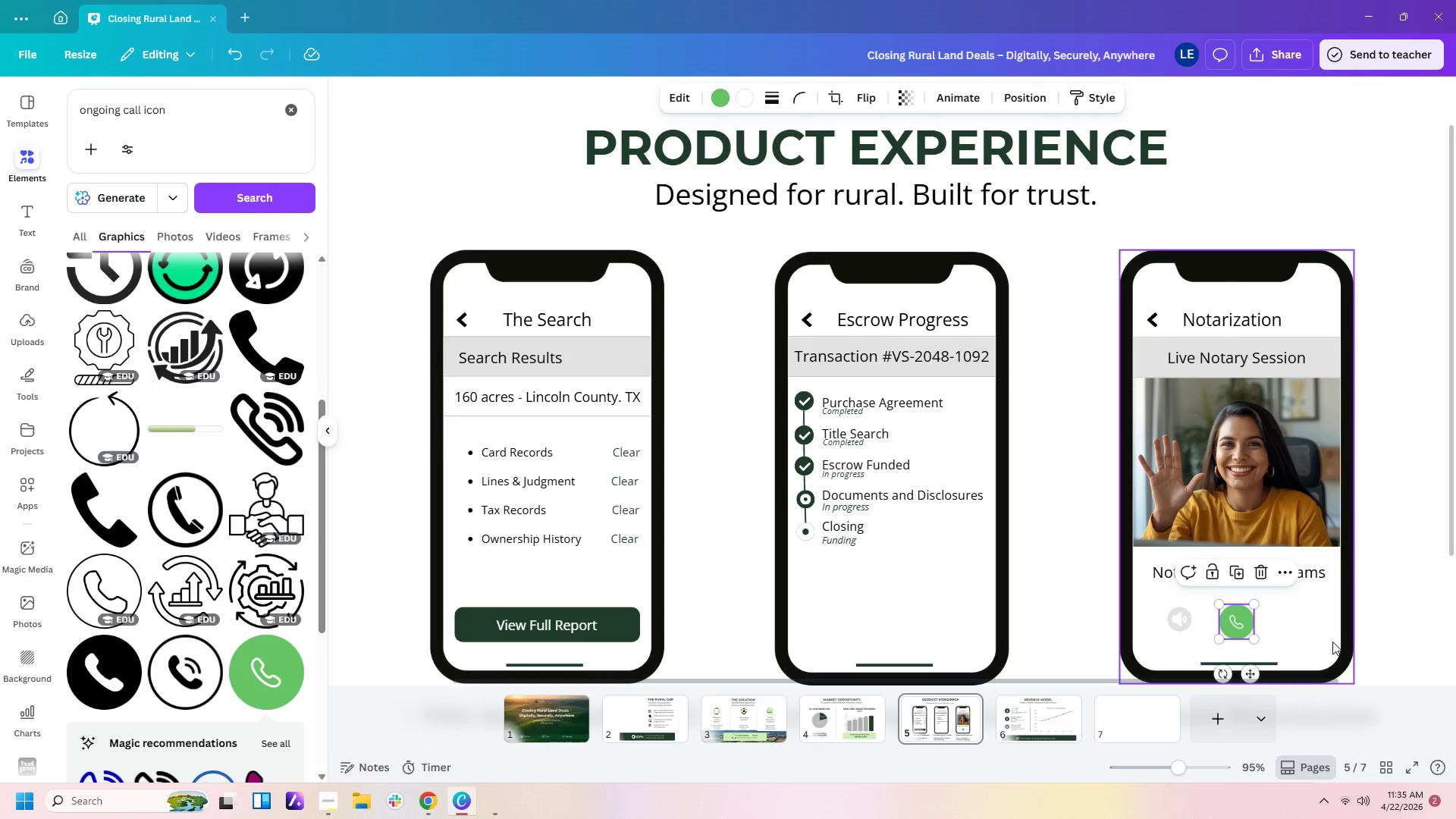 
left_click([1335, 642])
 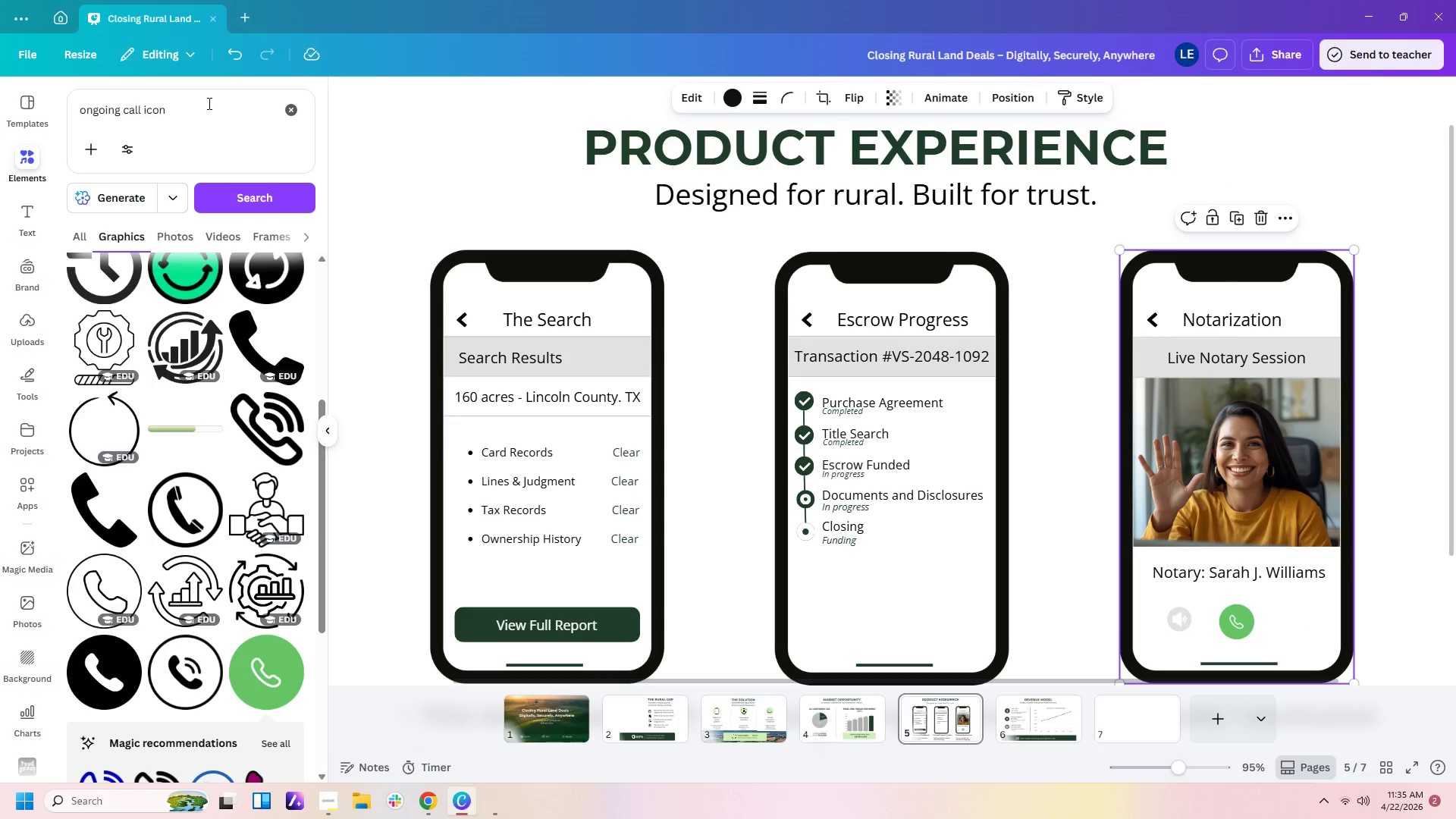 
left_click_drag(start_coordinate=[204, 111], to_coordinate=[0, 101])
 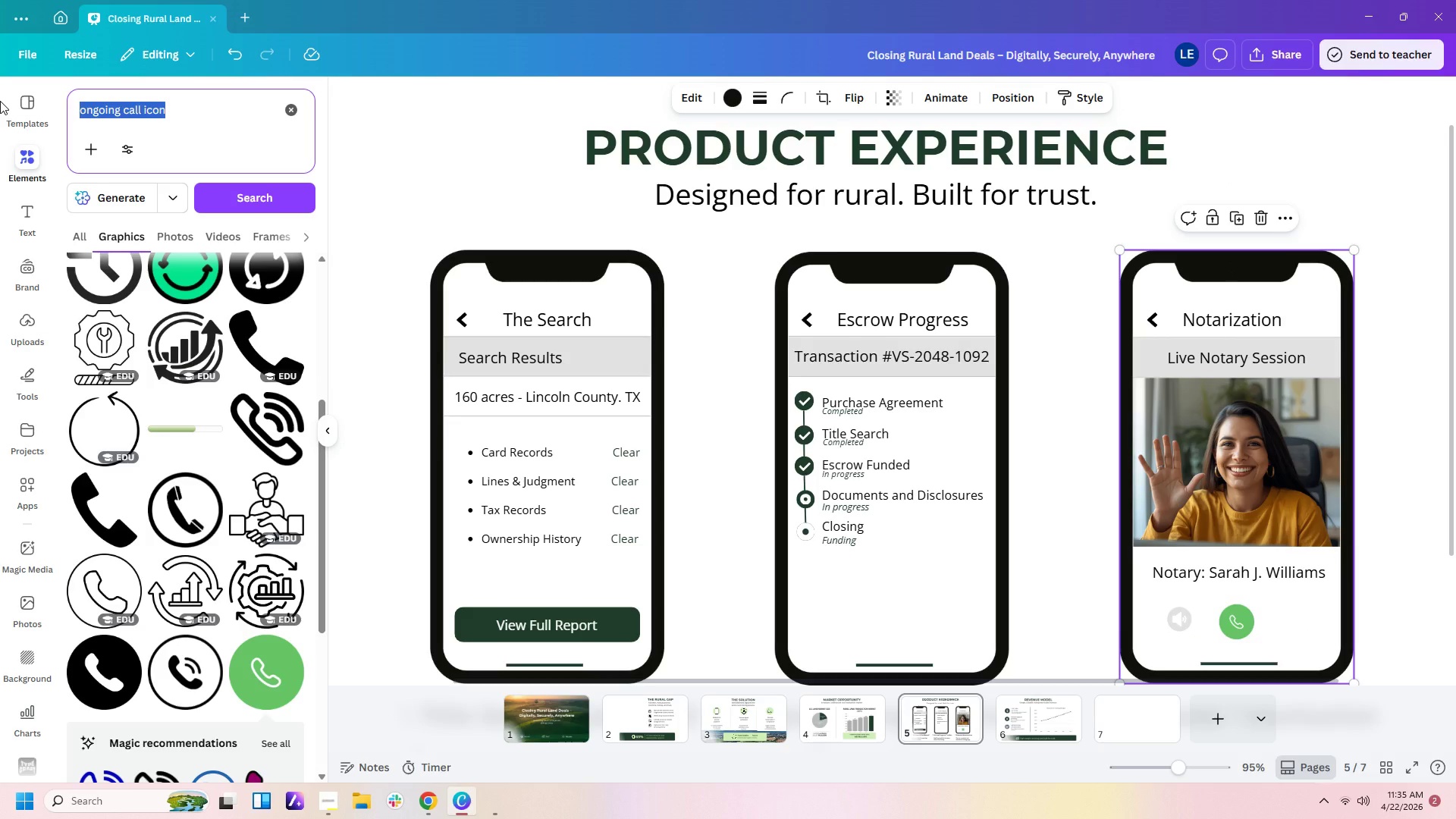 
type(end call icon)
 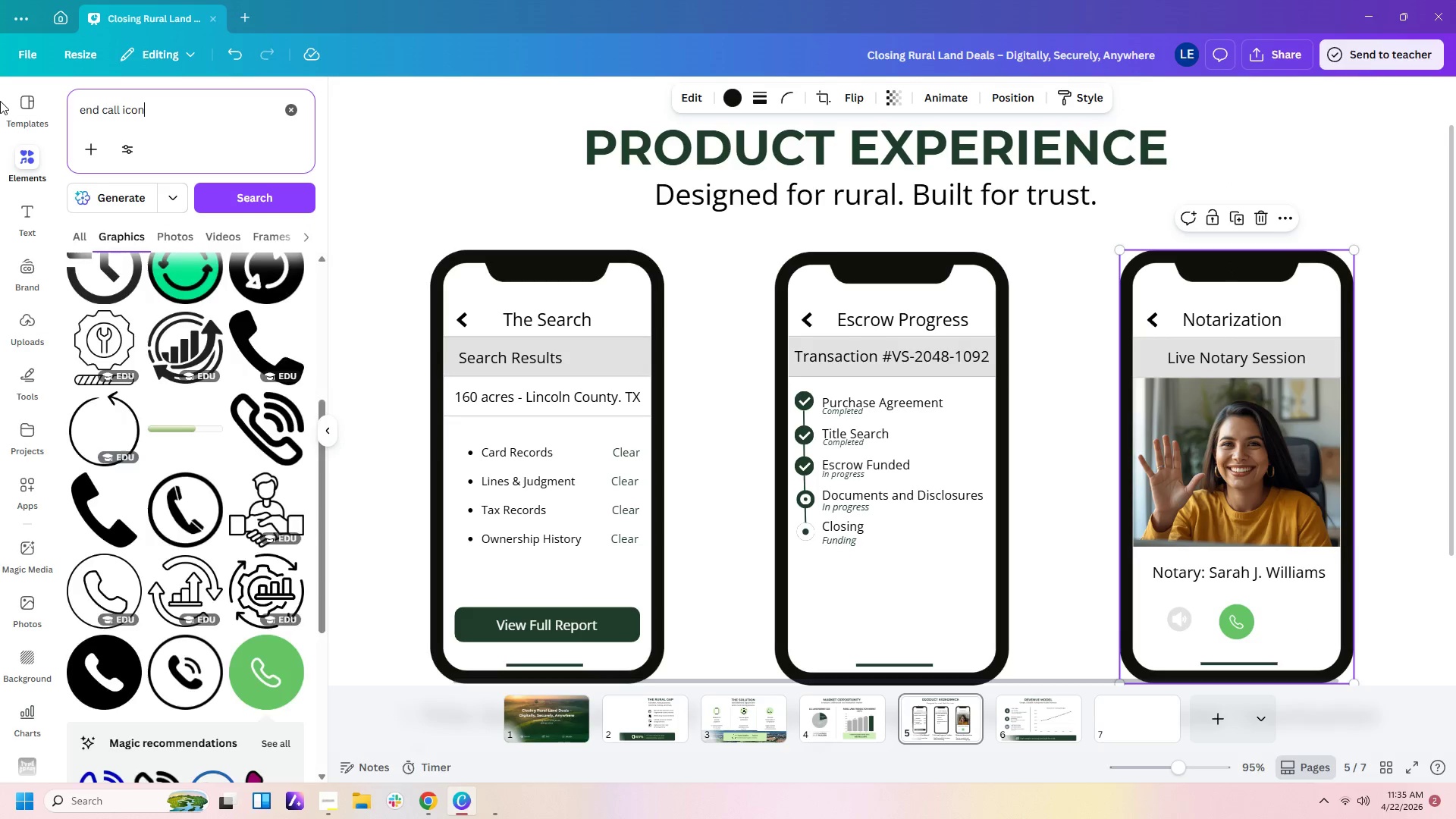 
key(Enter)
 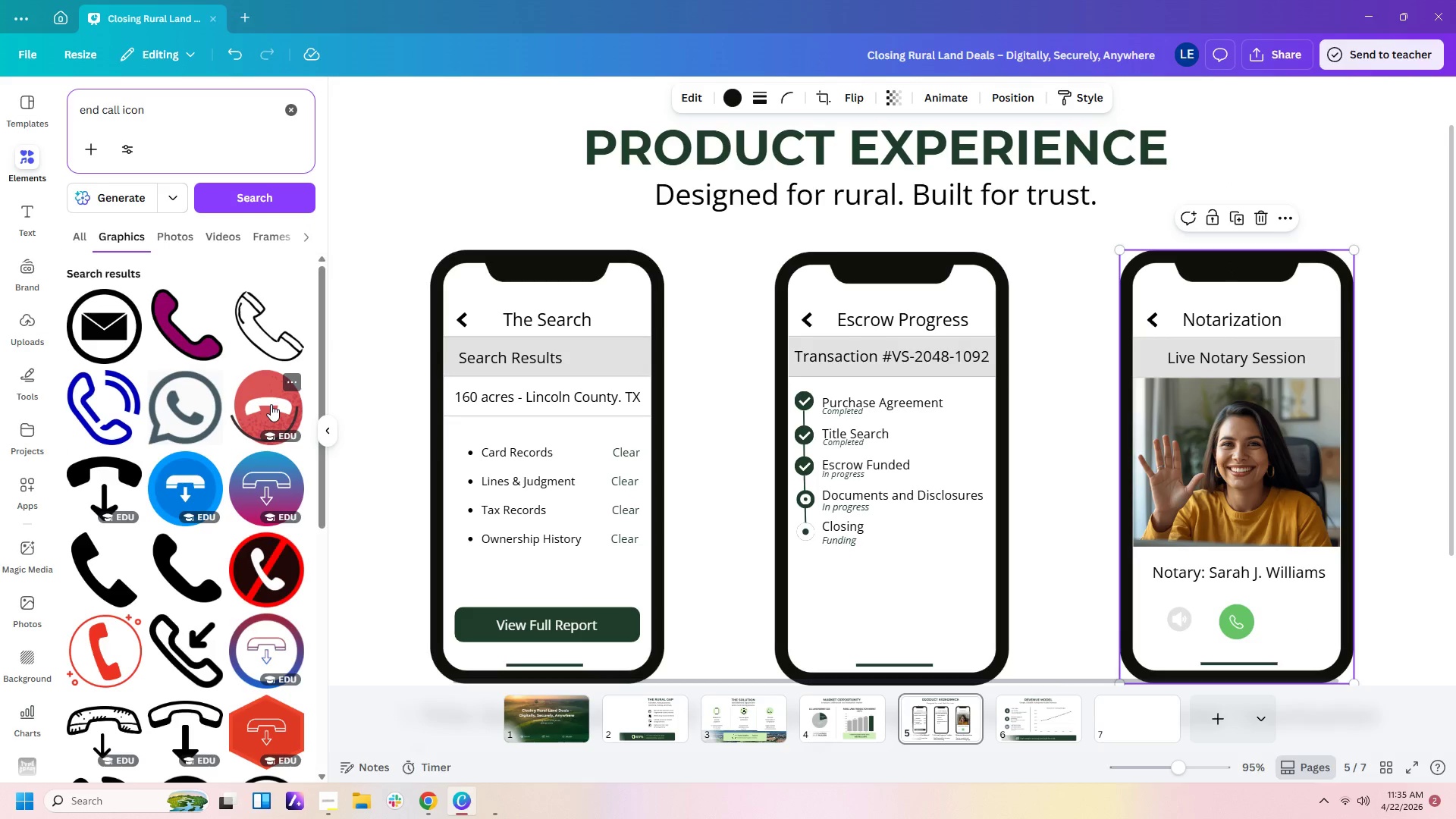 
left_click([271, 404])
 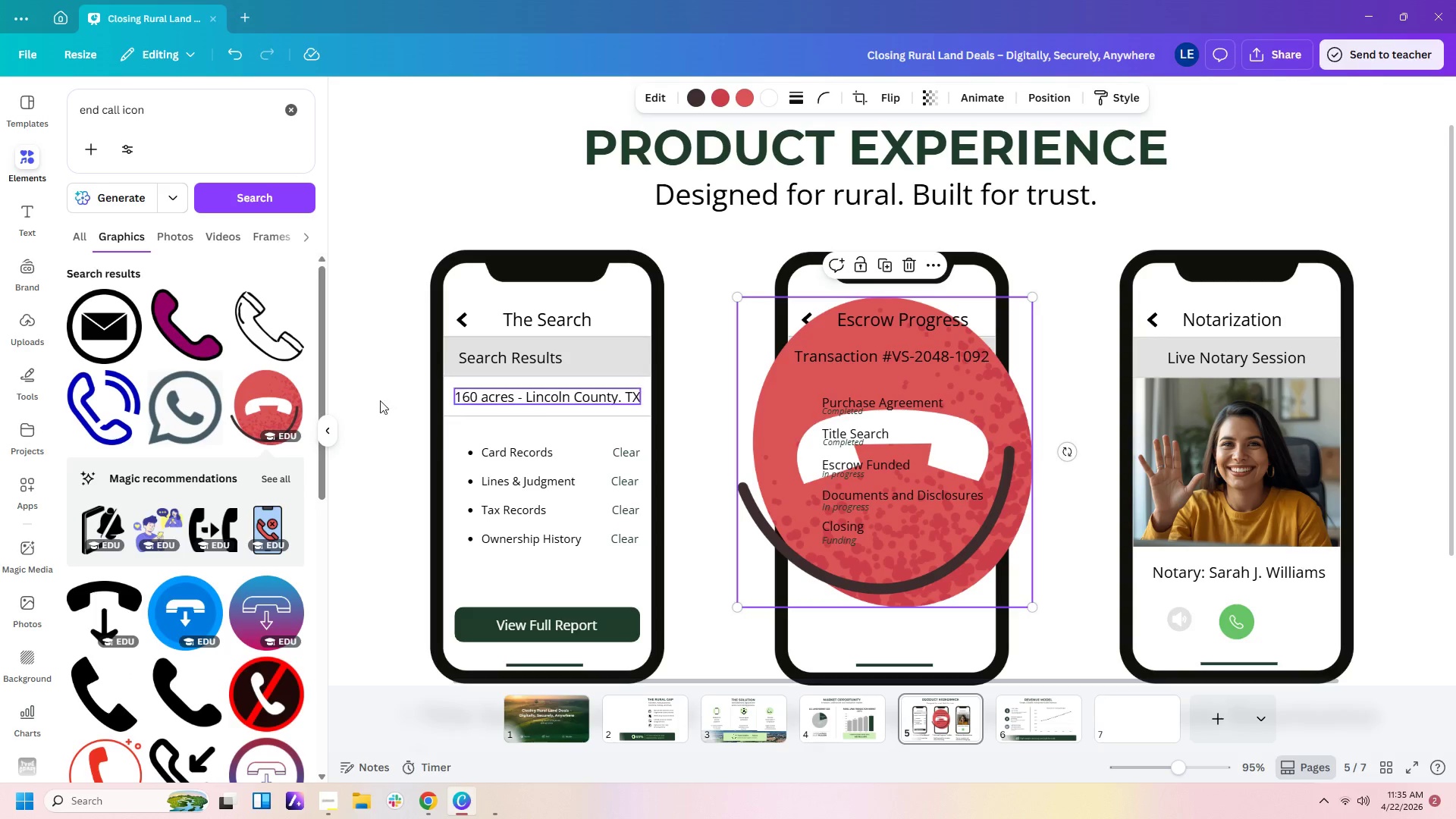 
scroll: coordinate [213, 484], scroll_direction: down, amount: 2.0
 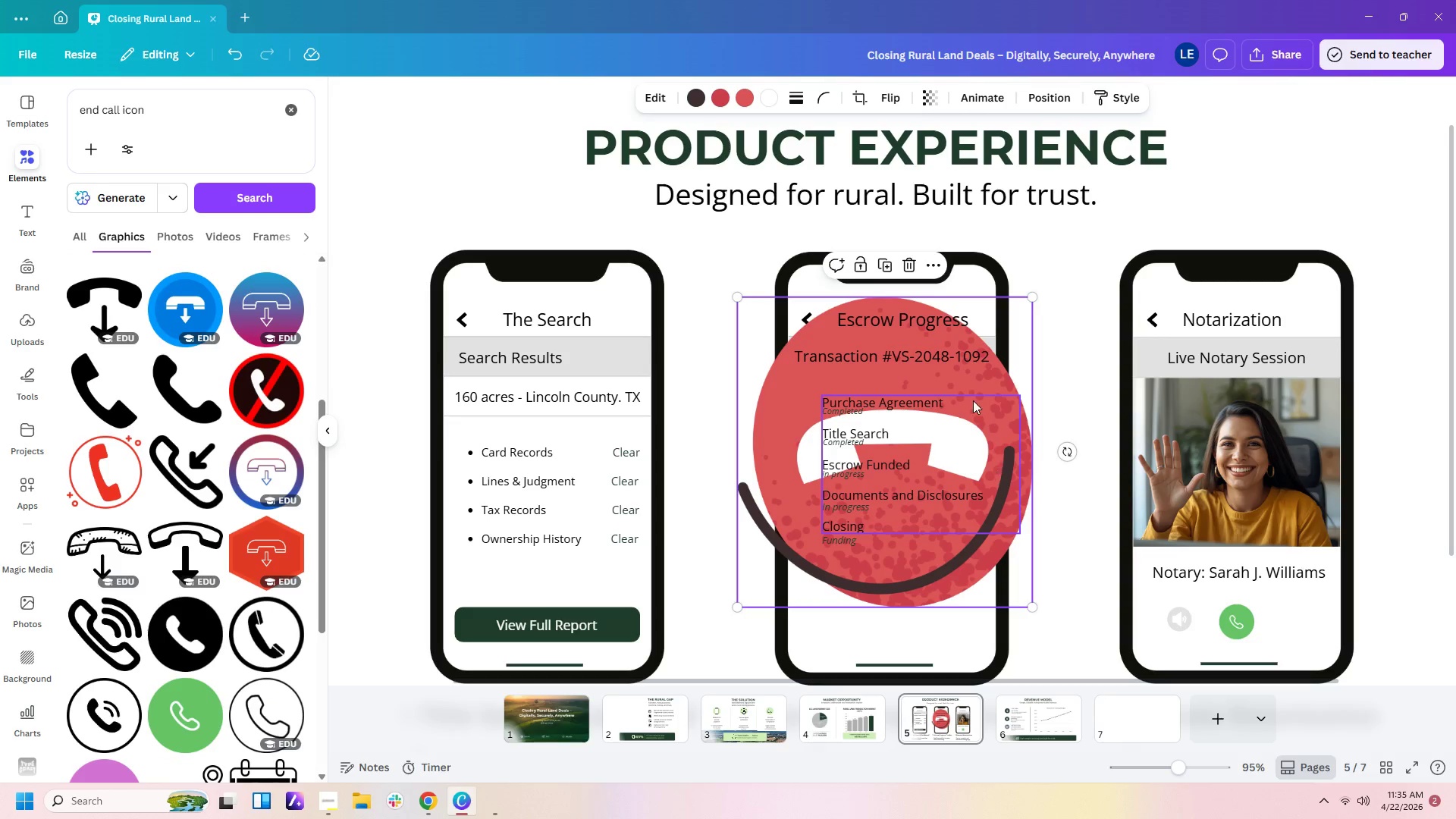 
key(Delete)
 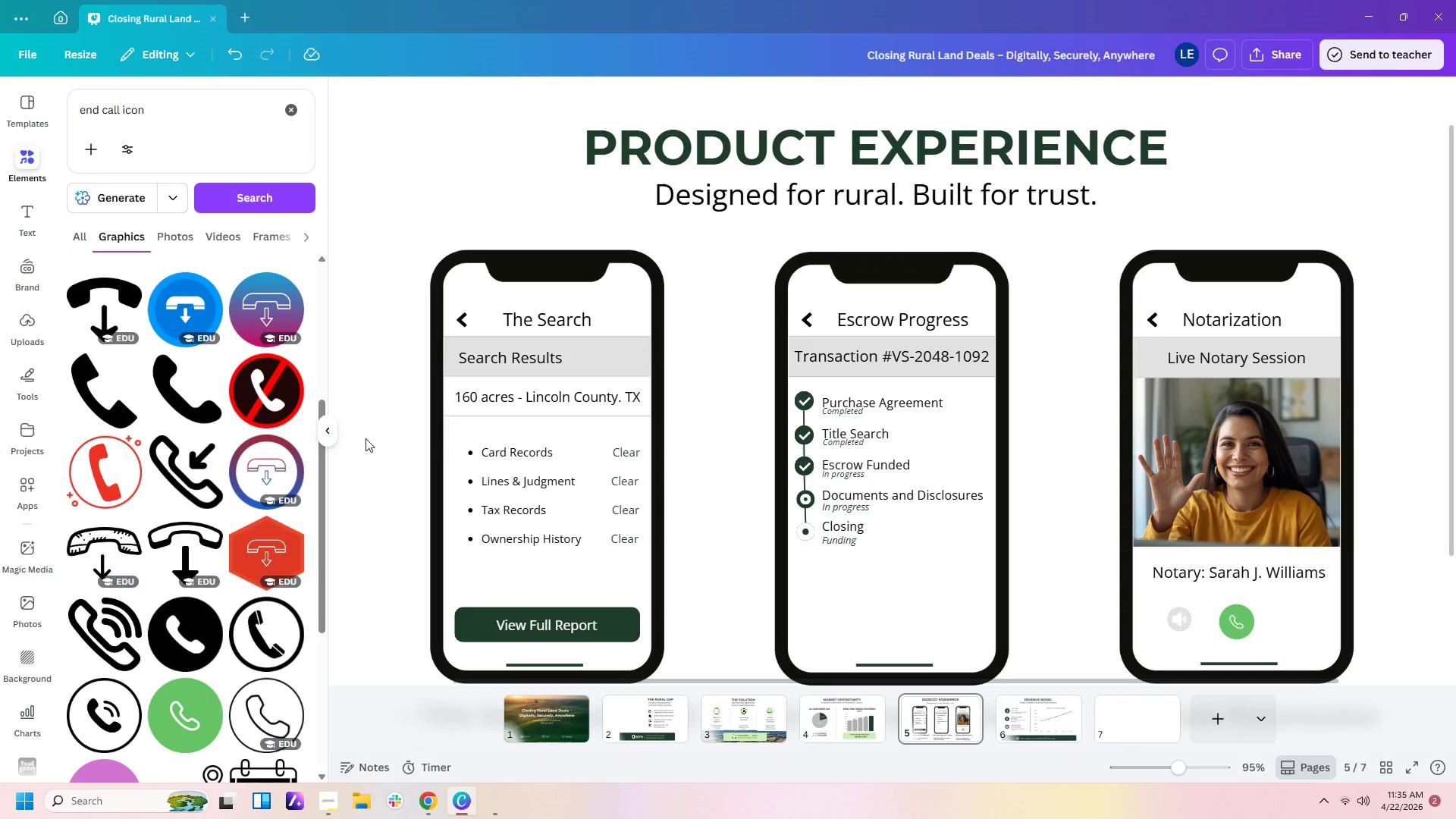 
scroll: coordinate [284, 495], scroll_direction: down, amount: 10.0
 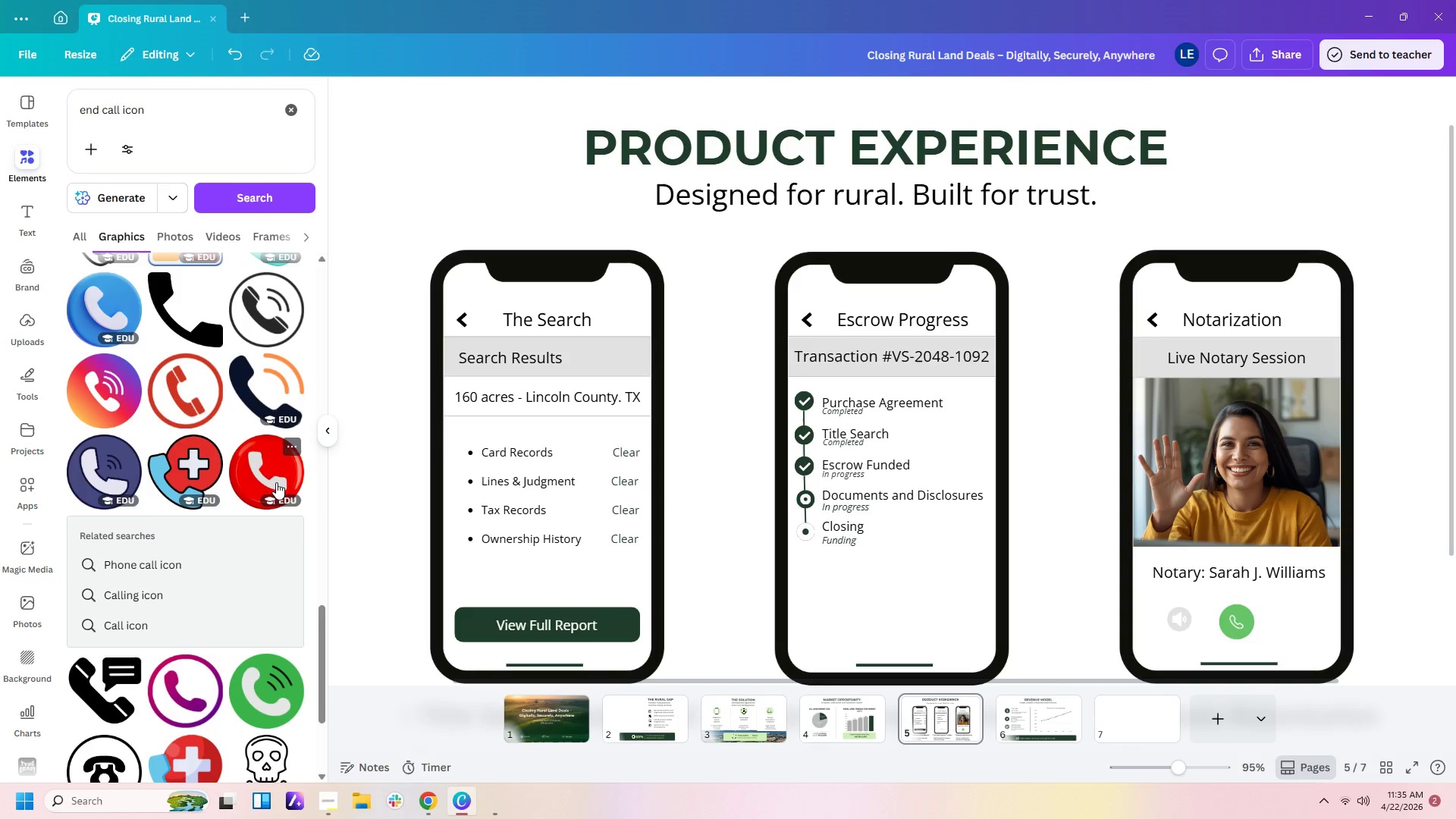 
left_click([275, 476])
 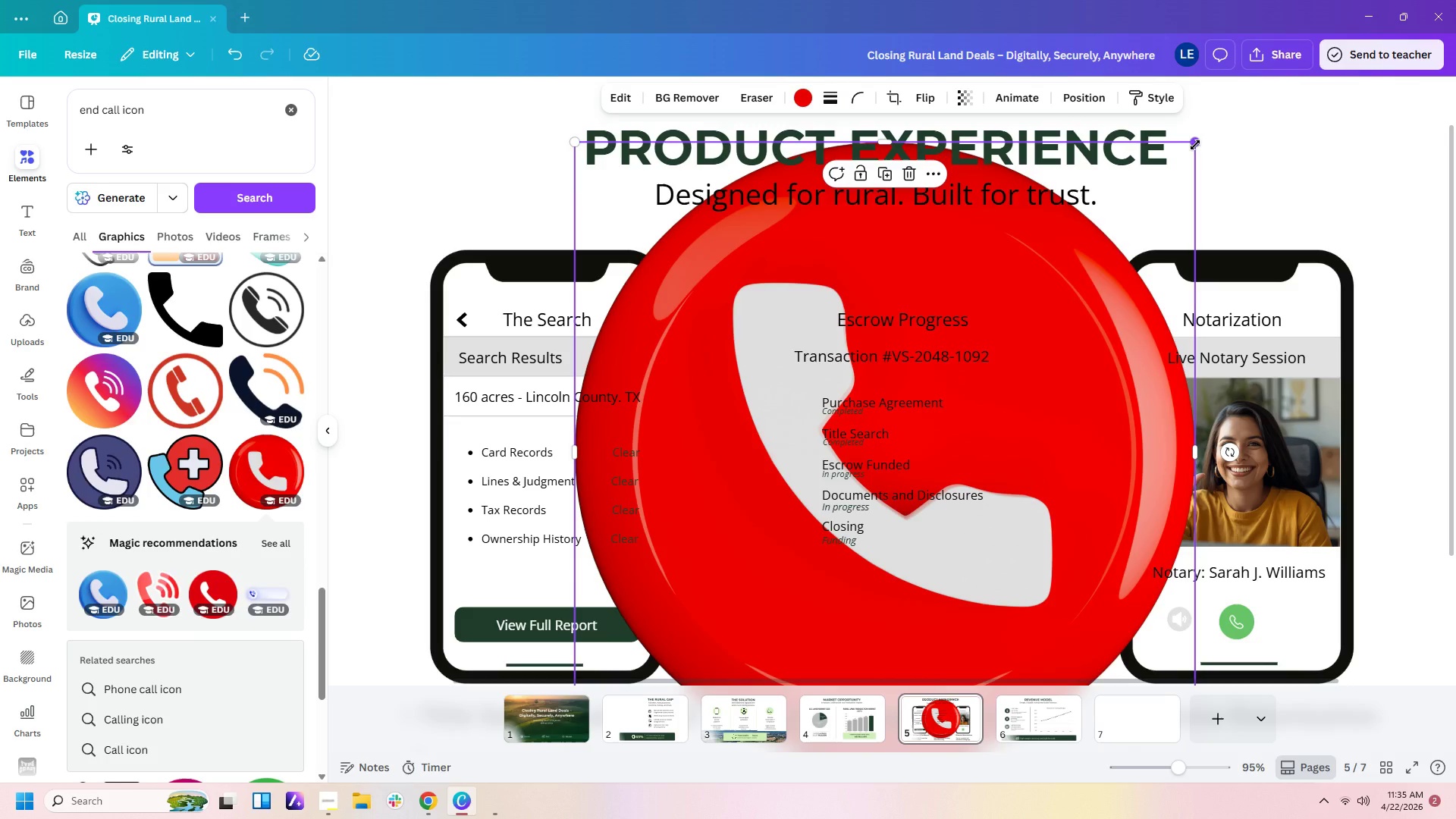 
left_click_drag(start_coordinate=[1195, 145], to_coordinate=[987, 465])
 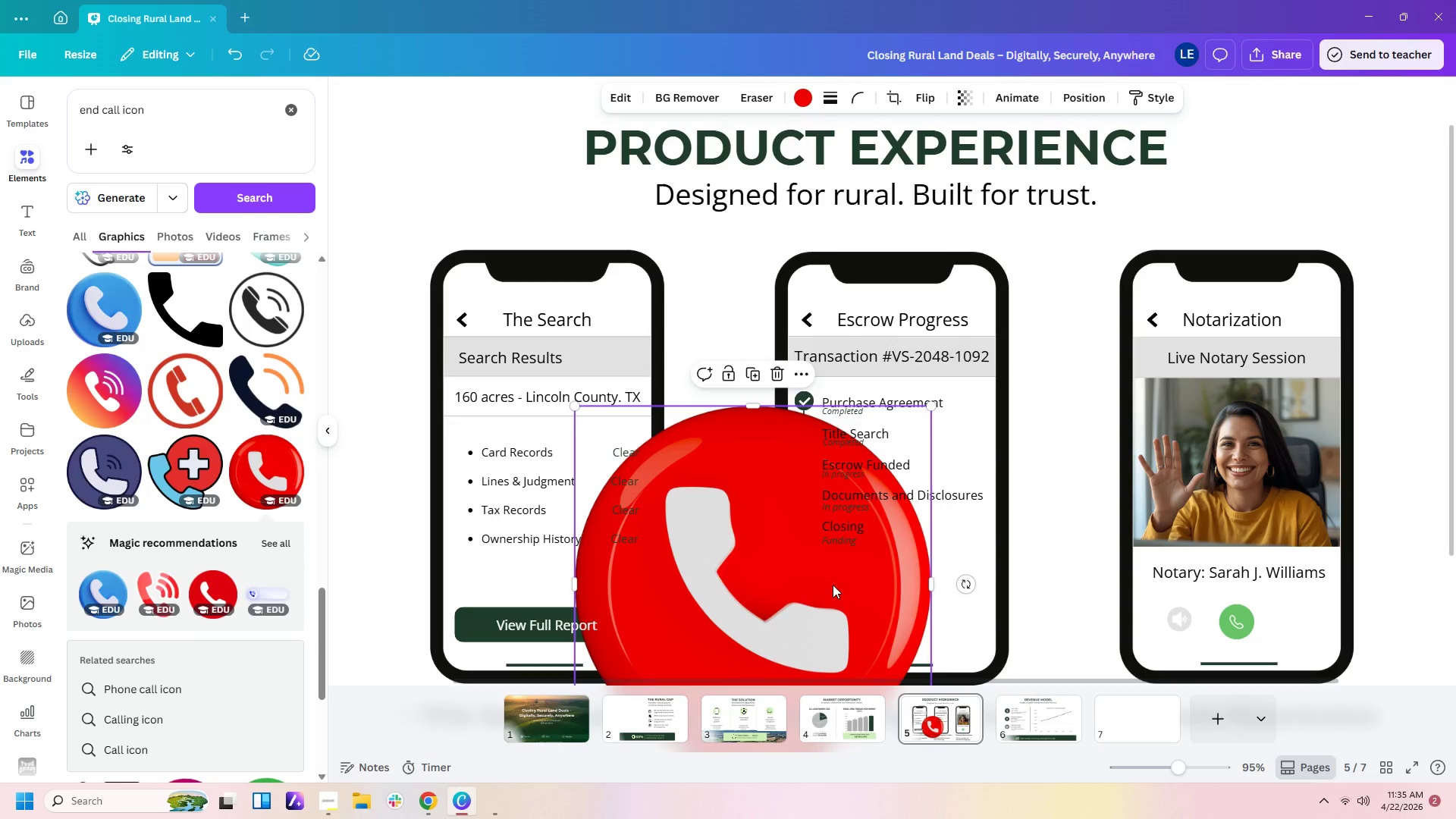 
left_click_drag(start_coordinate=[806, 592], to_coordinate=[857, 510])
 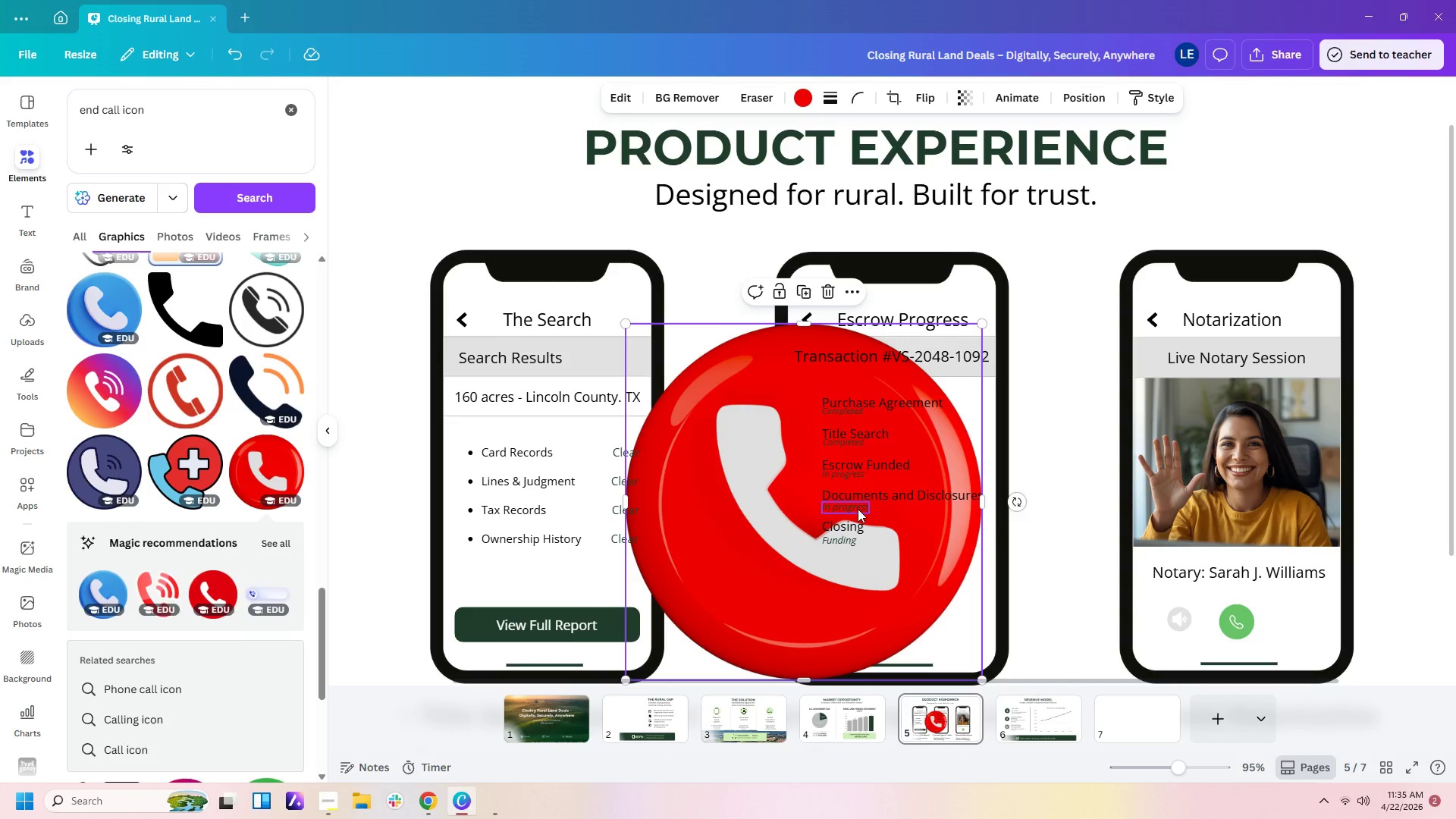 
key(Delete)
 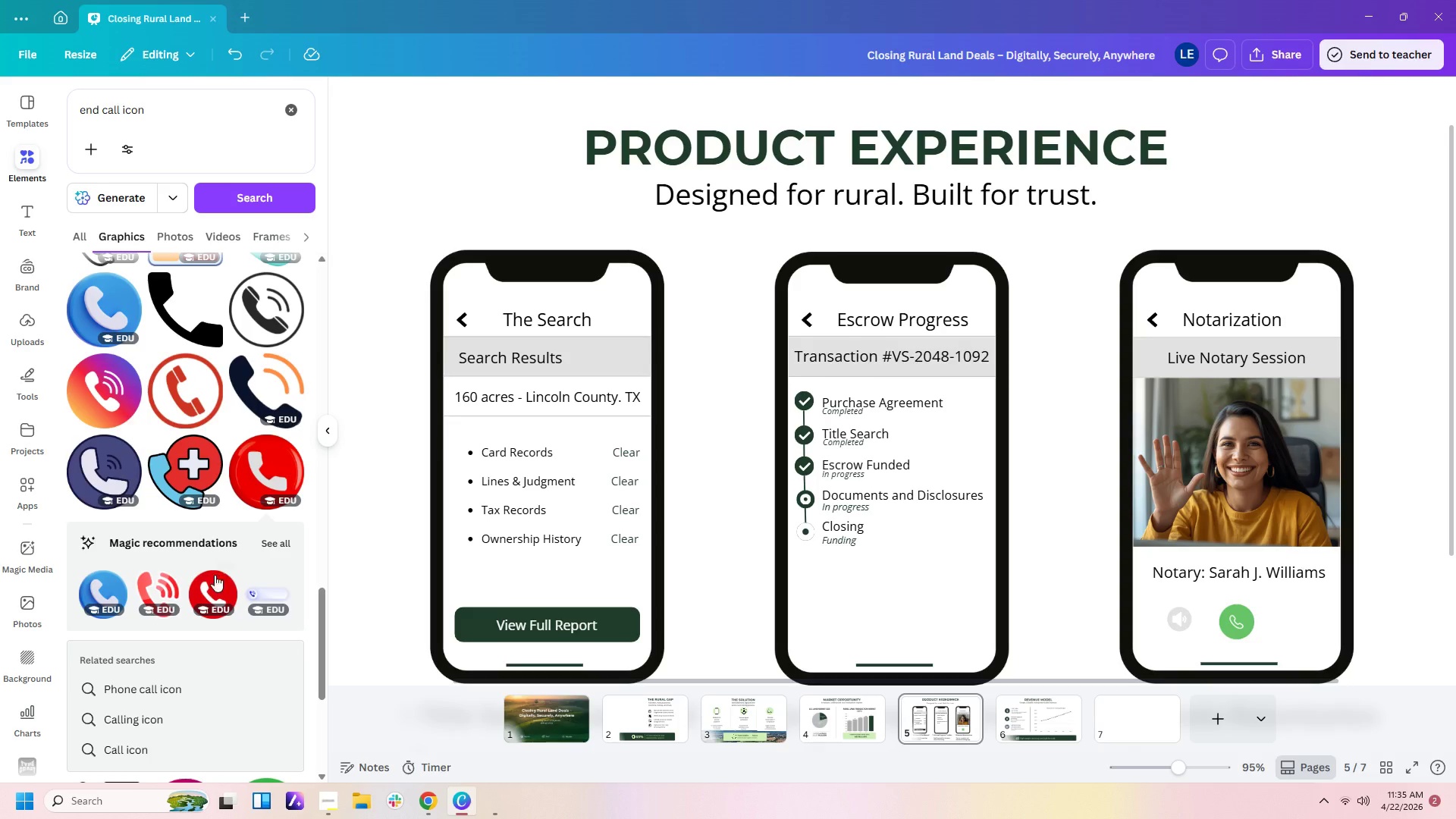 
left_click([215, 585])
 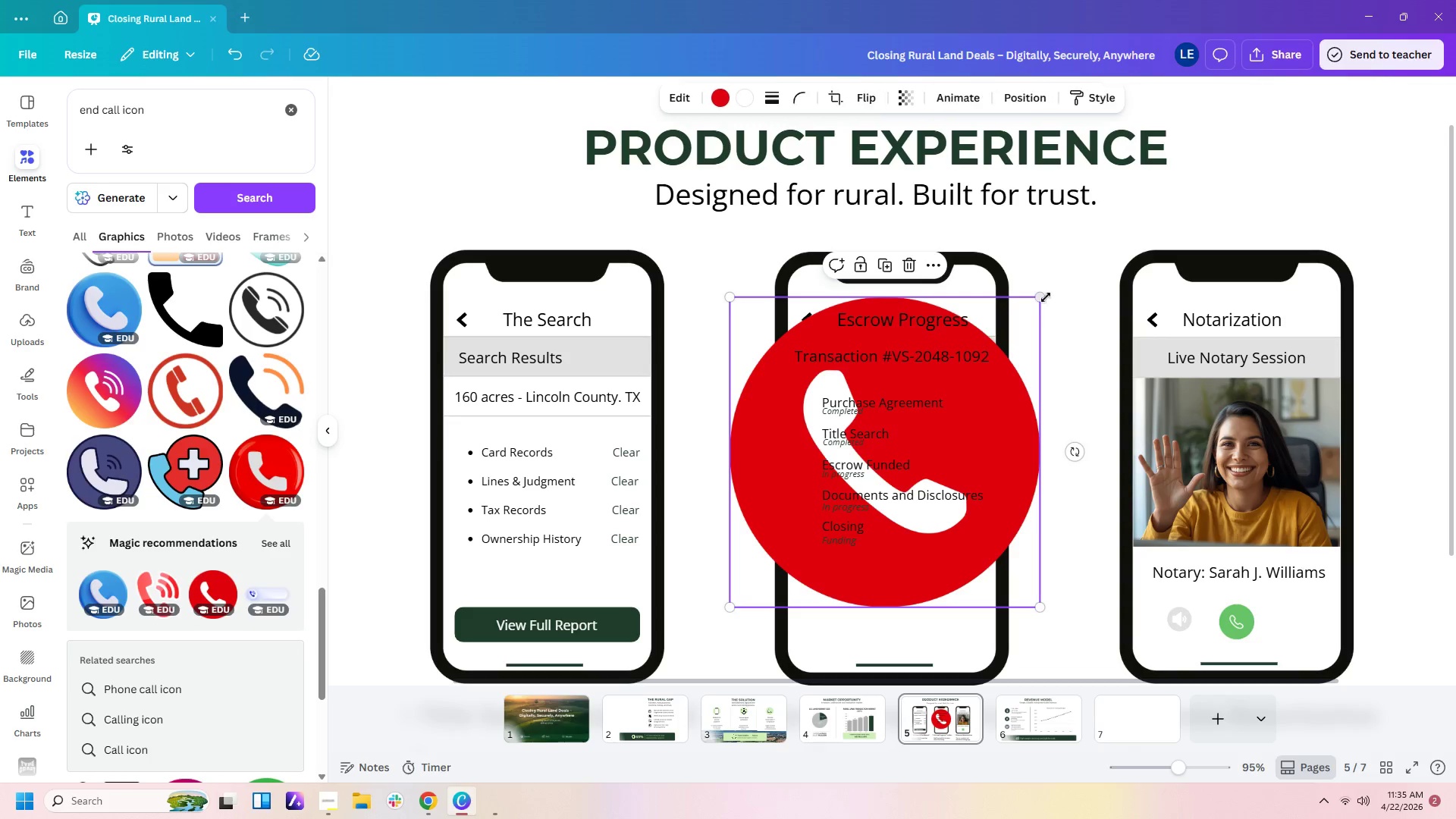 
left_click([1043, 294])
 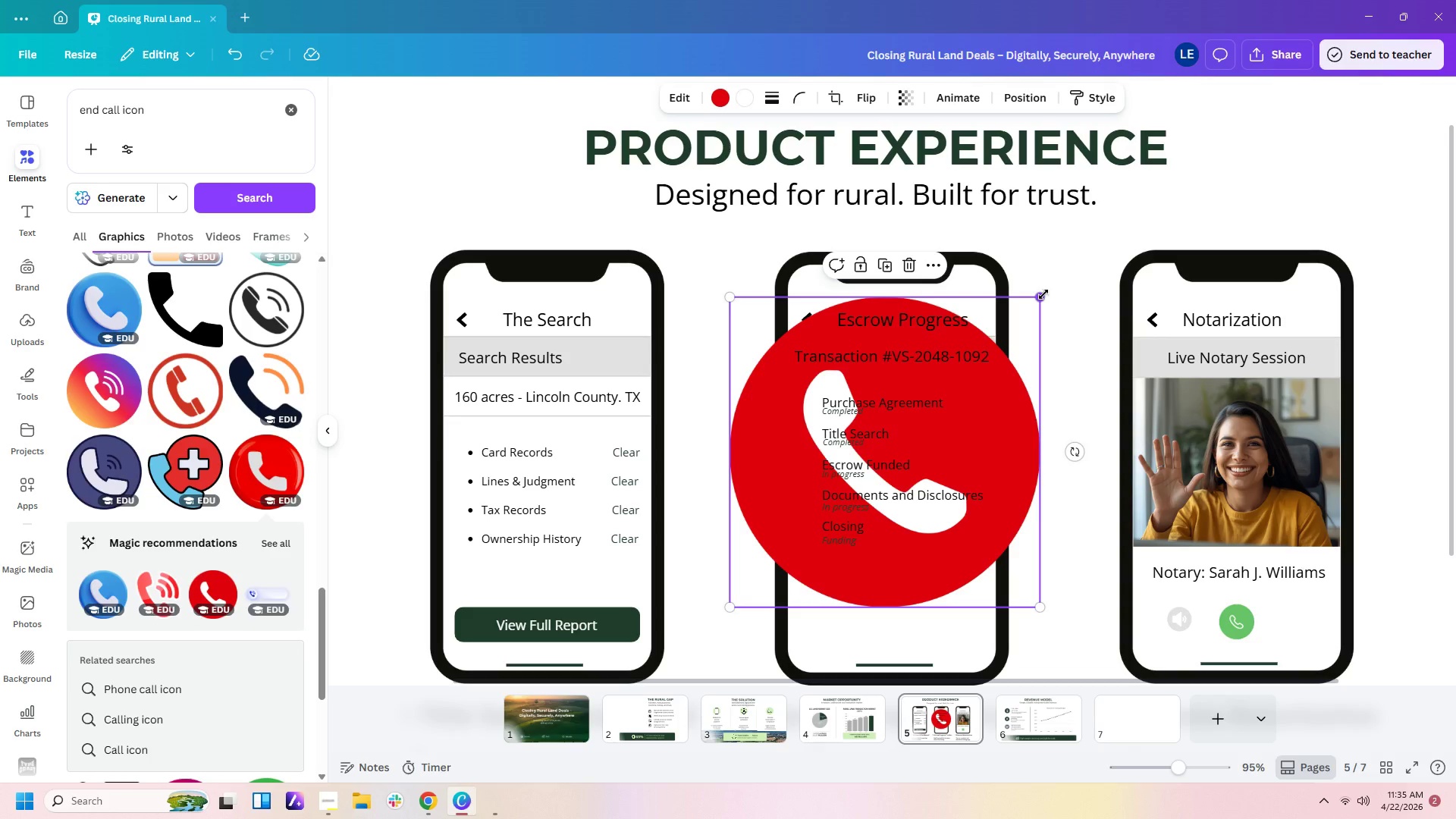 
left_click_drag(start_coordinate=[1043, 294], to_coordinate=[780, 551])
 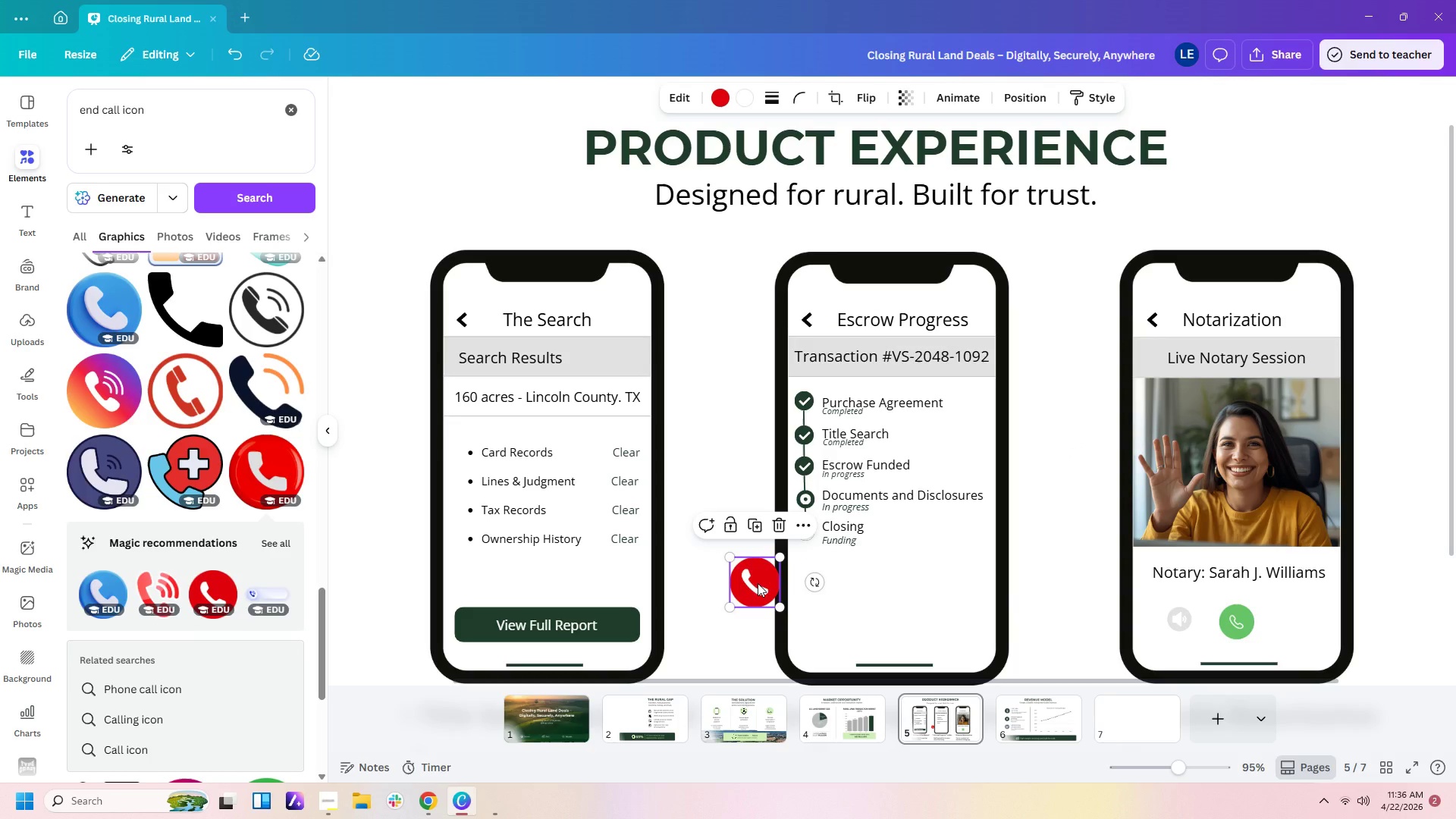 
left_click_drag(start_coordinate=[758, 583], to_coordinate=[1304, 620])
 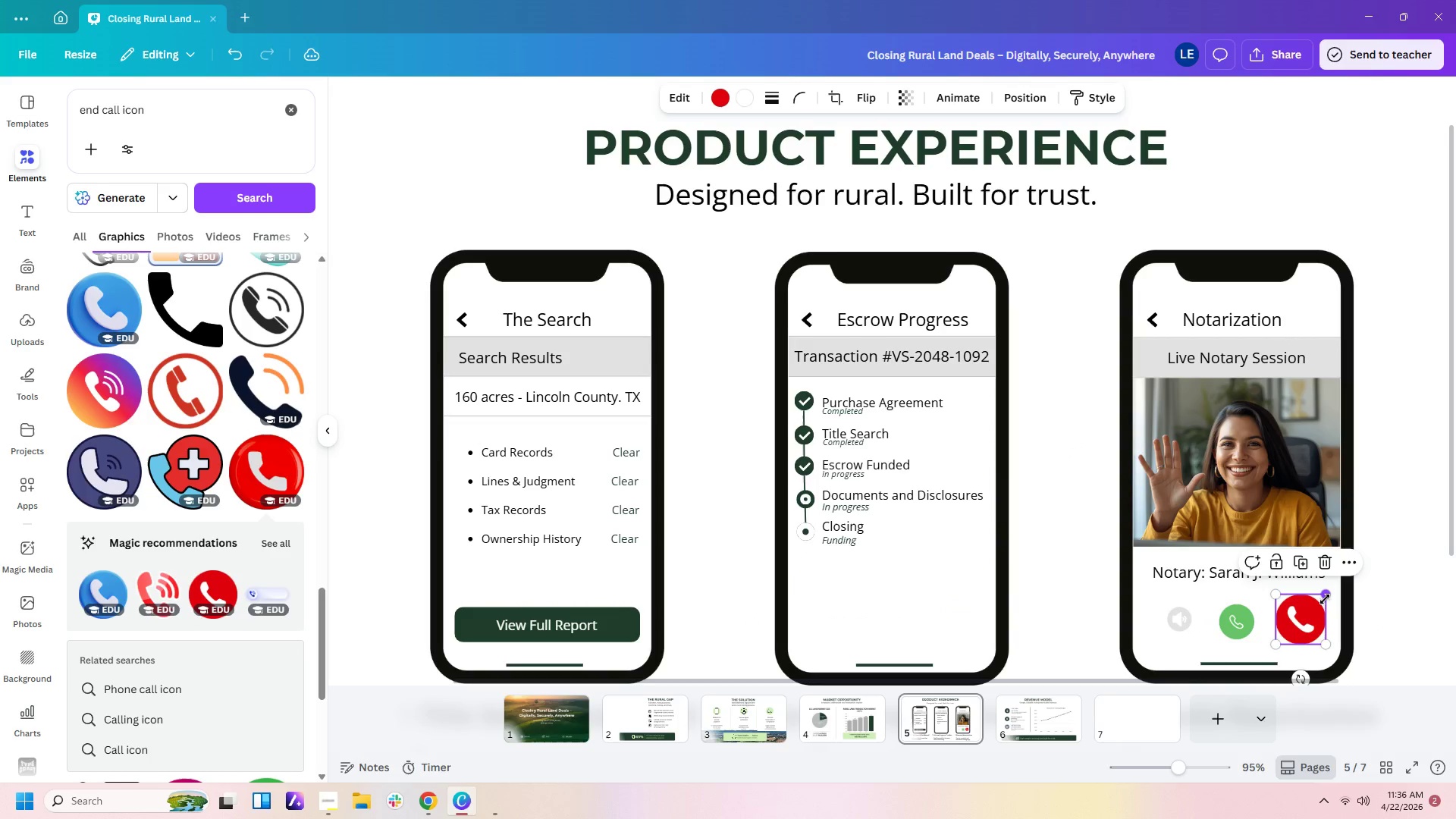 
left_click_drag(start_coordinate=[1325, 599], to_coordinate=[1307, 630])
 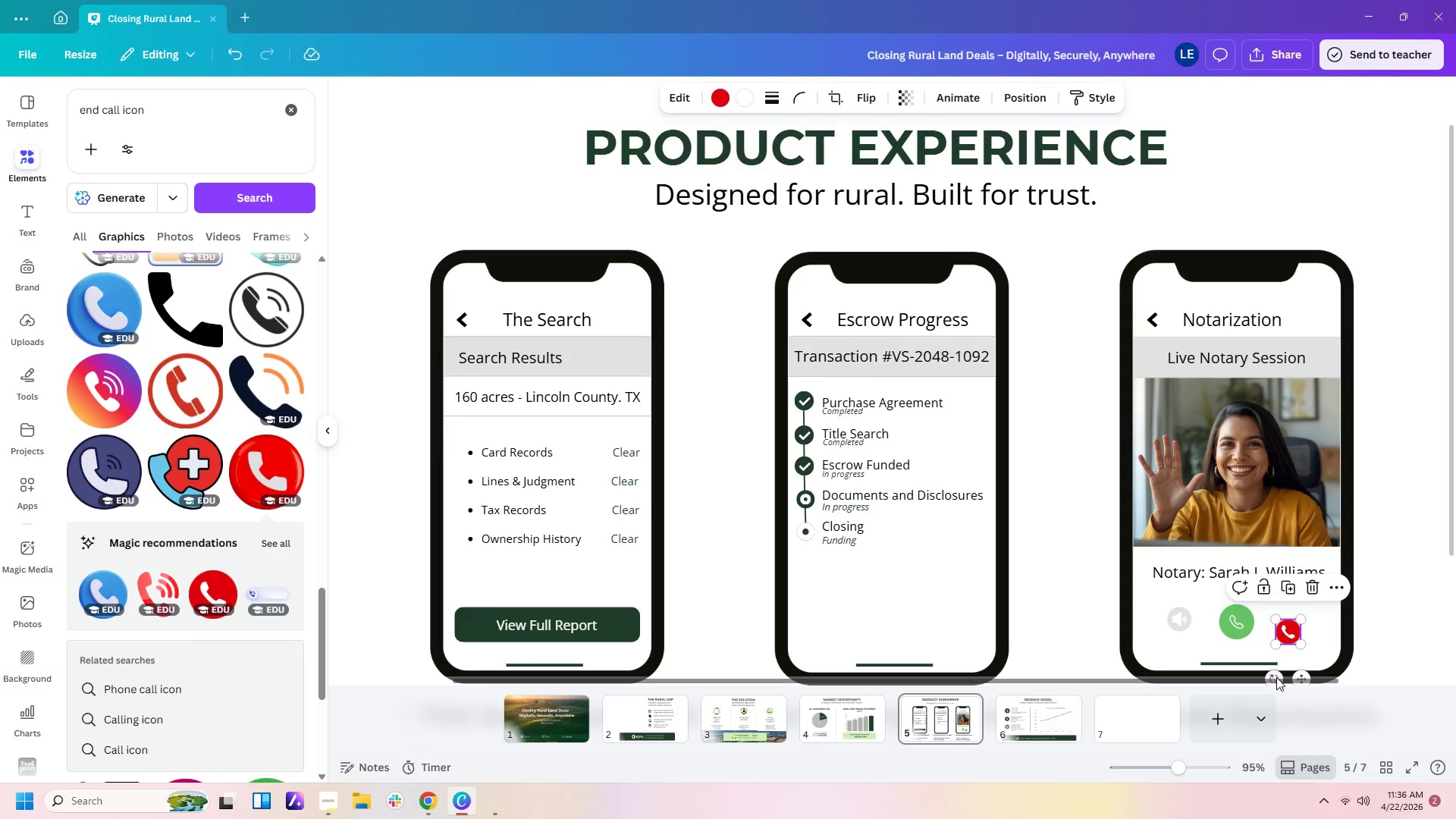 
left_click_drag(start_coordinate=[1276, 673], to_coordinate=[1258, 589])
 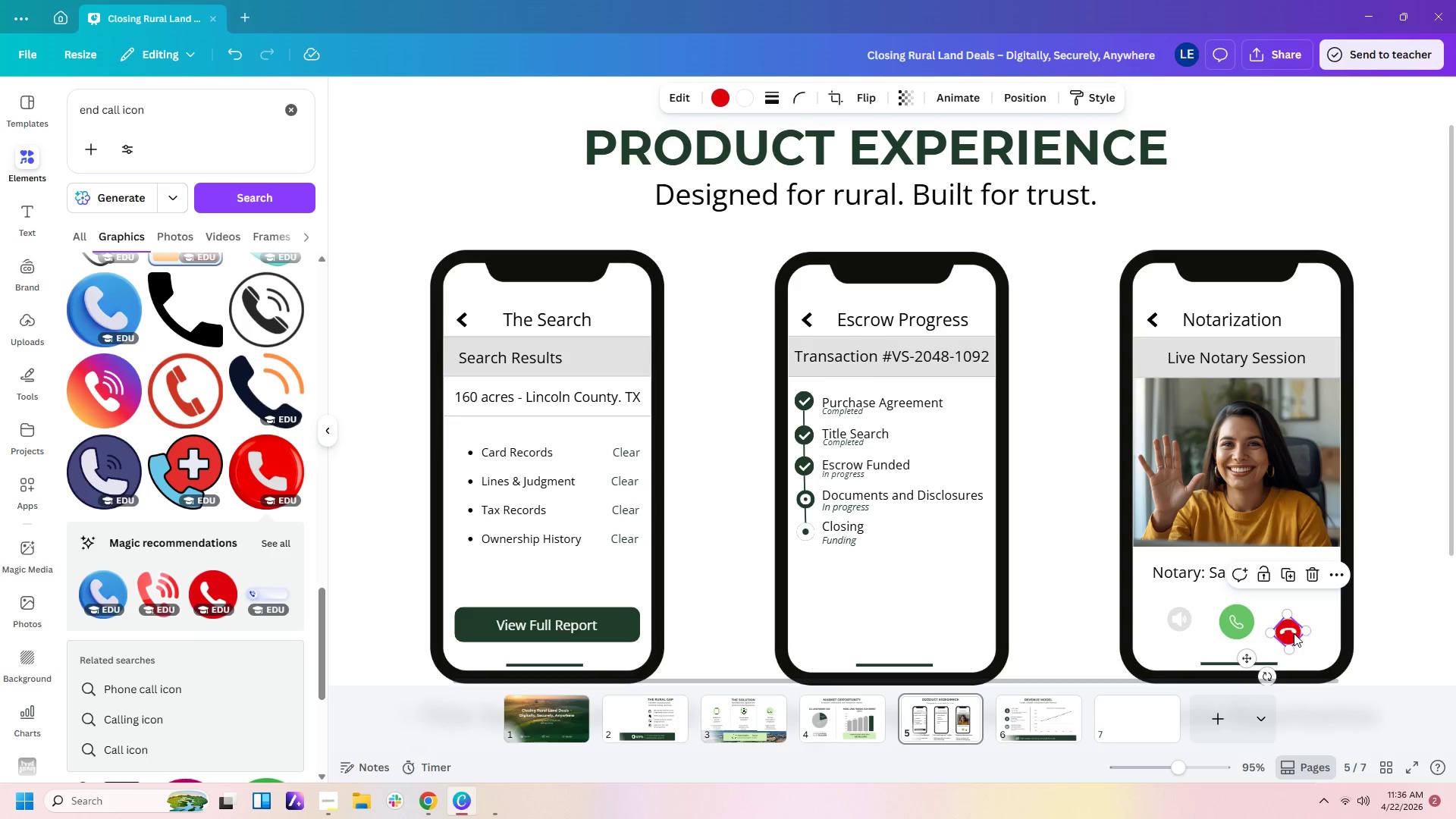 
left_click_drag(start_coordinate=[1290, 633], to_coordinate=[1291, 624])
 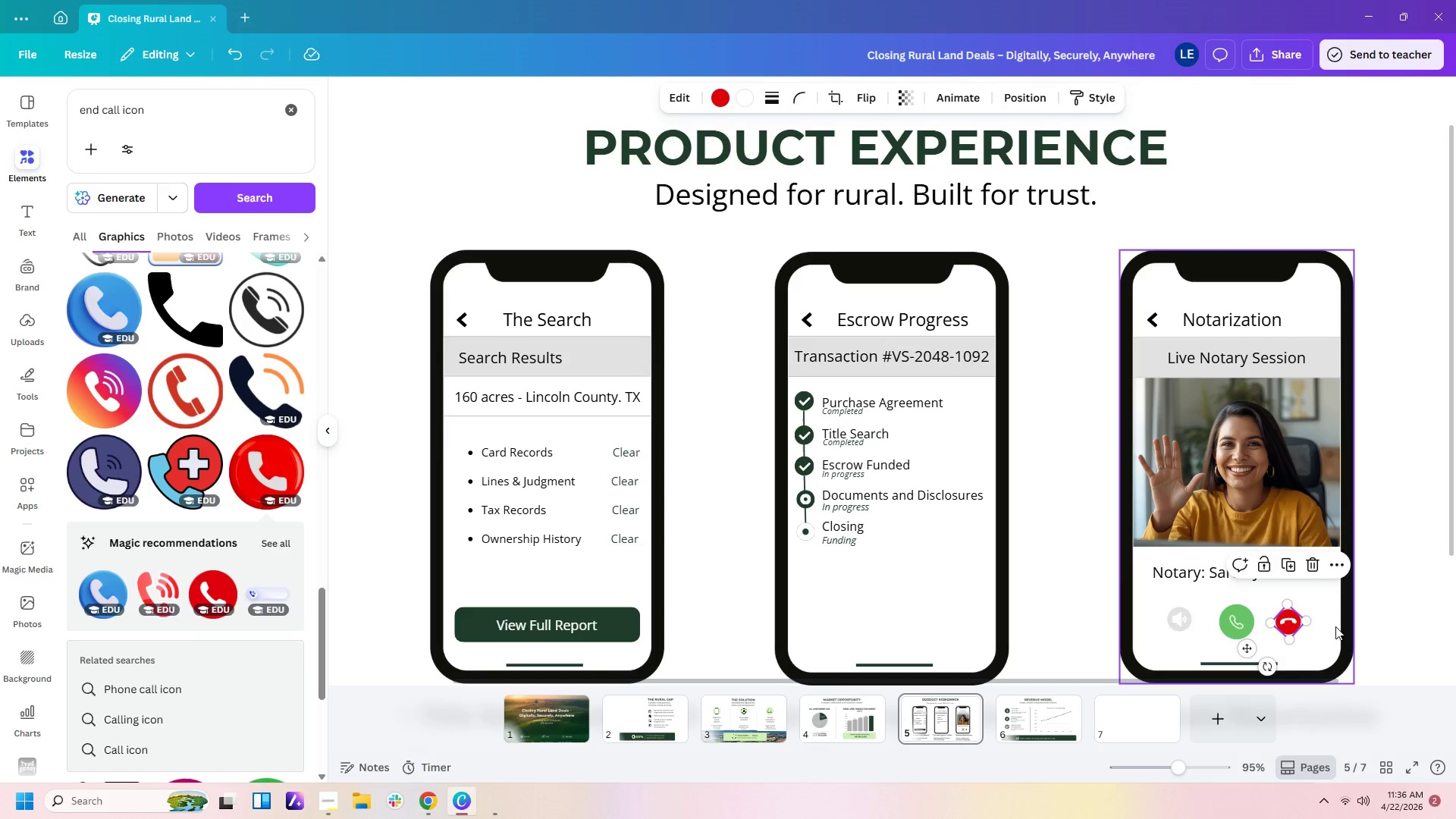 
left_click([1336, 626])
 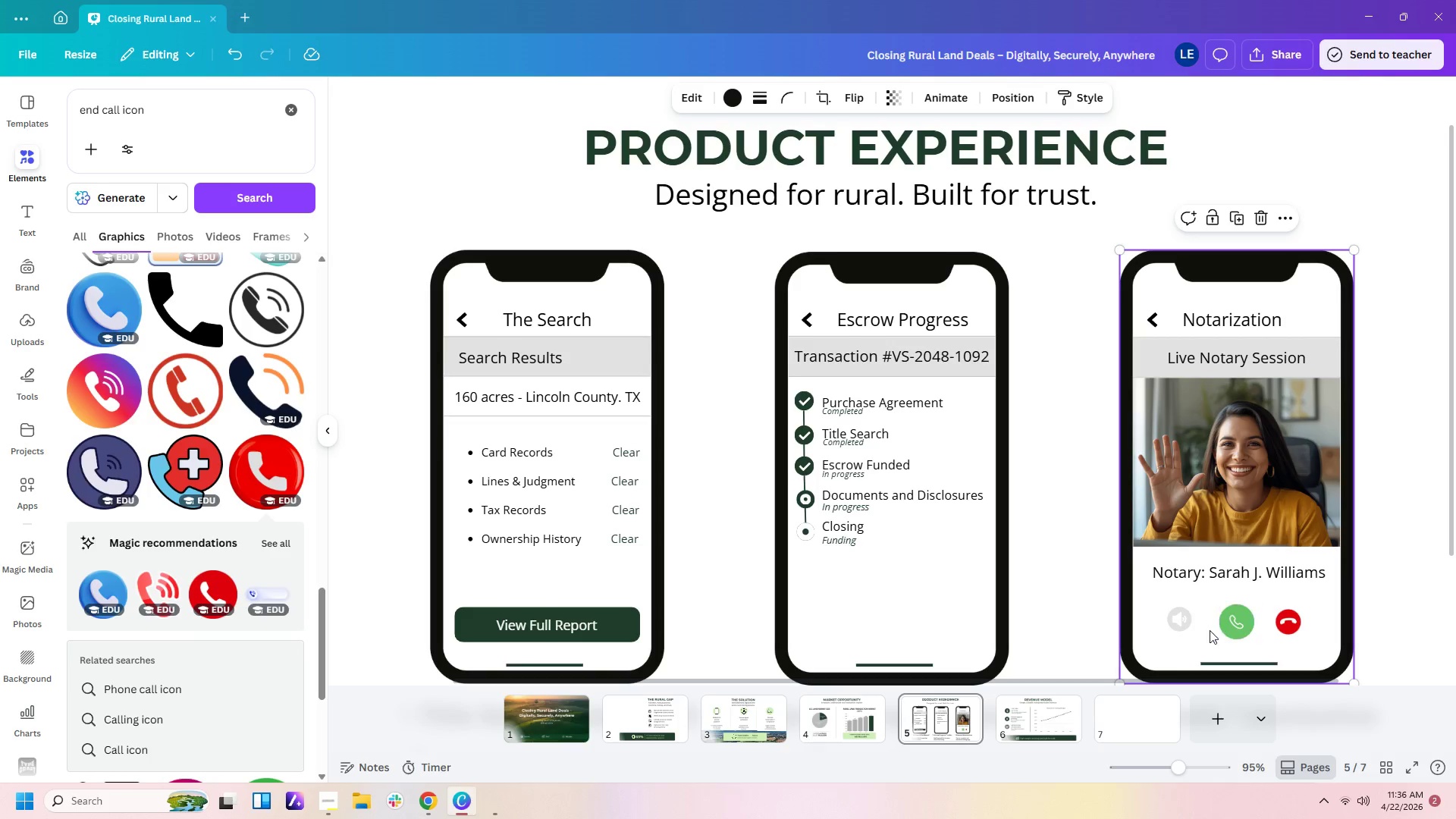 
left_click([1185, 619])
 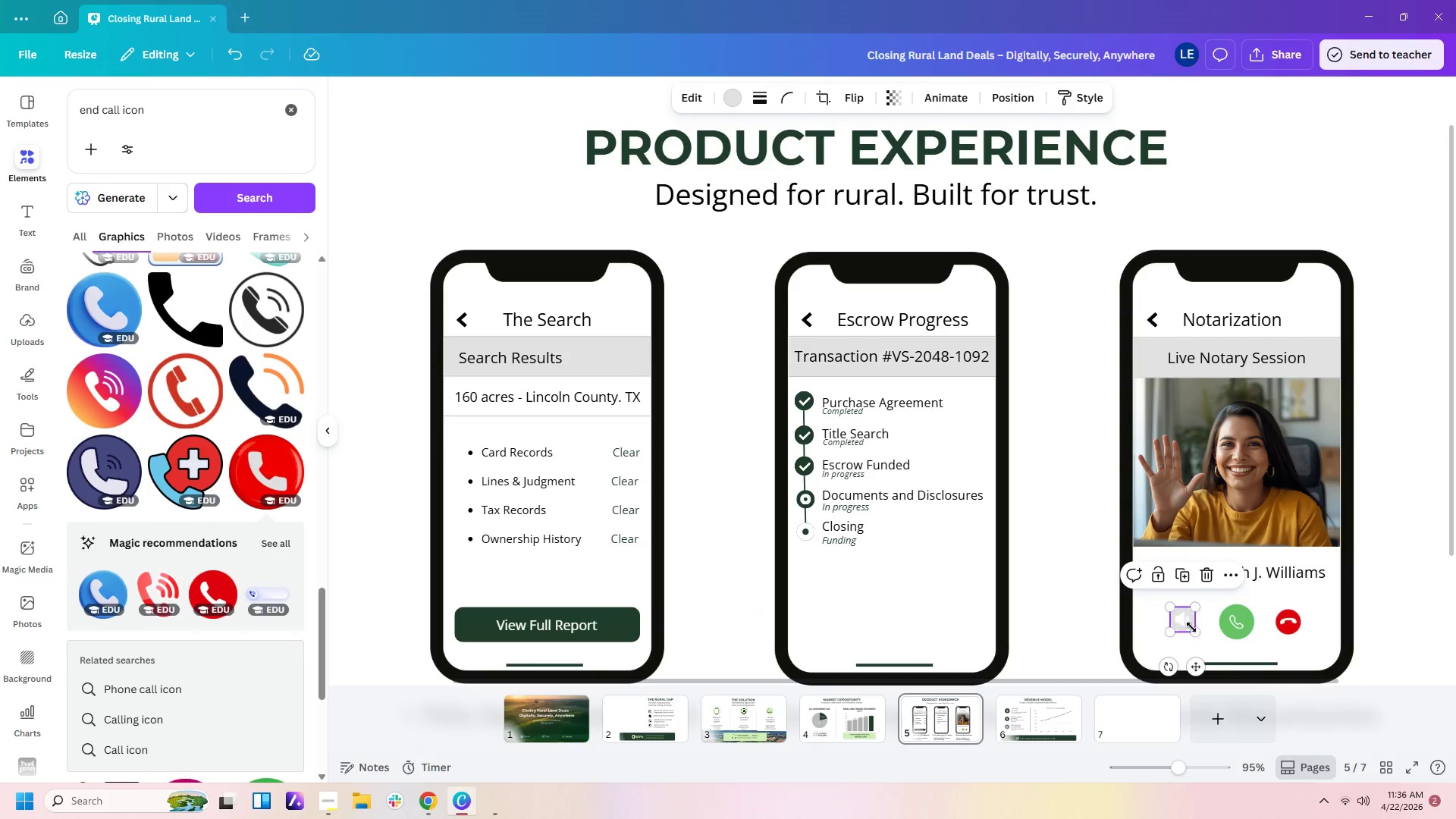 
left_click_drag(start_coordinate=[1192, 629], to_coordinate=[1197, 634])
 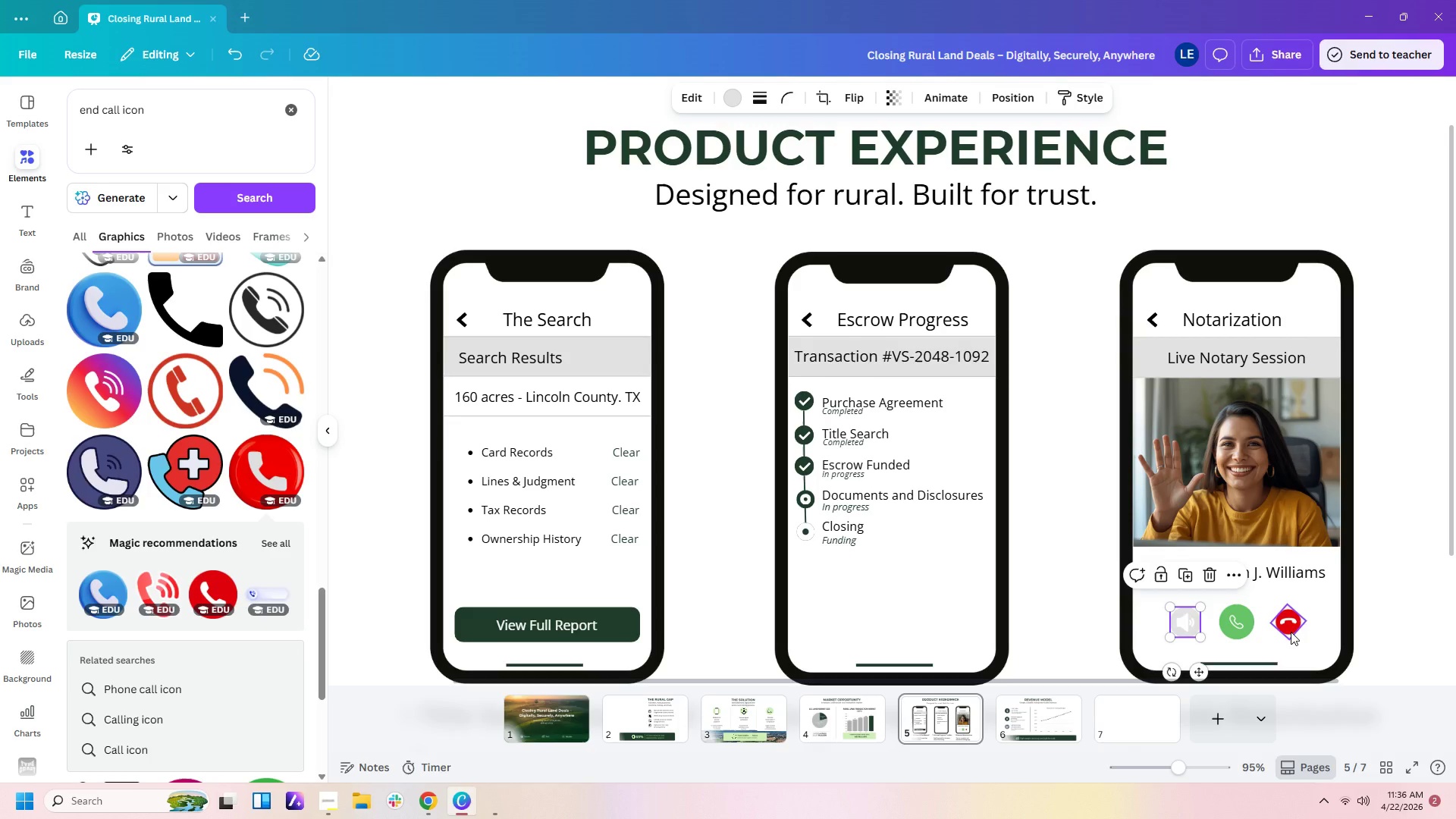 
left_click([1289, 629])
 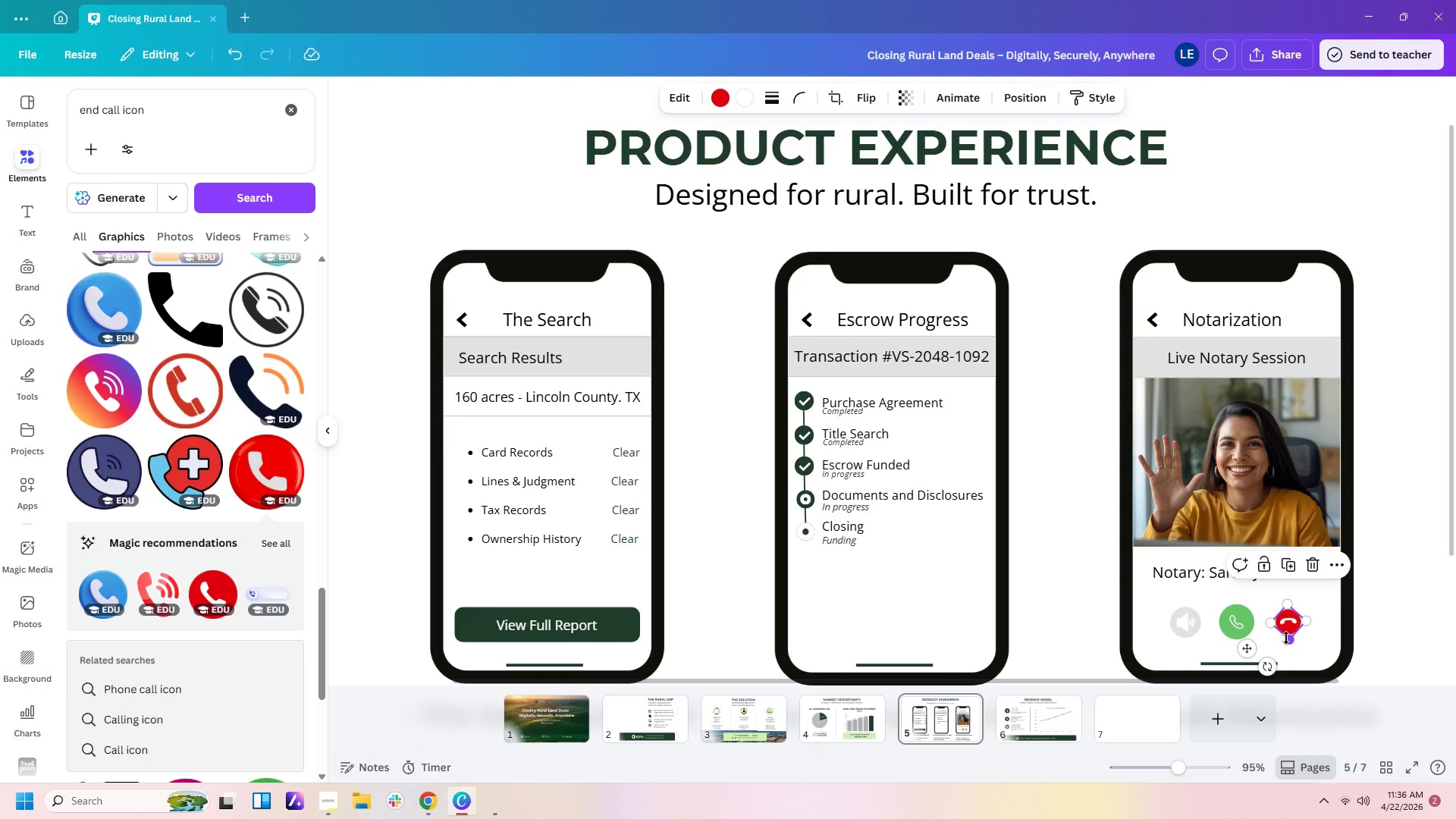 
left_click_drag(start_coordinate=[1287, 638], to_coordinate=[1288, 644])
 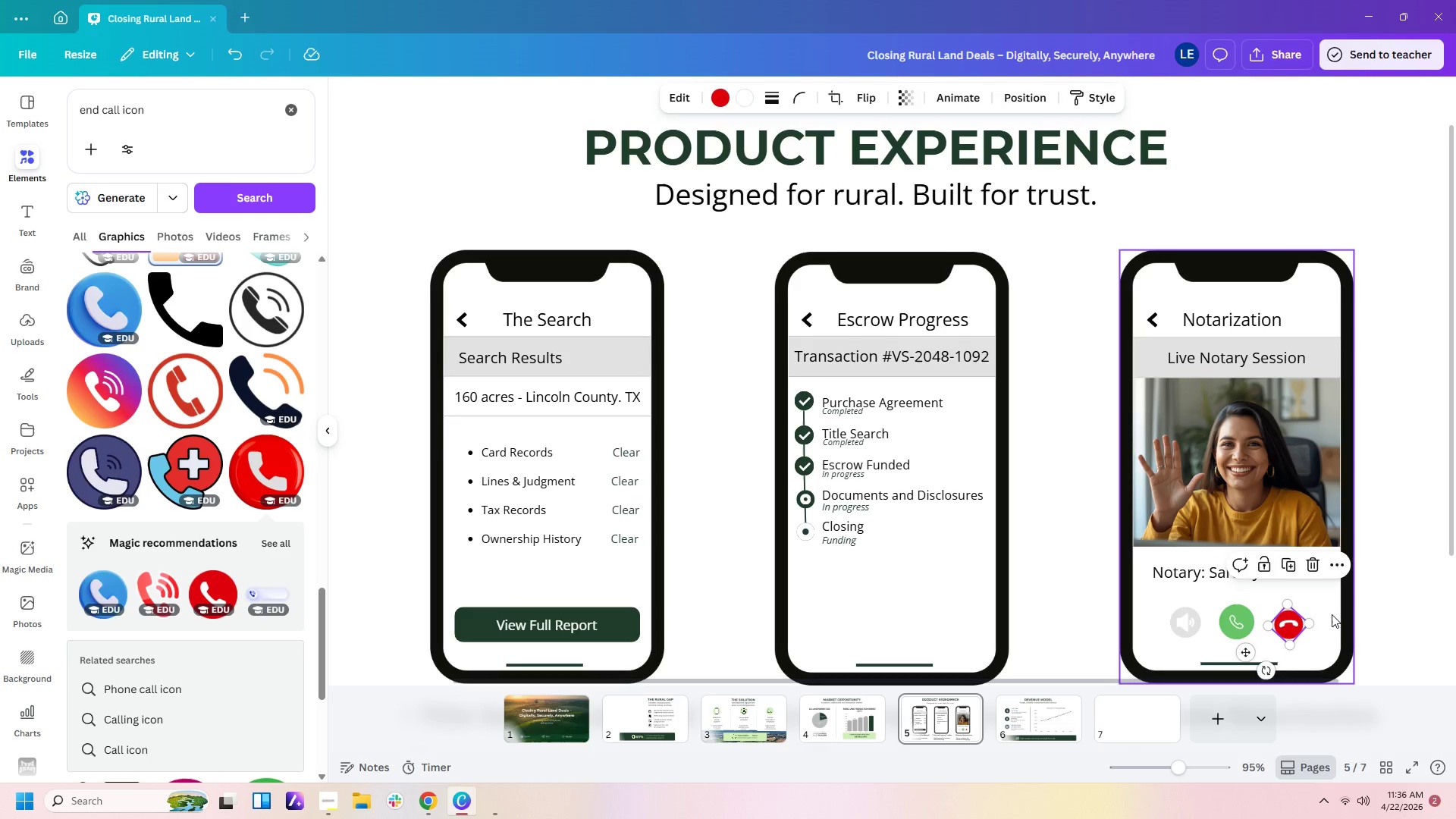 
left_click([1332, 614])
 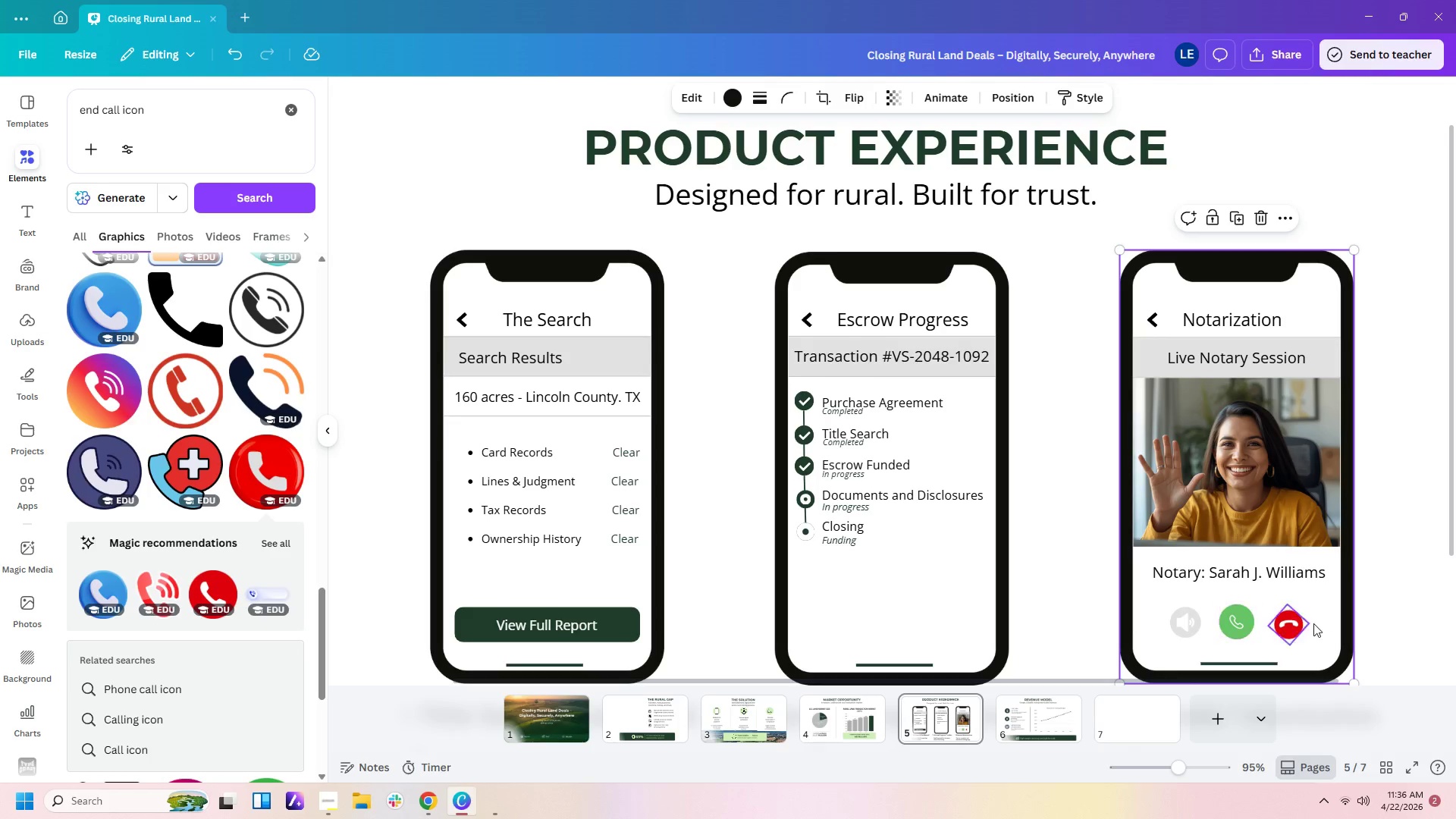 
left_click([1410, 629])
 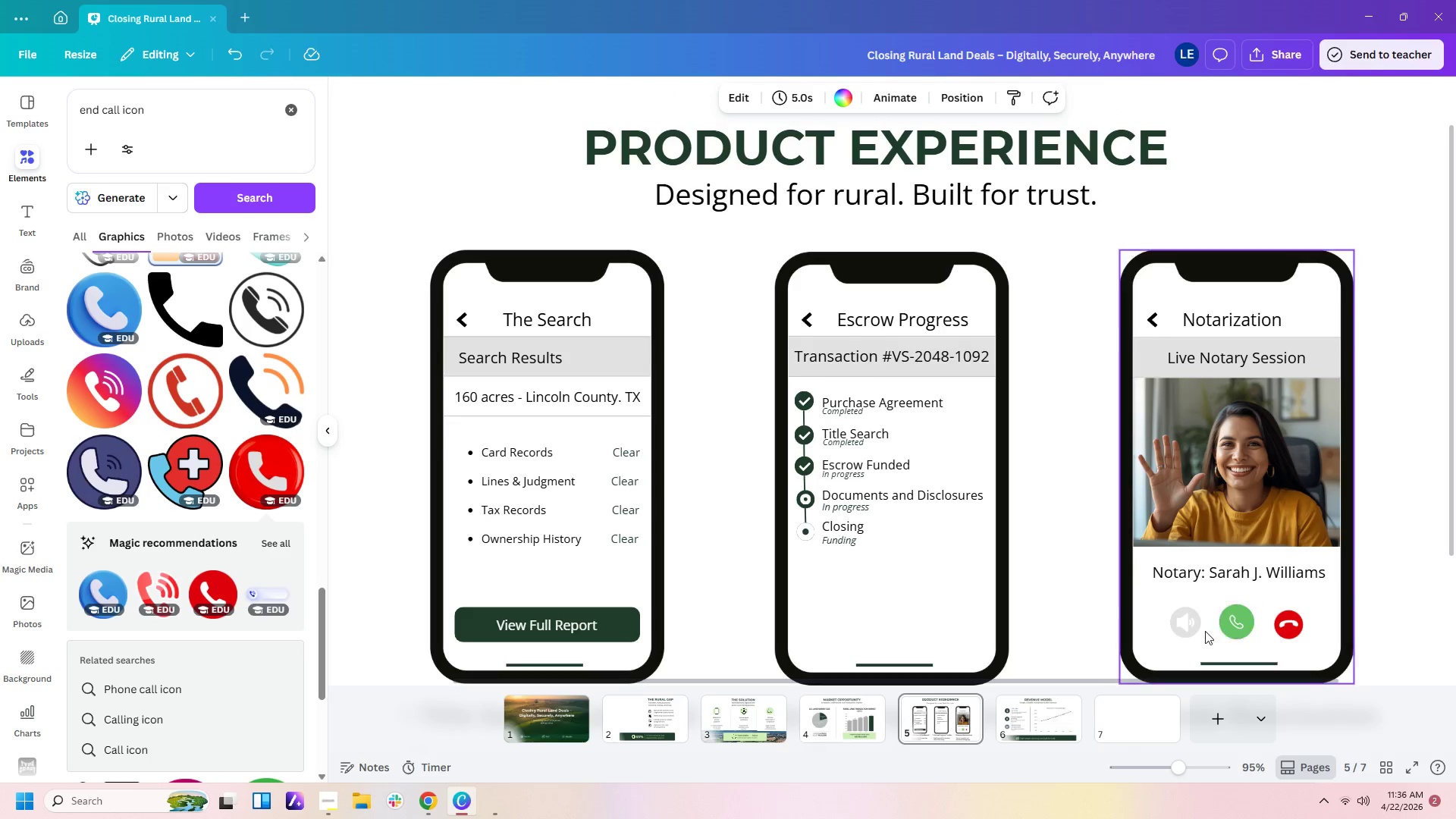 
left_click_drag(start_coordinate=[1190, 623], to_coordinate=[1185, 623])
 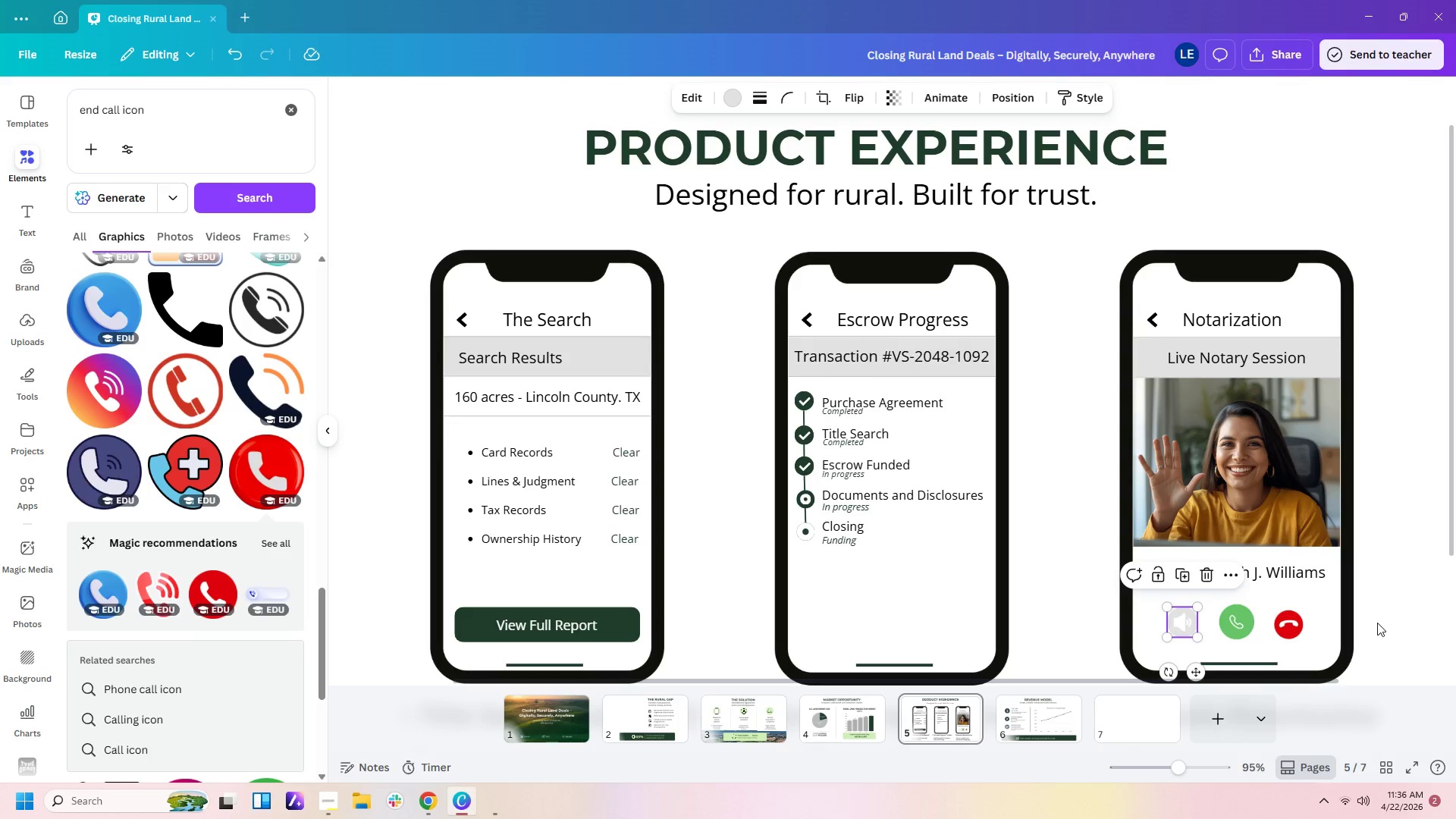 
left_click([1377, 623])
 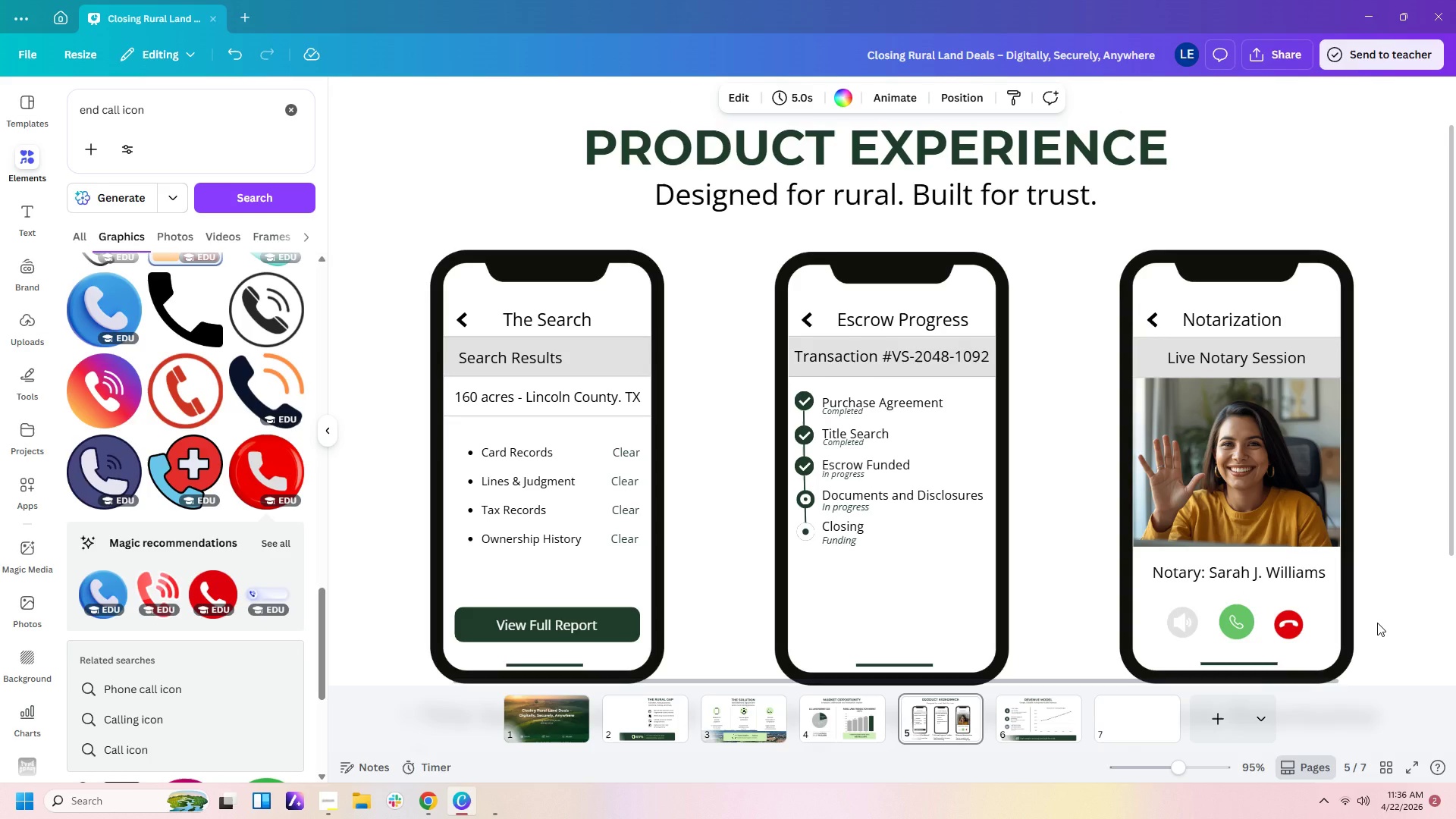 
hold_key(key=ControlLeft, duration=1.12)
 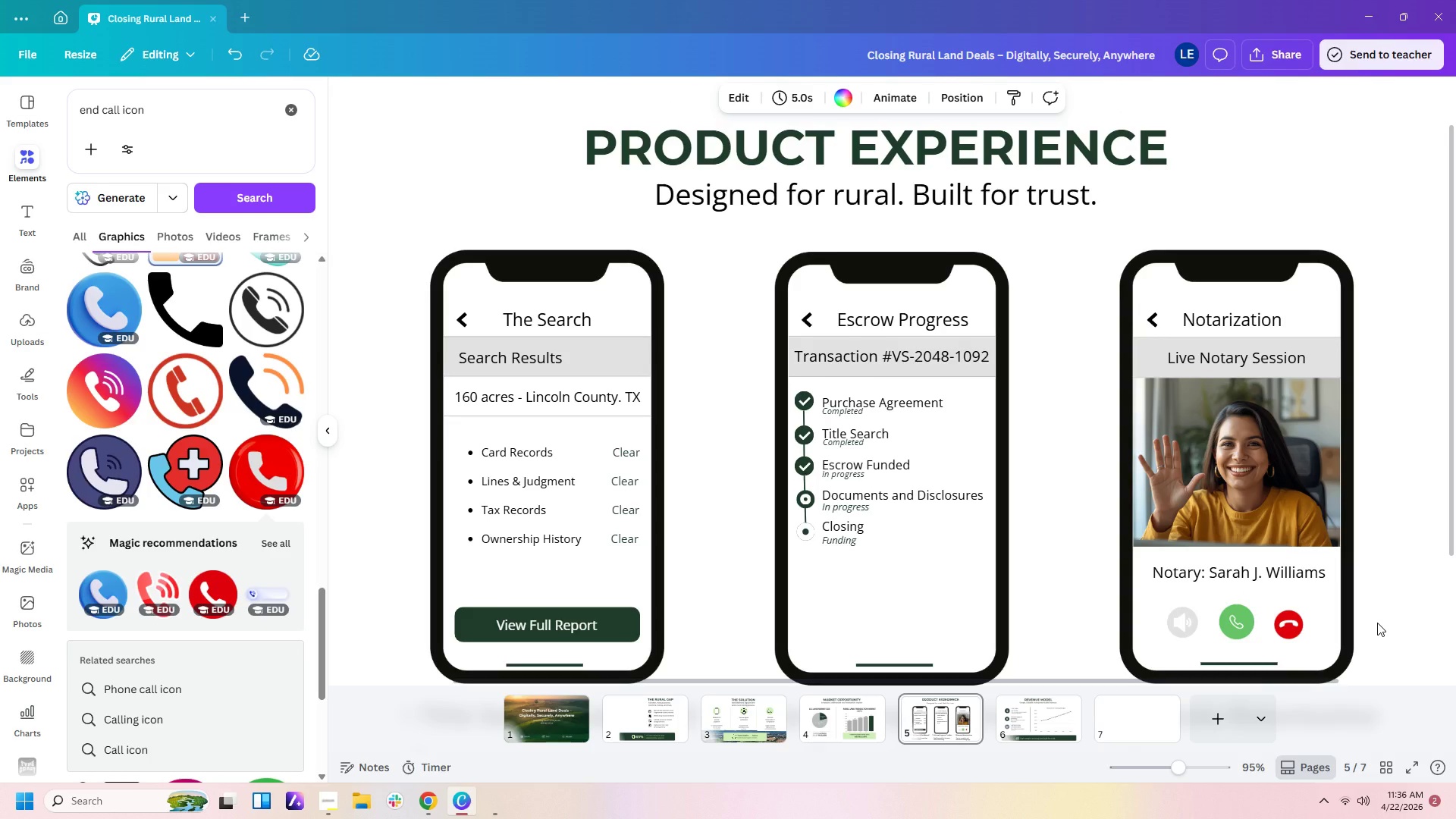 
hold_key(key=ControlLeft, duration=1.52)
scroll: coordinate [1377, 623], scroll_direction: down, amount: 3.0
 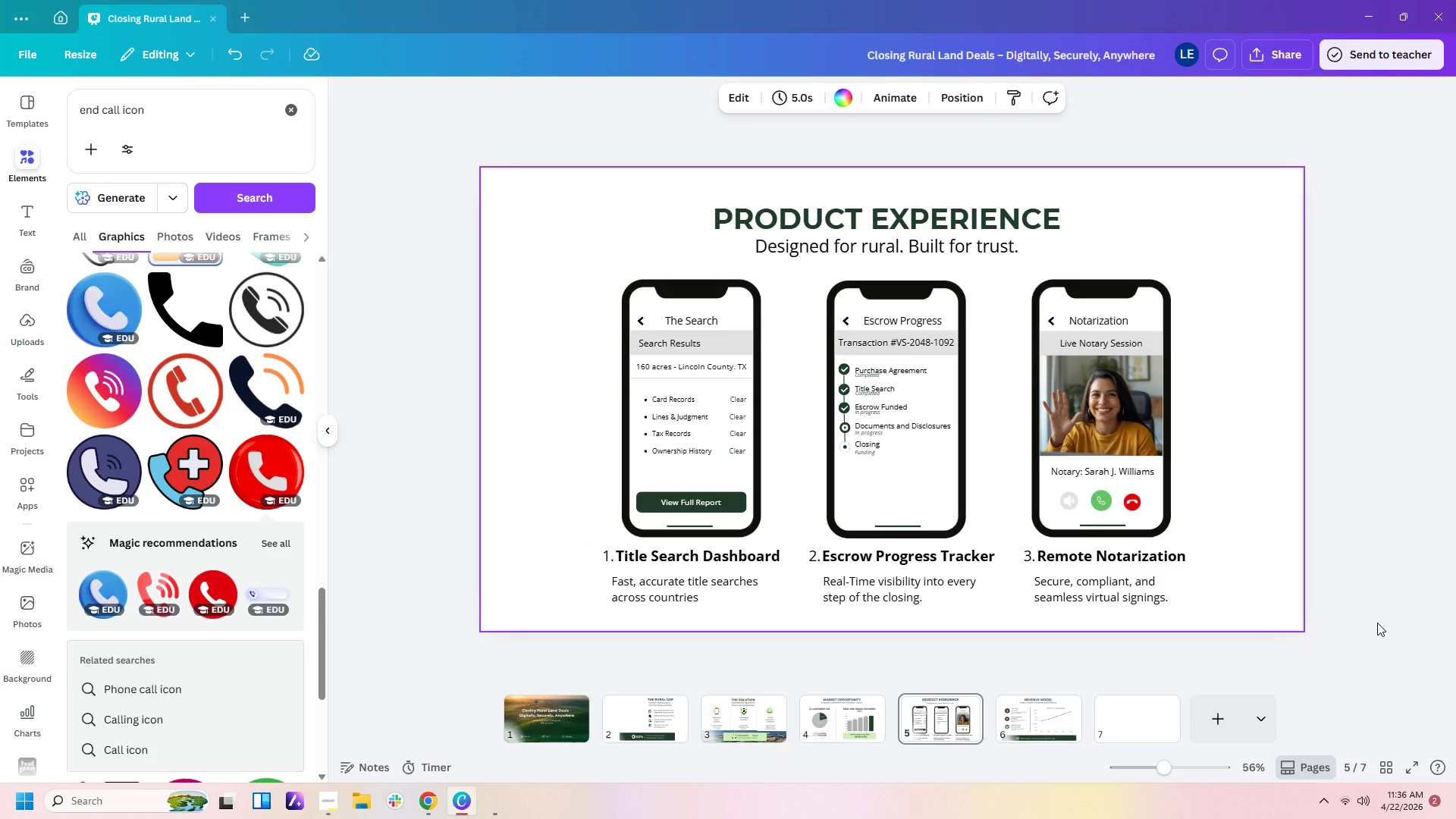 
hold_key(key=ControlLeft, duration=1.38)
scroll: coordinate [1377, 623], scroll_direction: down, amount: 1.0
 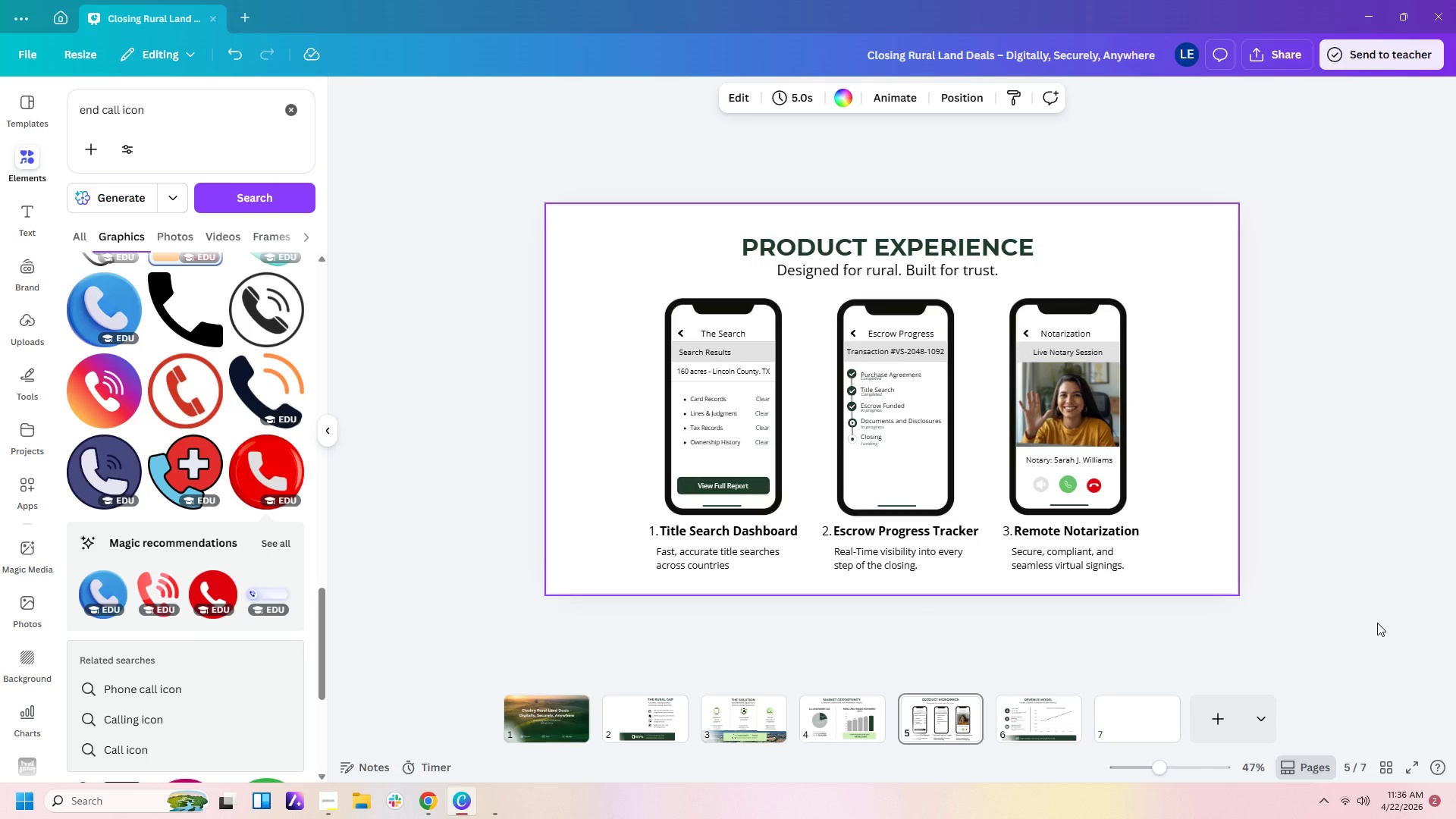 
hold_key(key=ControlLeft, duration=0.33)
scroll: coordinate [1377, 623], scroll_direction: down, amount: 1.0
 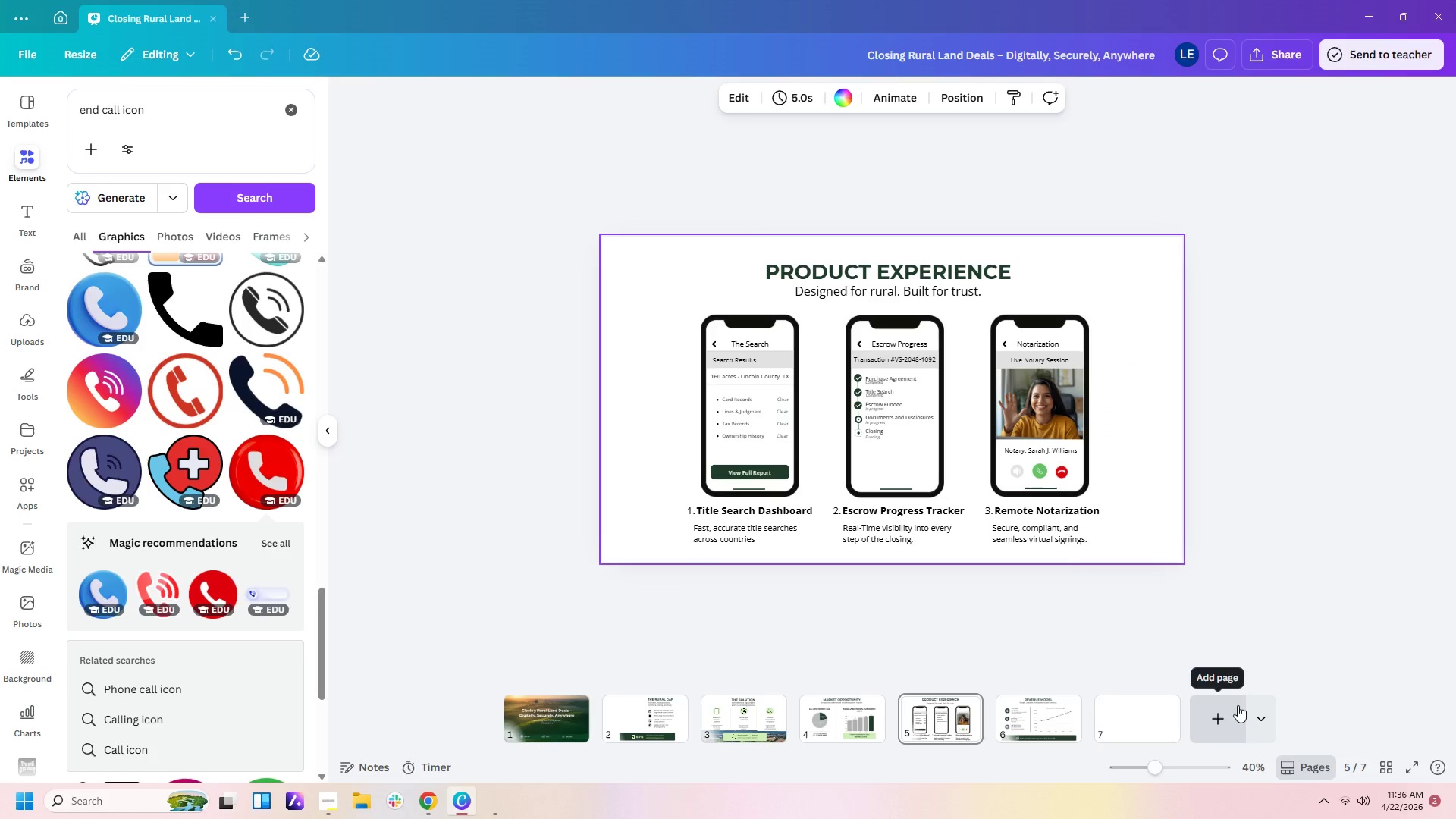 
left_click([1060, 727])
 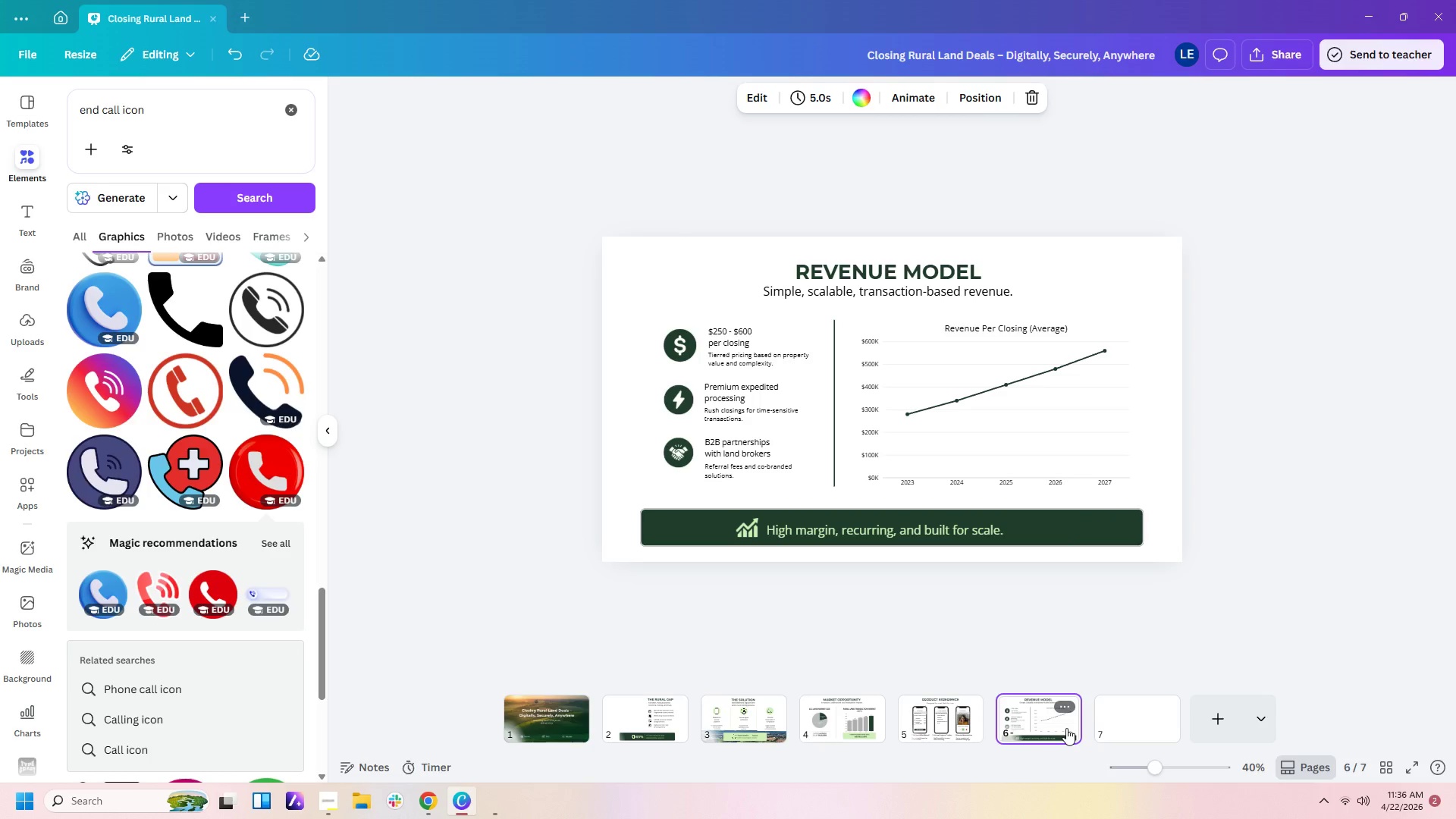 
left_click([1138, 730])
 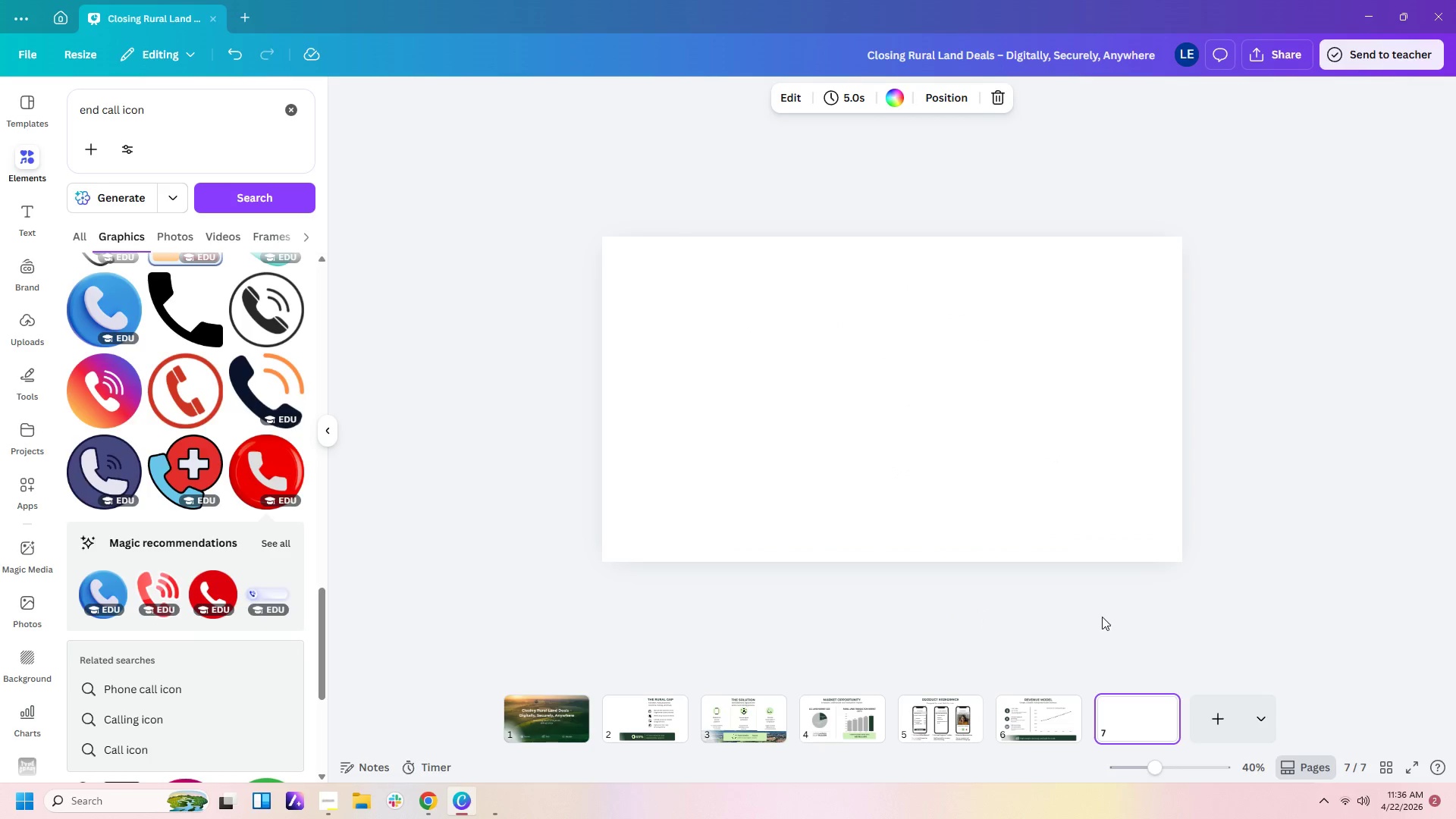 
wait(6.8)
 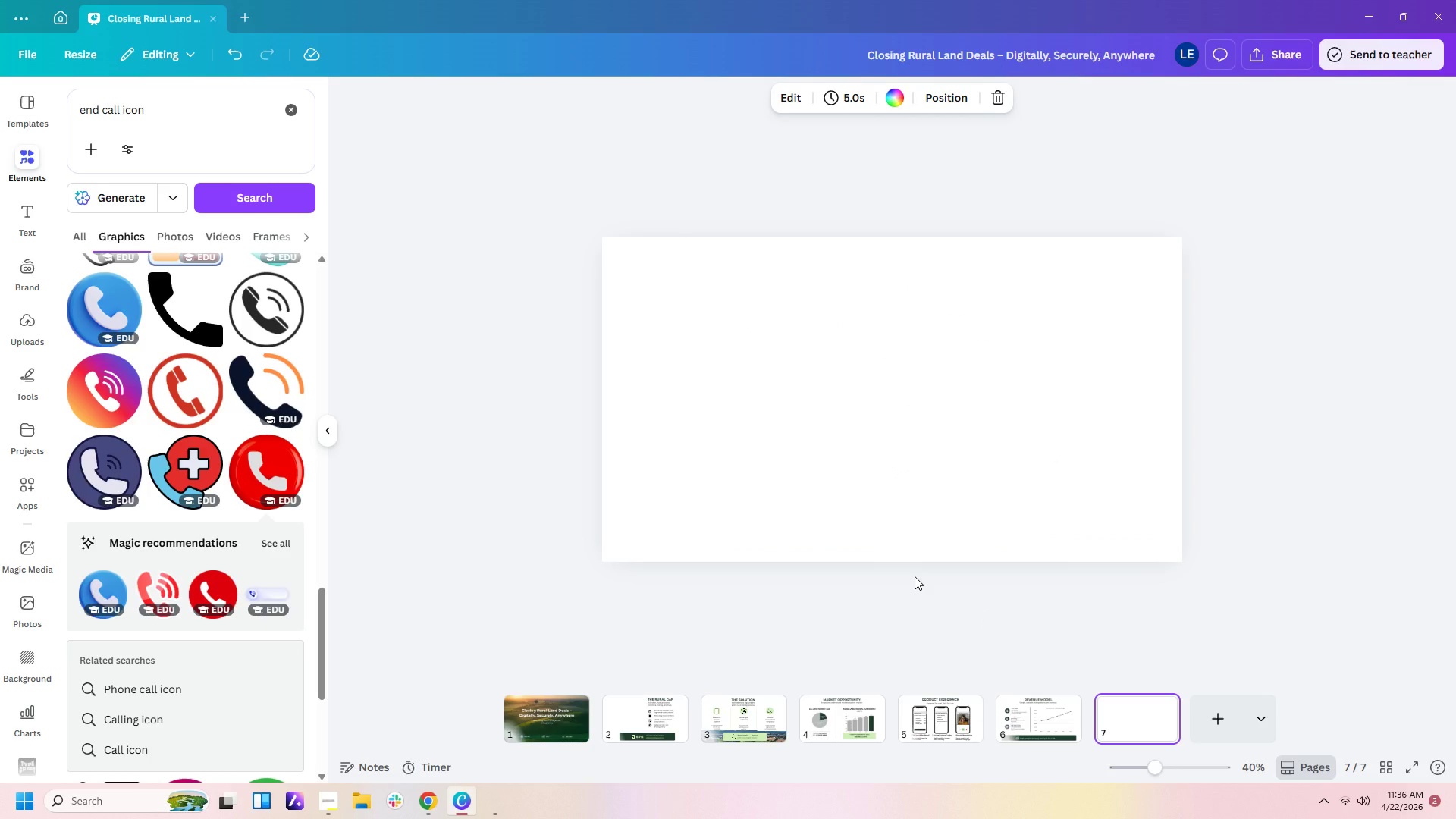 
key(Control+ControlLeft)
 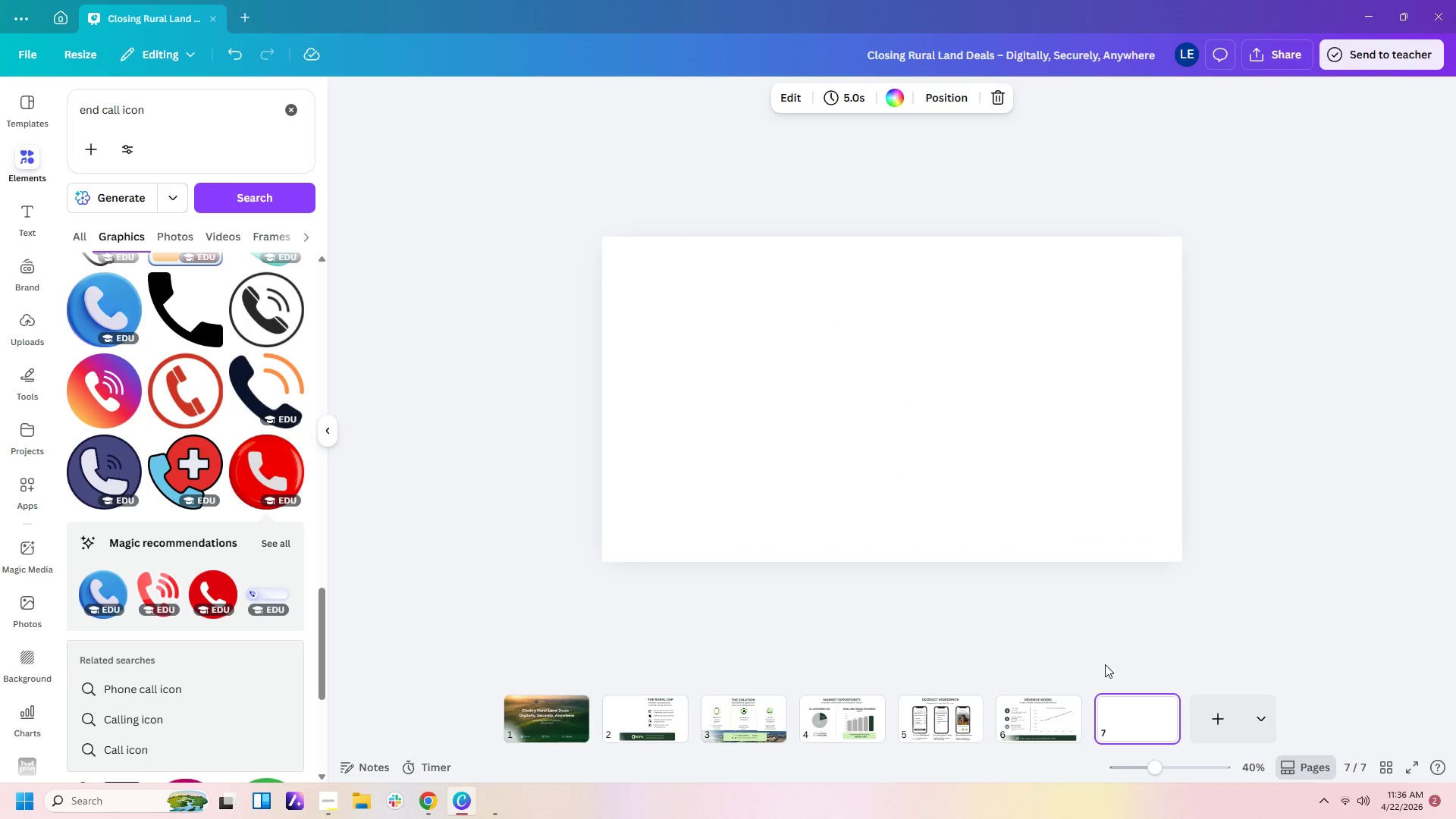 
scroll: coordinate [1105, 664], scroll_direction: up, amount: 1.0
 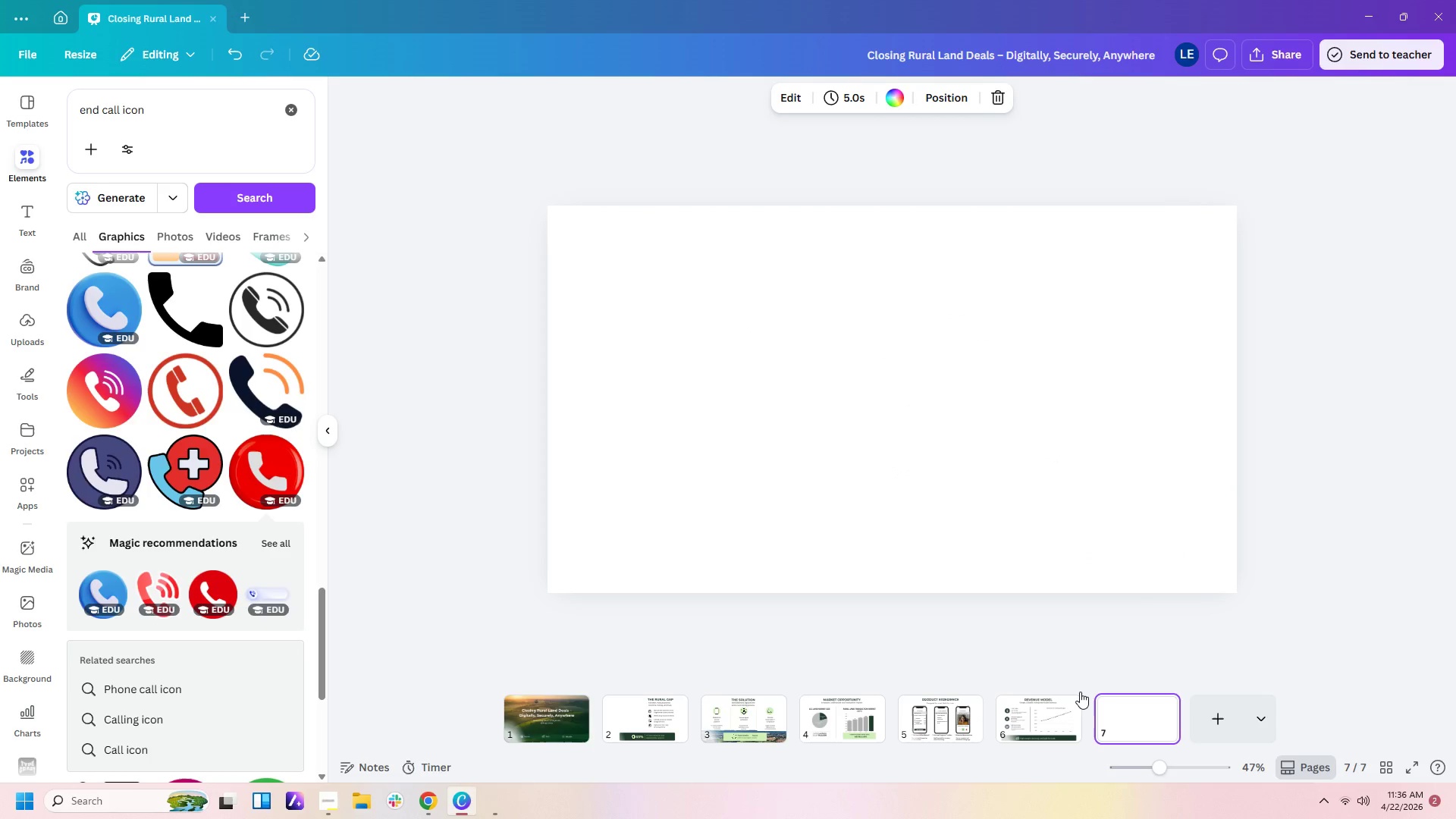 
key(Control+ControlLeft)
 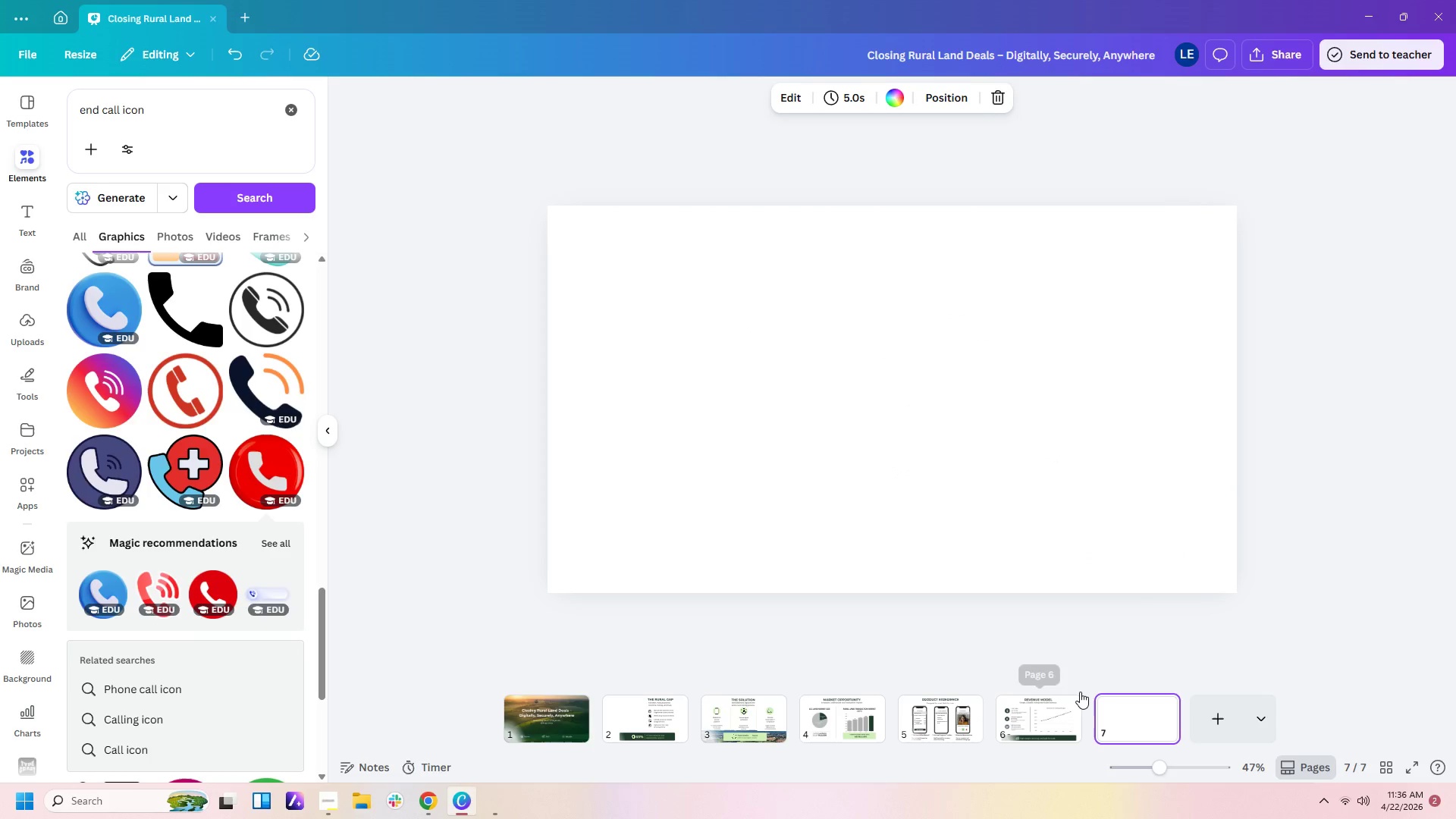 
scroll: coordinate [1080, 692], scroll_direction: up, amount: 1.0
 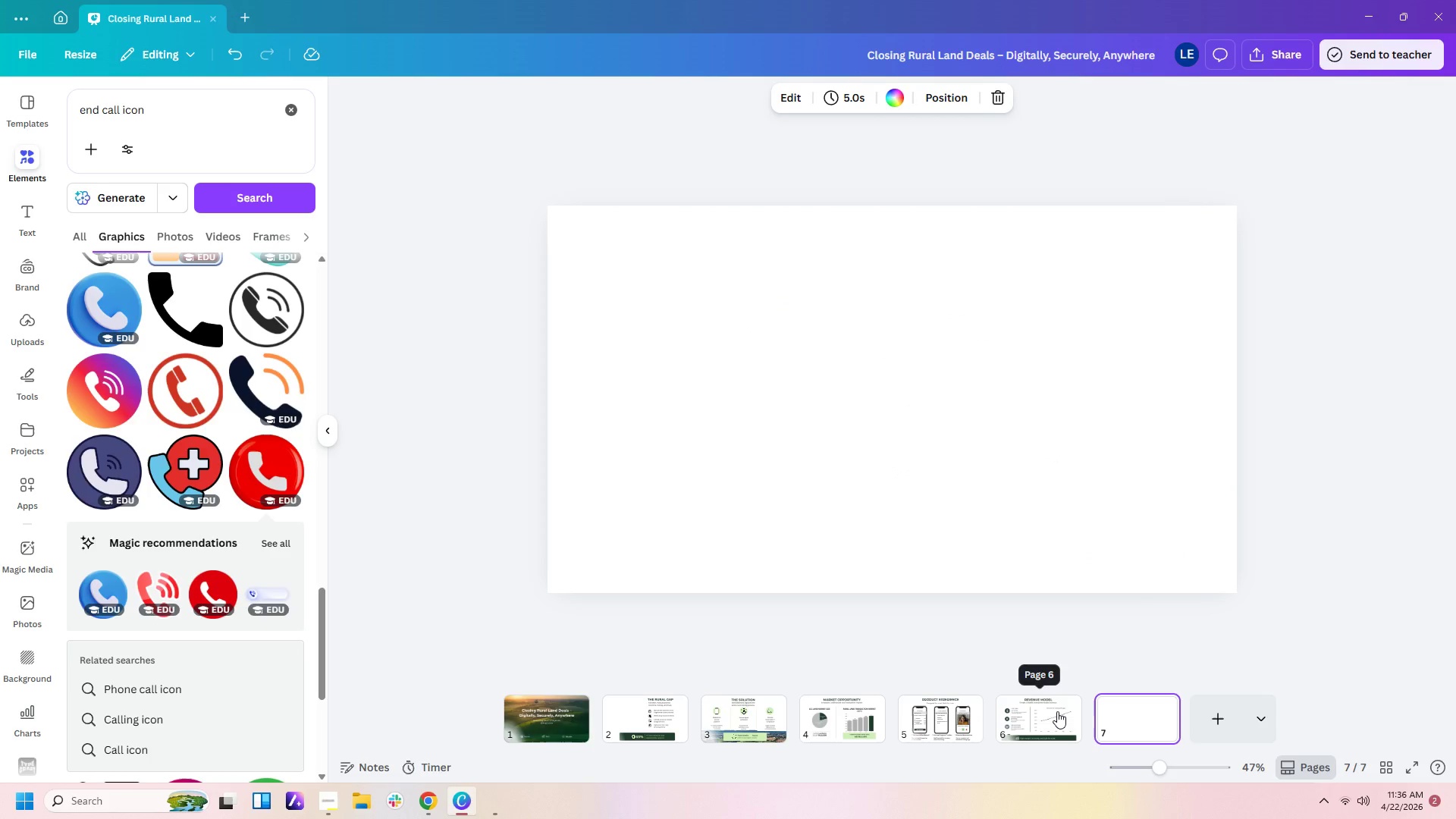 
left_click([1057, 711])
 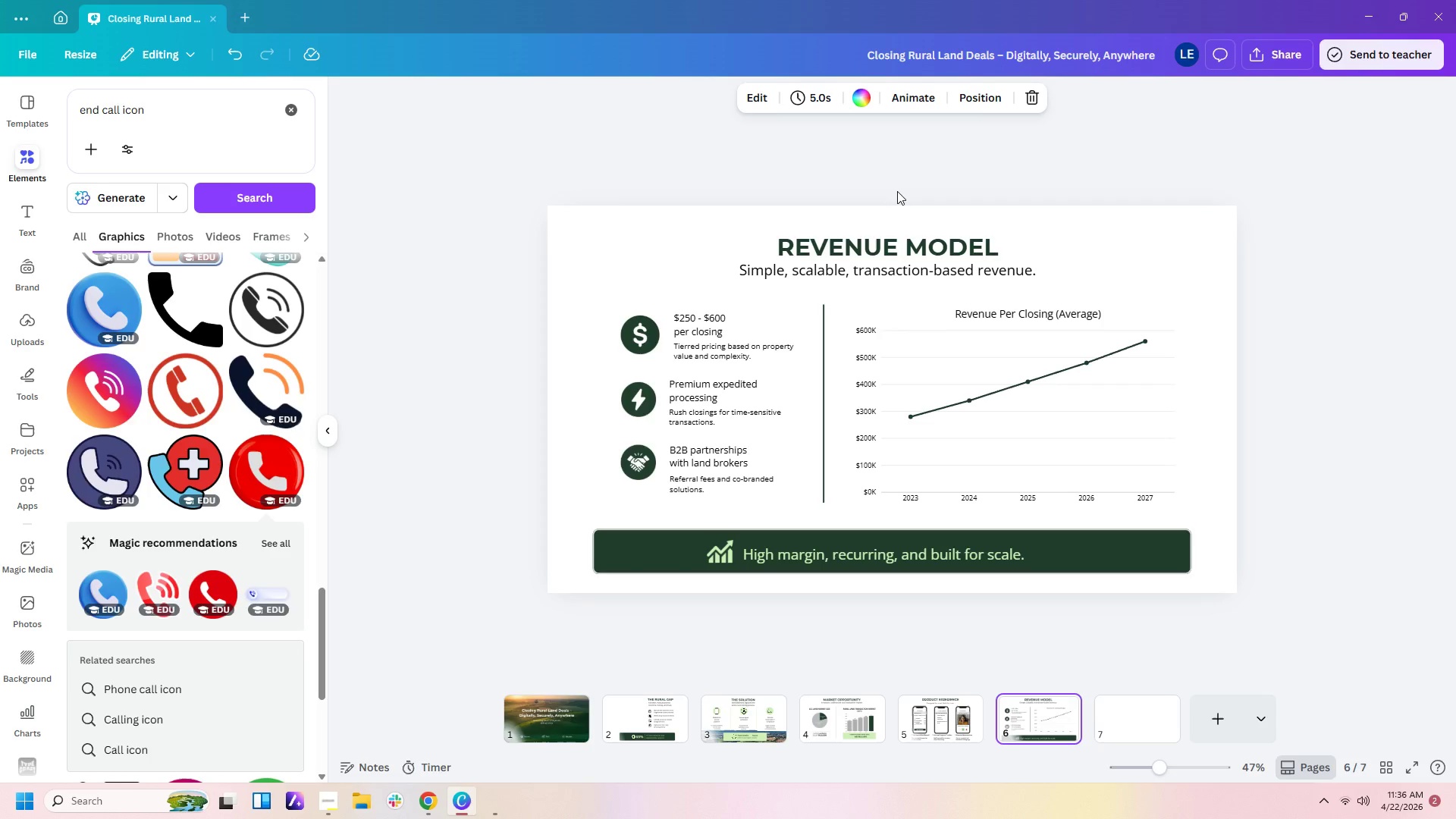 
left_click_drag(start_coordinate=[902, 185], to_coordinate=[913, 274])
 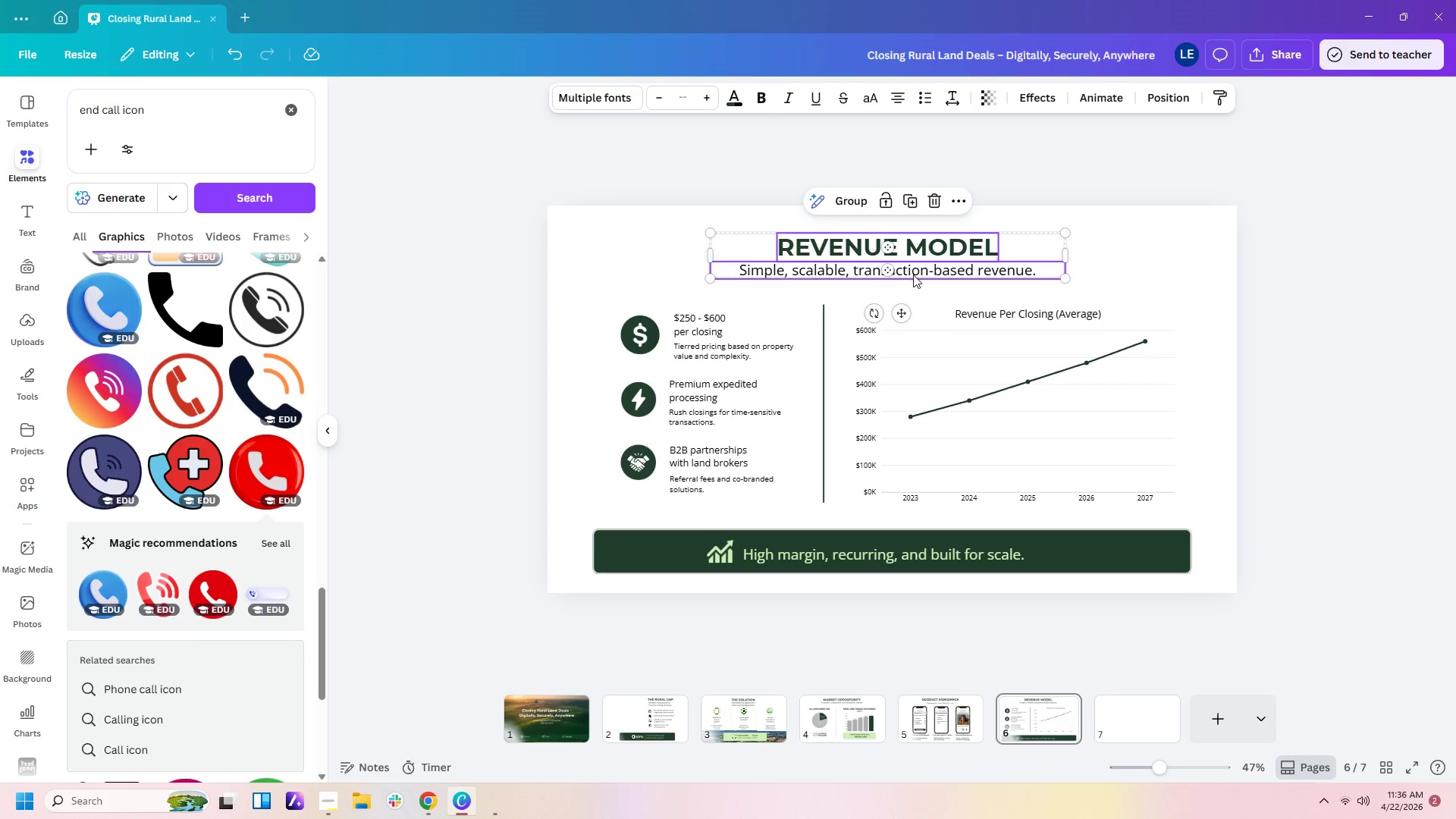 
key(Control+C)
 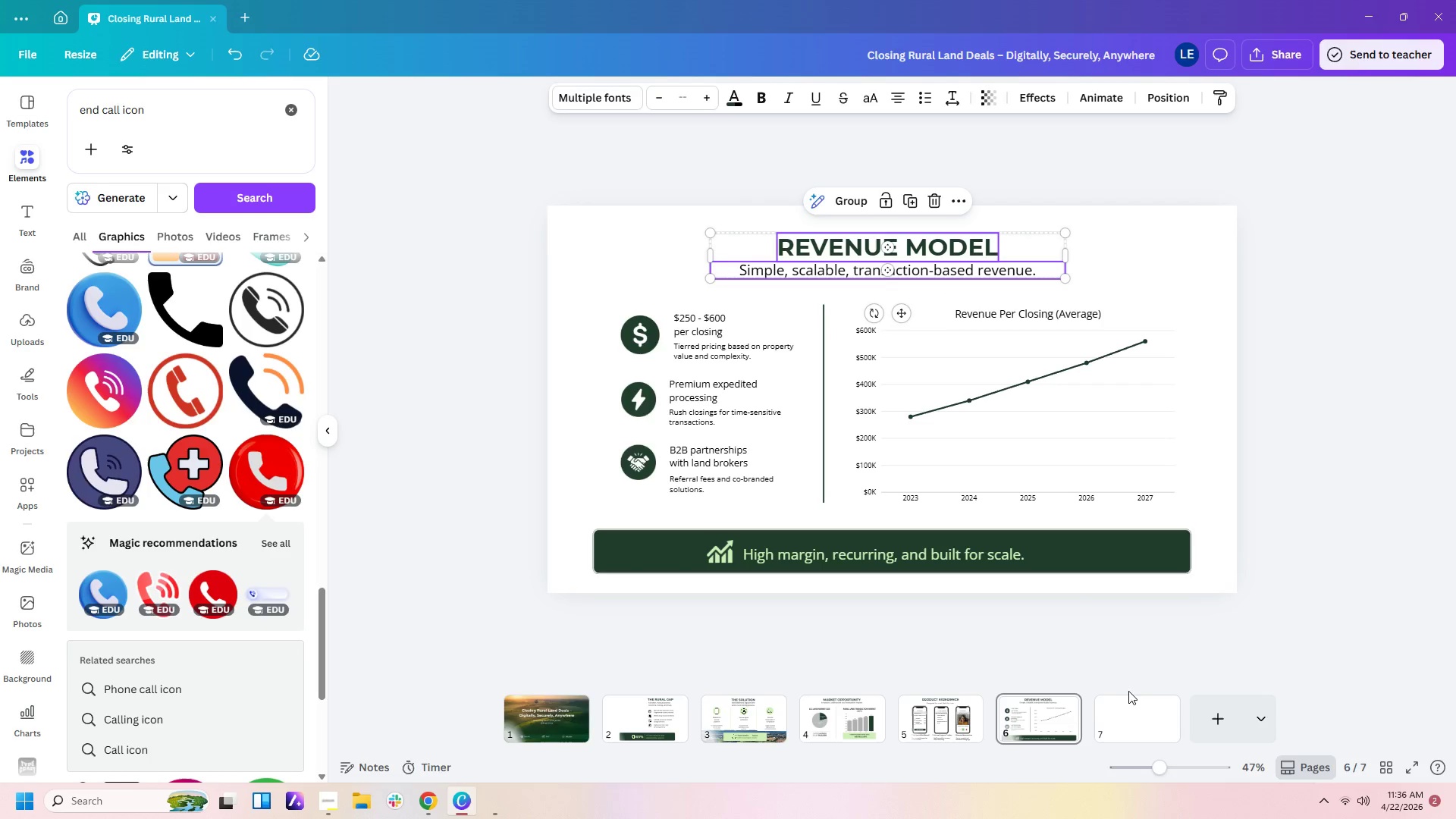 
left_click([1128, 701])
 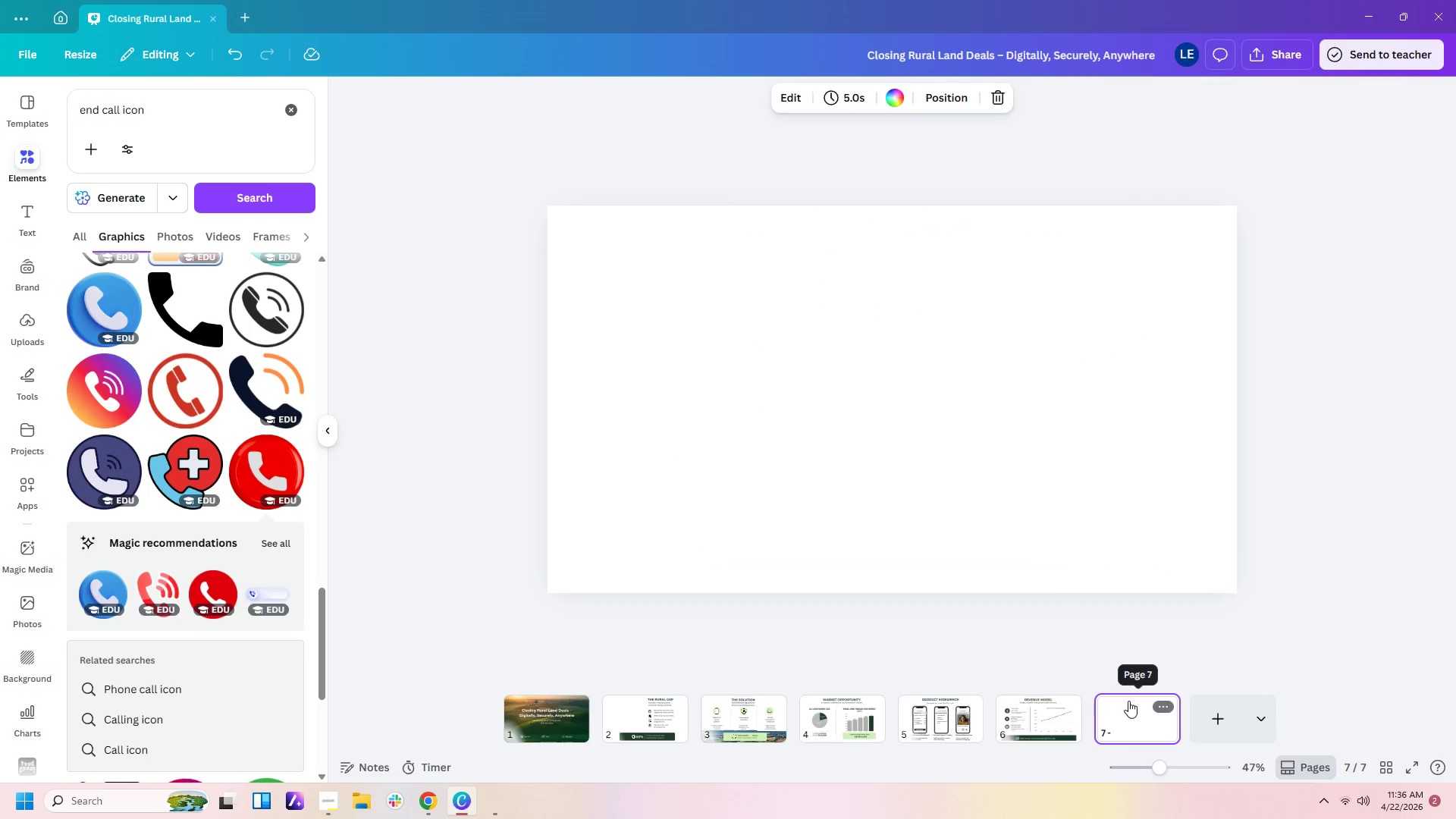 
key(Control+V)
 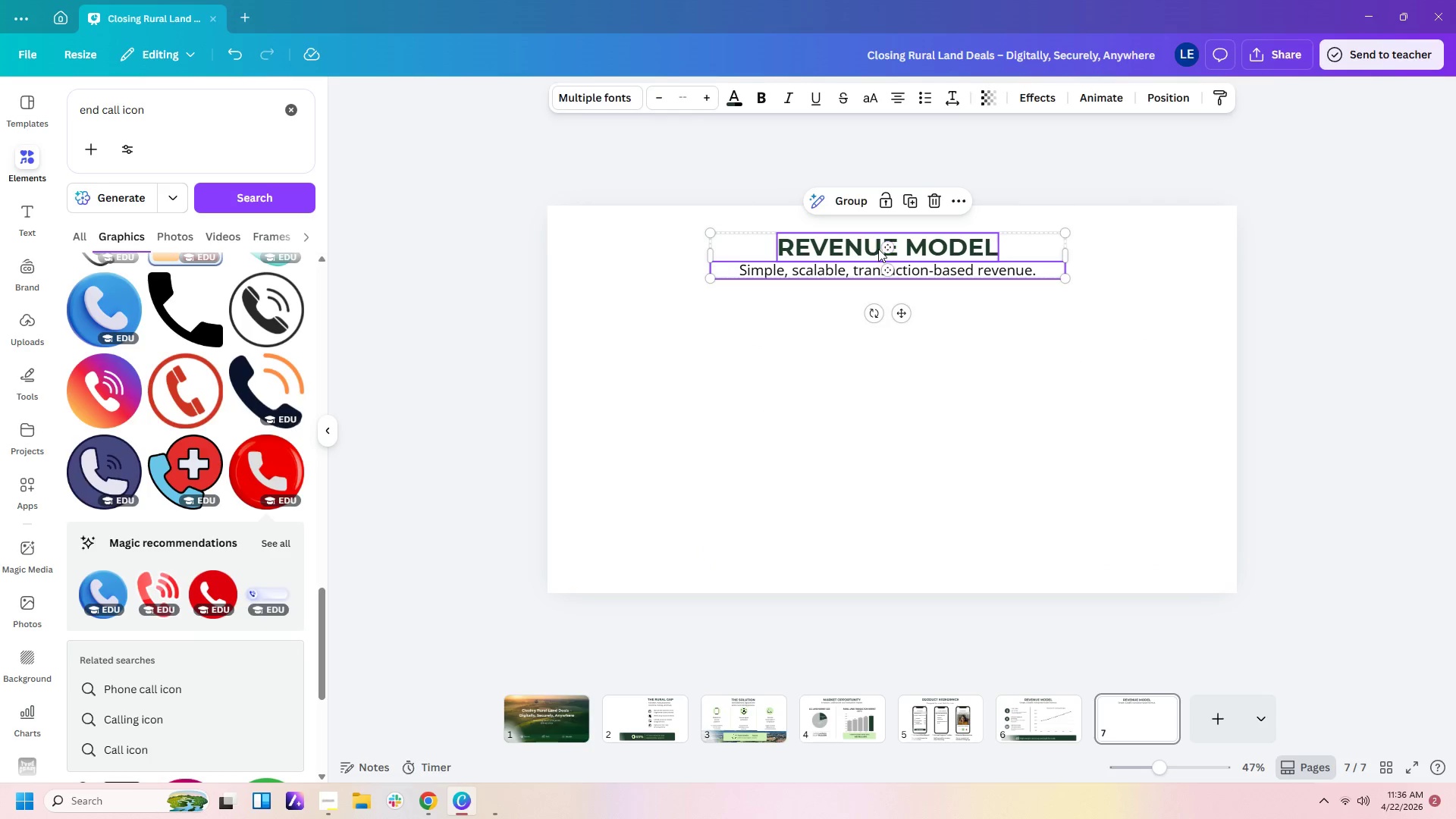 
double_click([871, 249])
 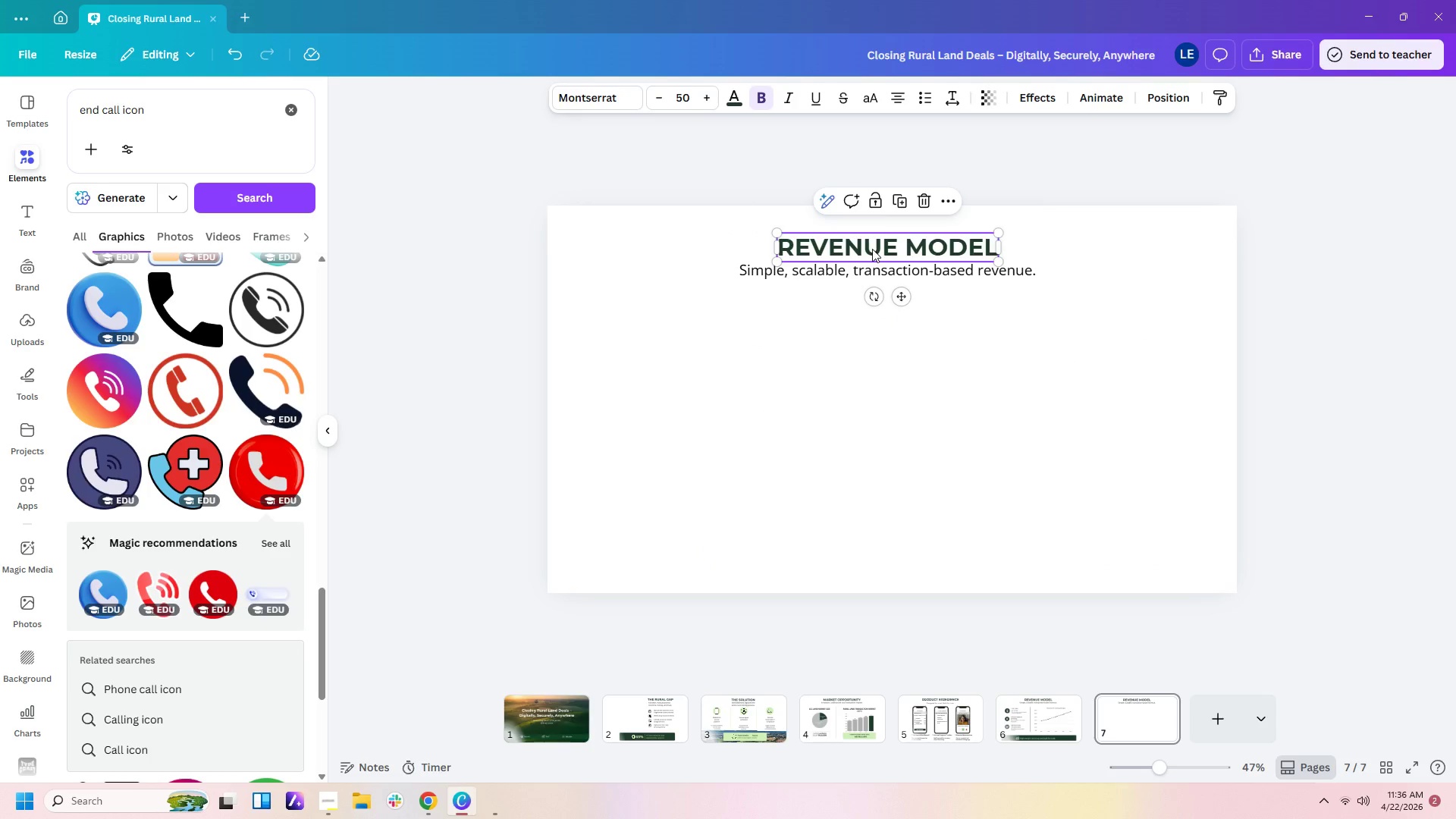 
triple_click([872, 249])
 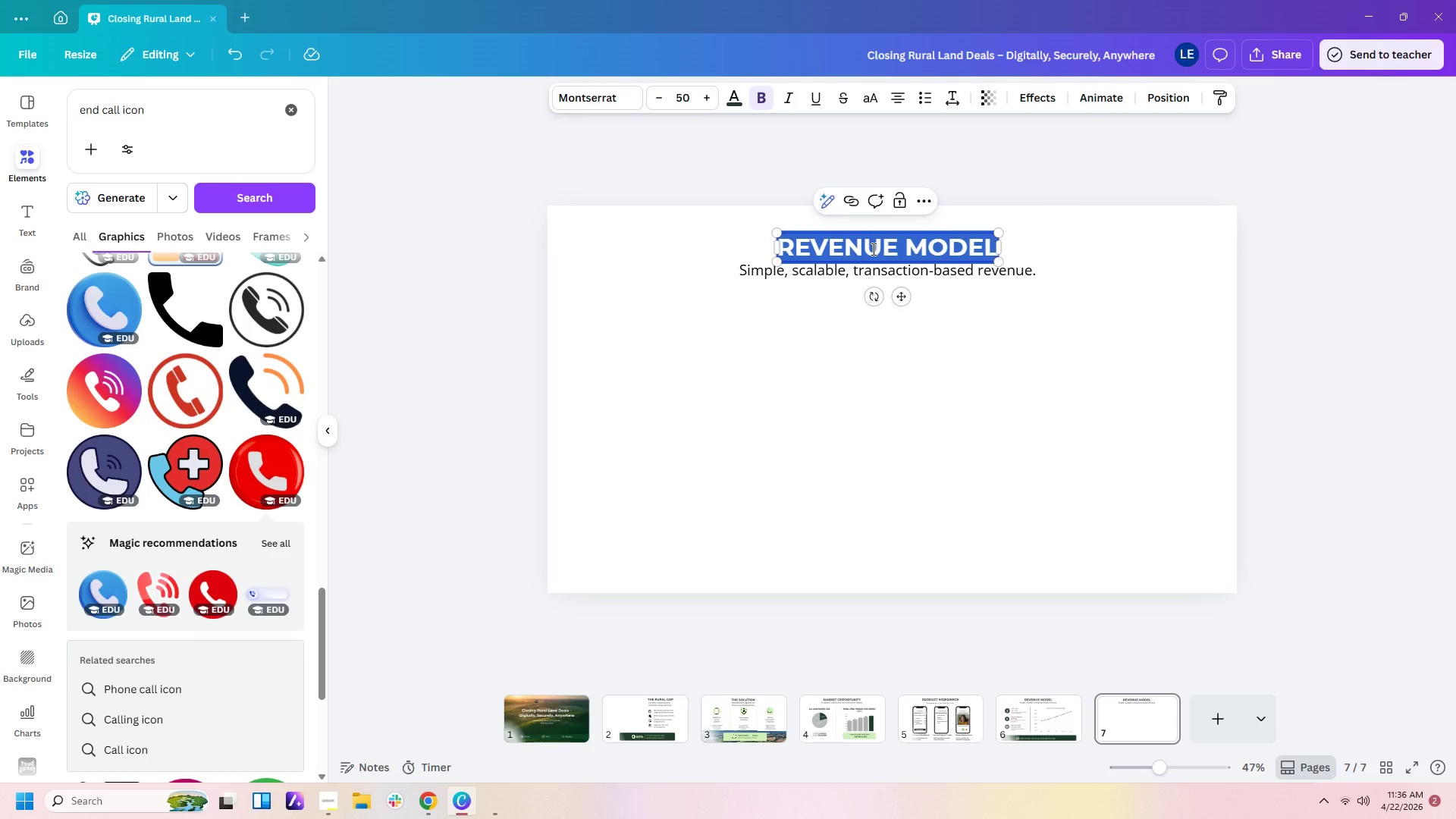 
triple_click([872, 249])
 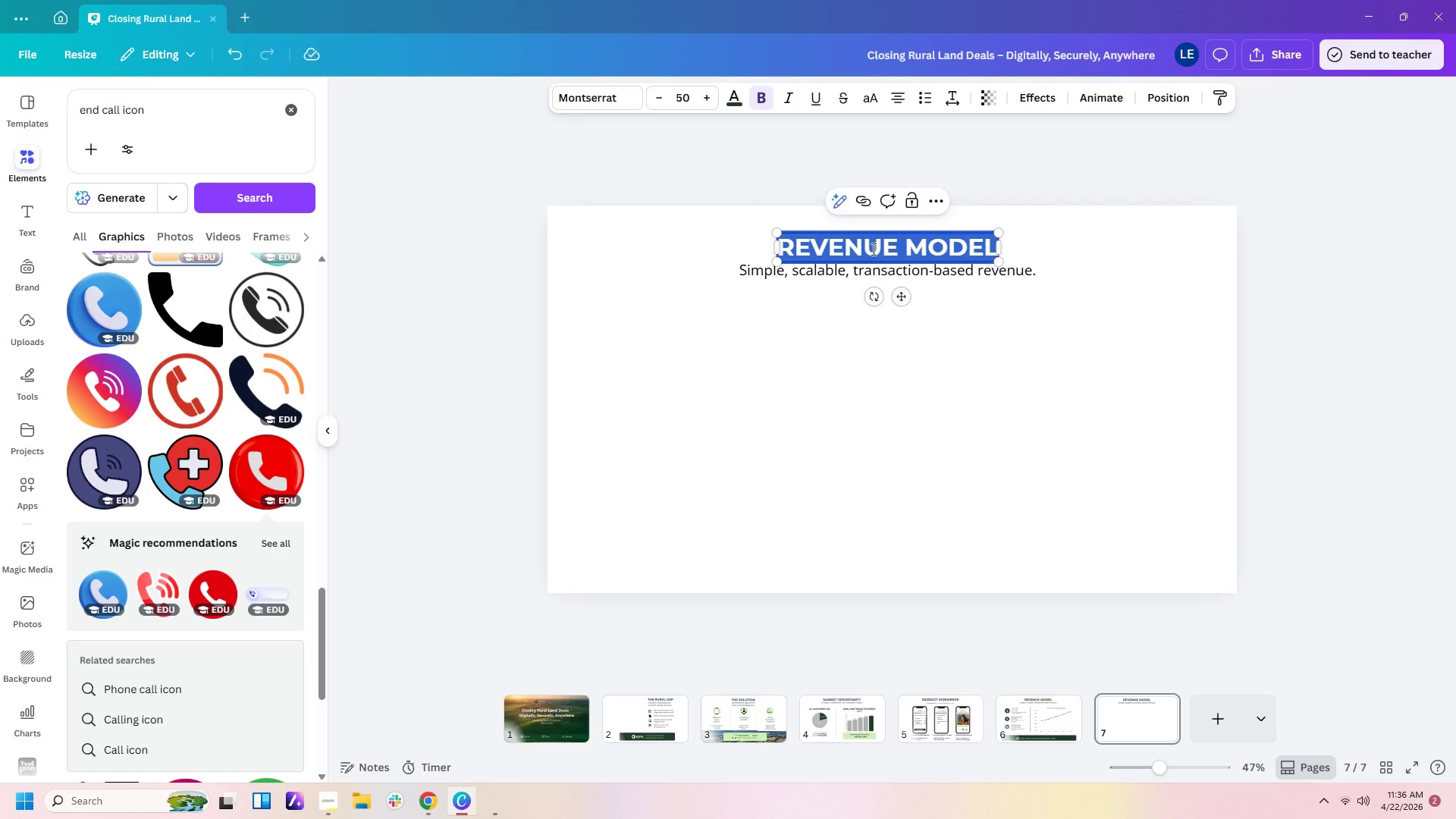 
hold_key(key=ShiftLeft, duration=0.45)
 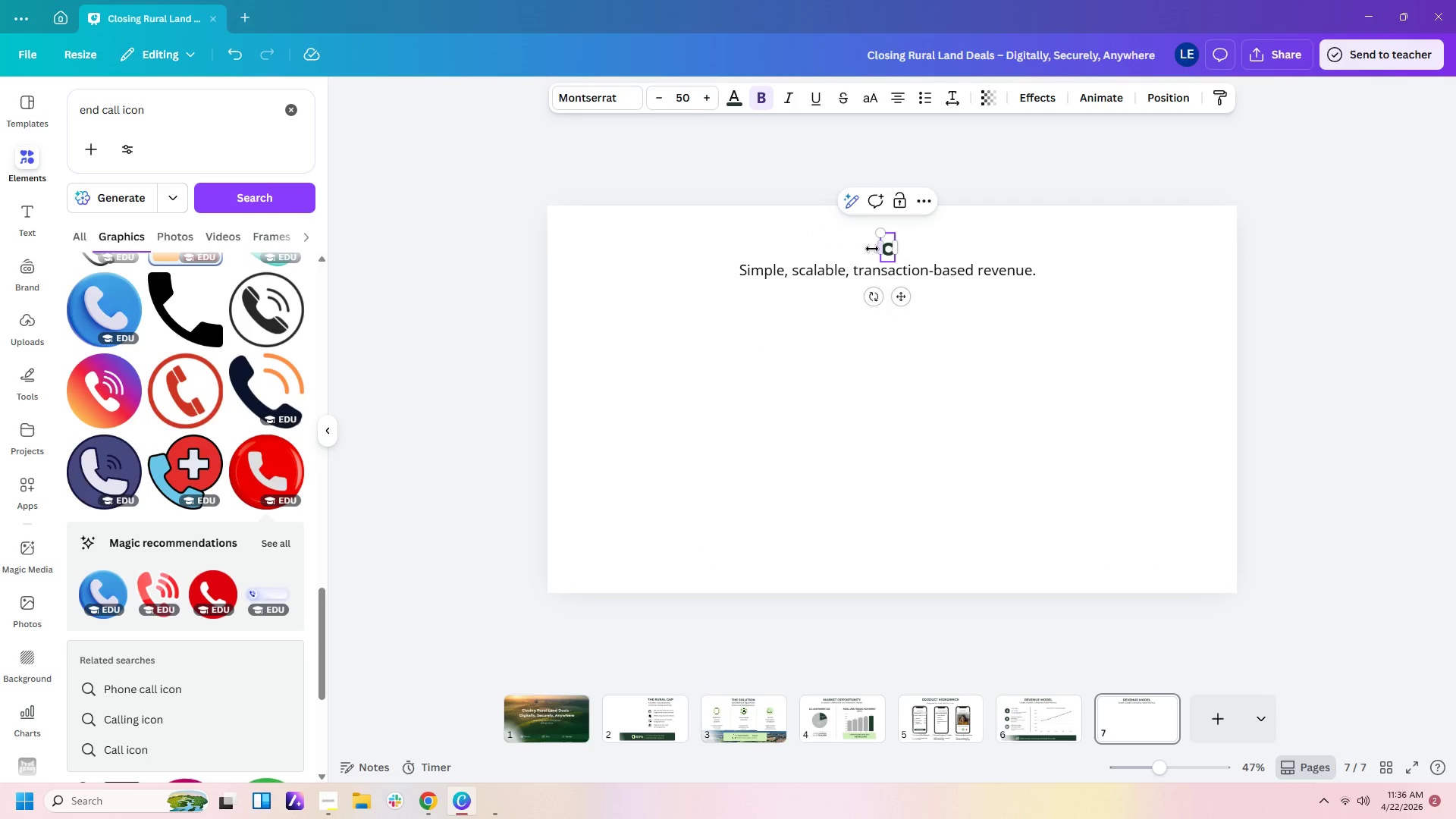 
type(comp)
key(Backspace)
key(Backspace)
key(Backspace)
key(Backspace)
type(COMPEITI)
key(Backspace)
key(Backspace)
key(Backspace)
type(TITIVE K)
key(Backspace)
type(LANDSCAPE)
 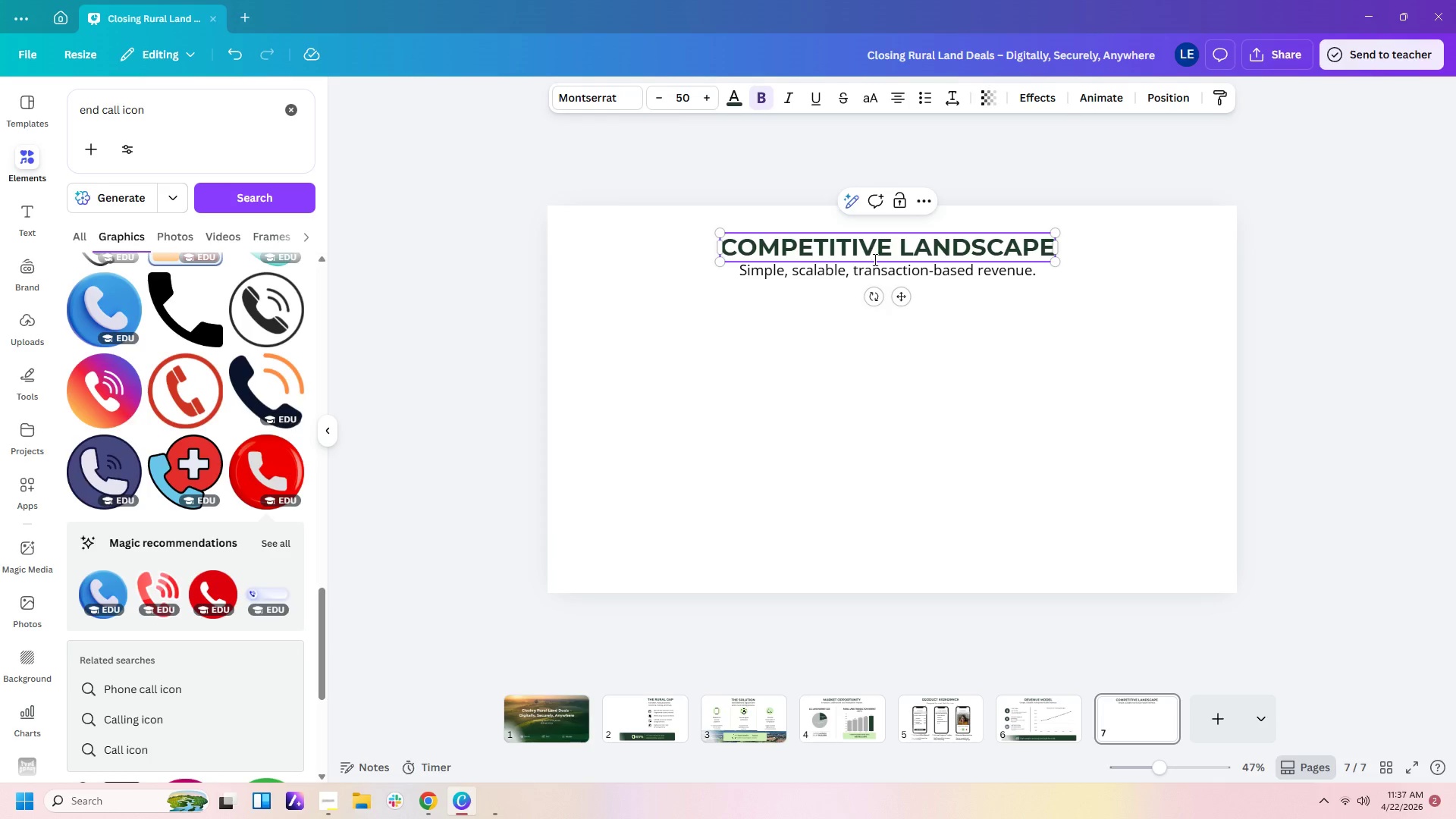 
double_click([886, 273])
 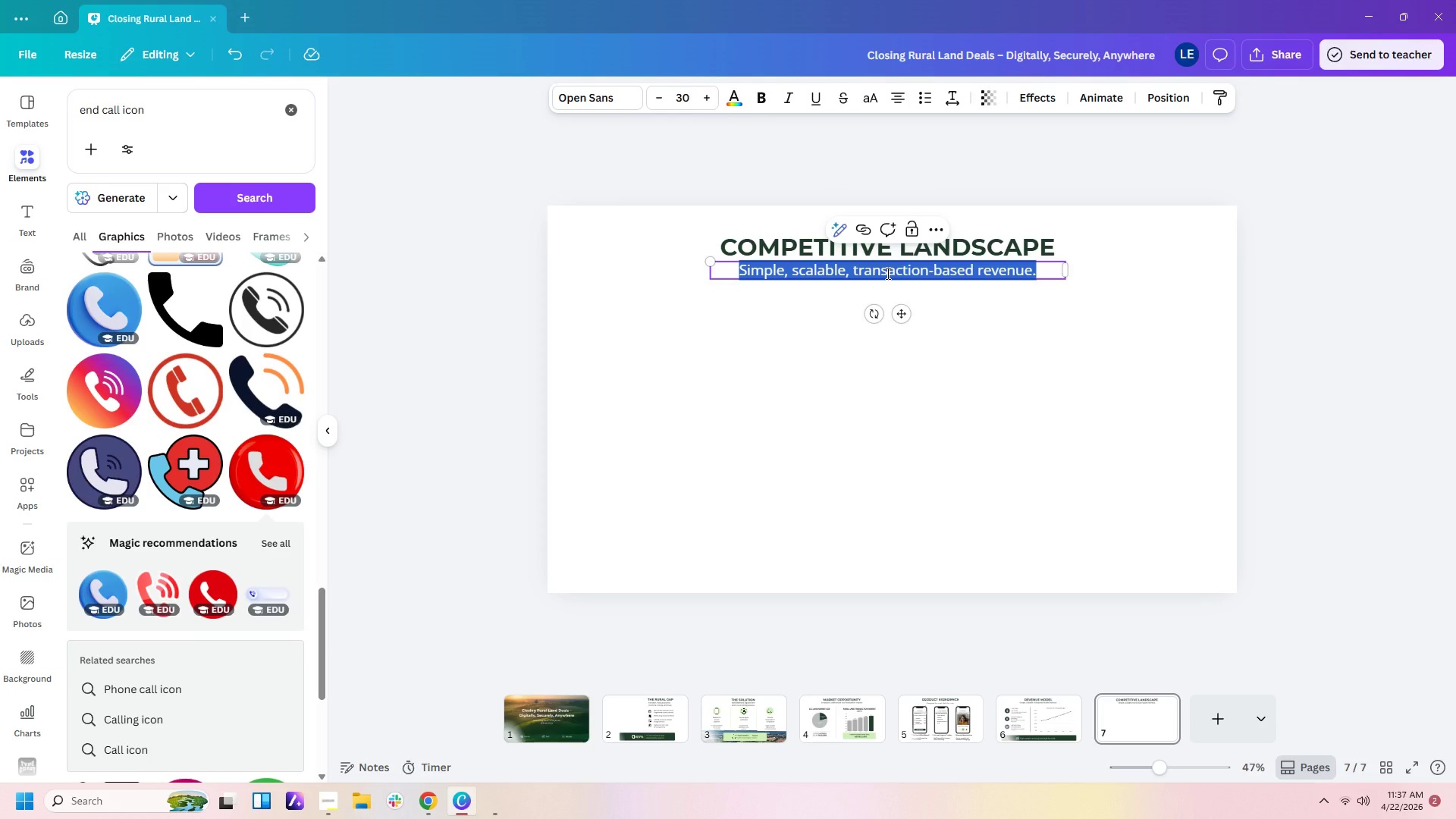 
hold_key(key=ShiftLeft, duration=0.34)
 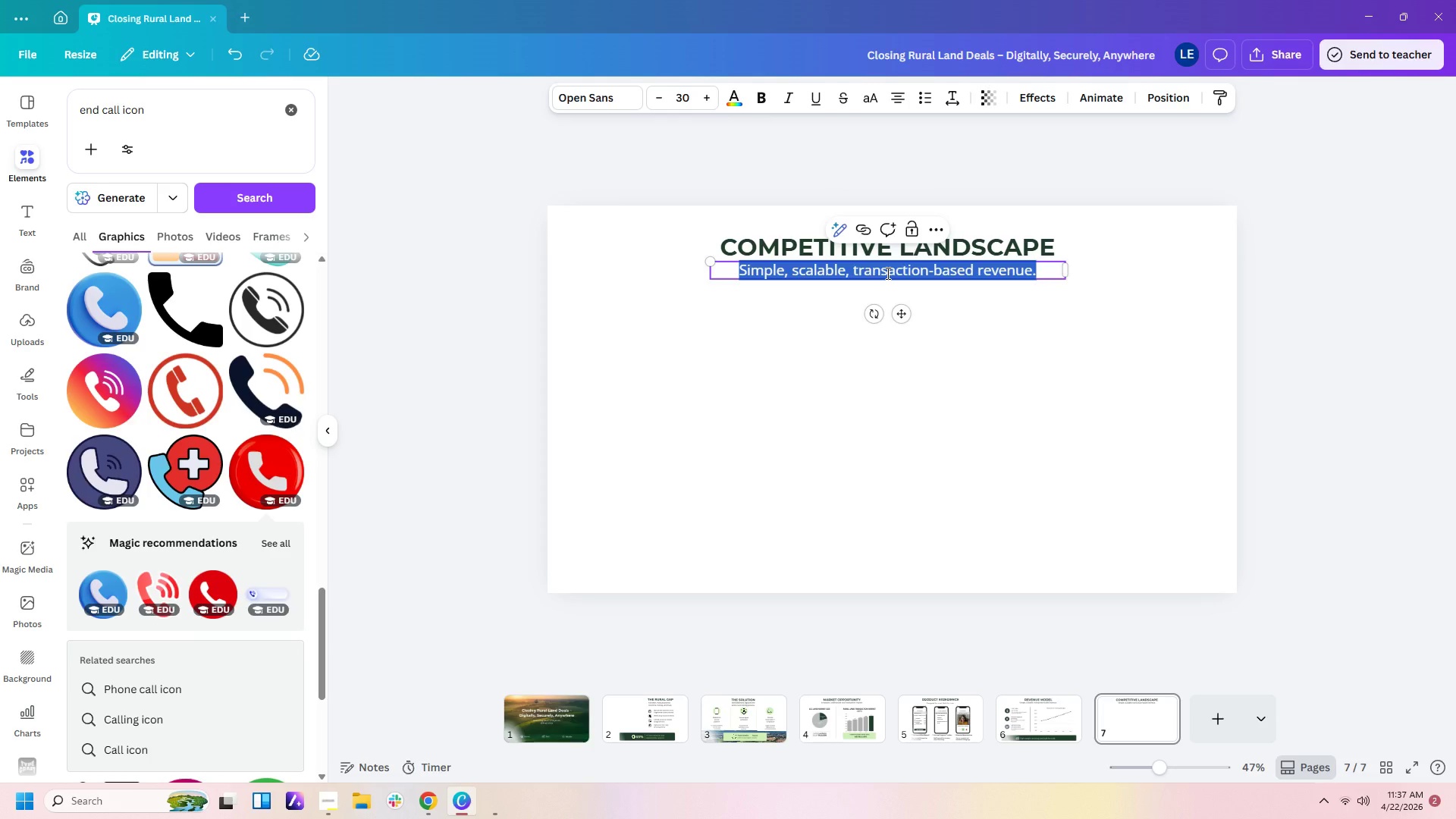 
type(bUILT)
key(Backspace)
key(Backspace)
key(Backspace)
key(Backspace)
key(Backspace)
type(Built specifically for rural =[Insert])
key(Backspace)
type(-- not adapted to it.)
 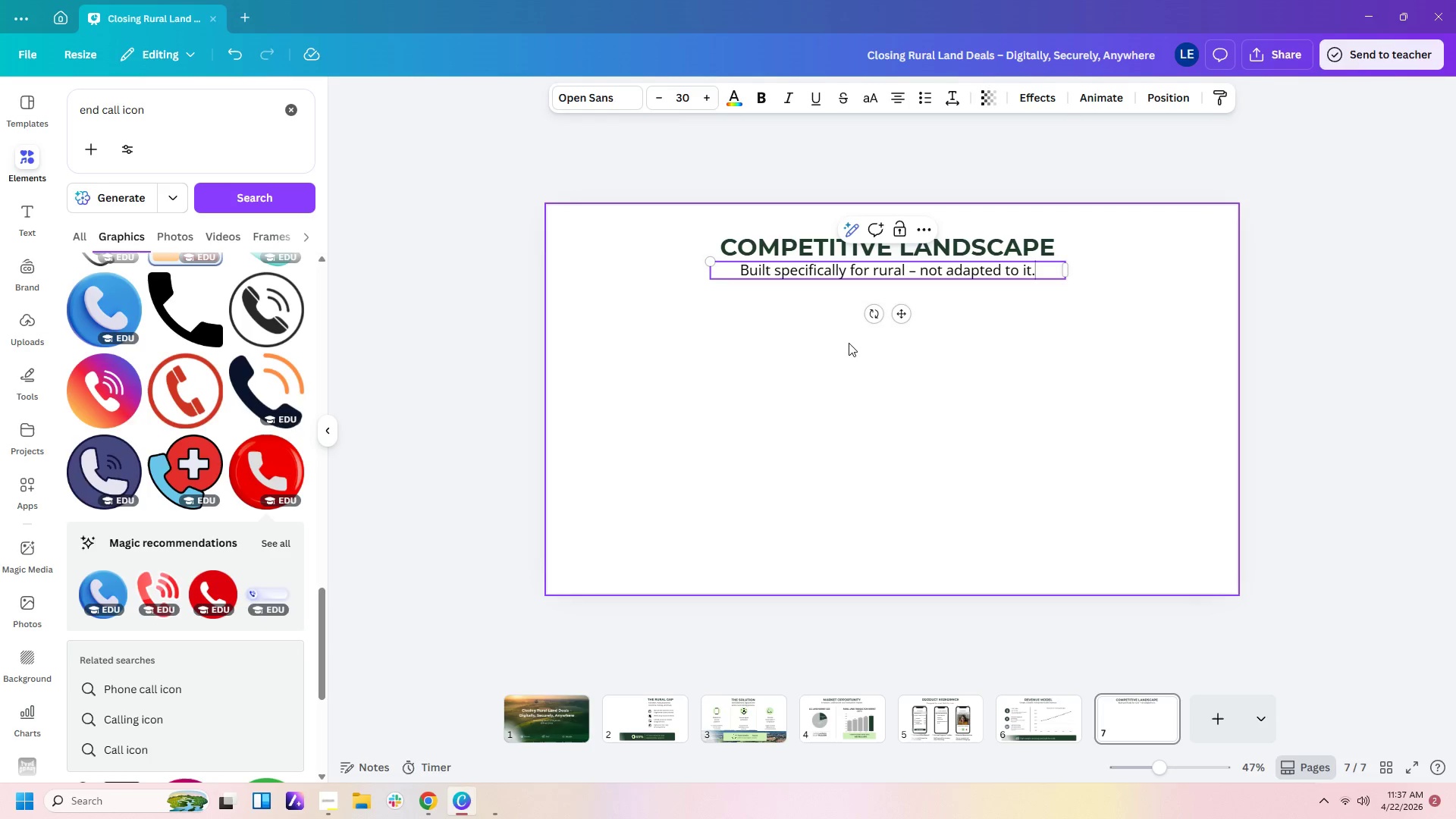 
left_click([839, 396])
 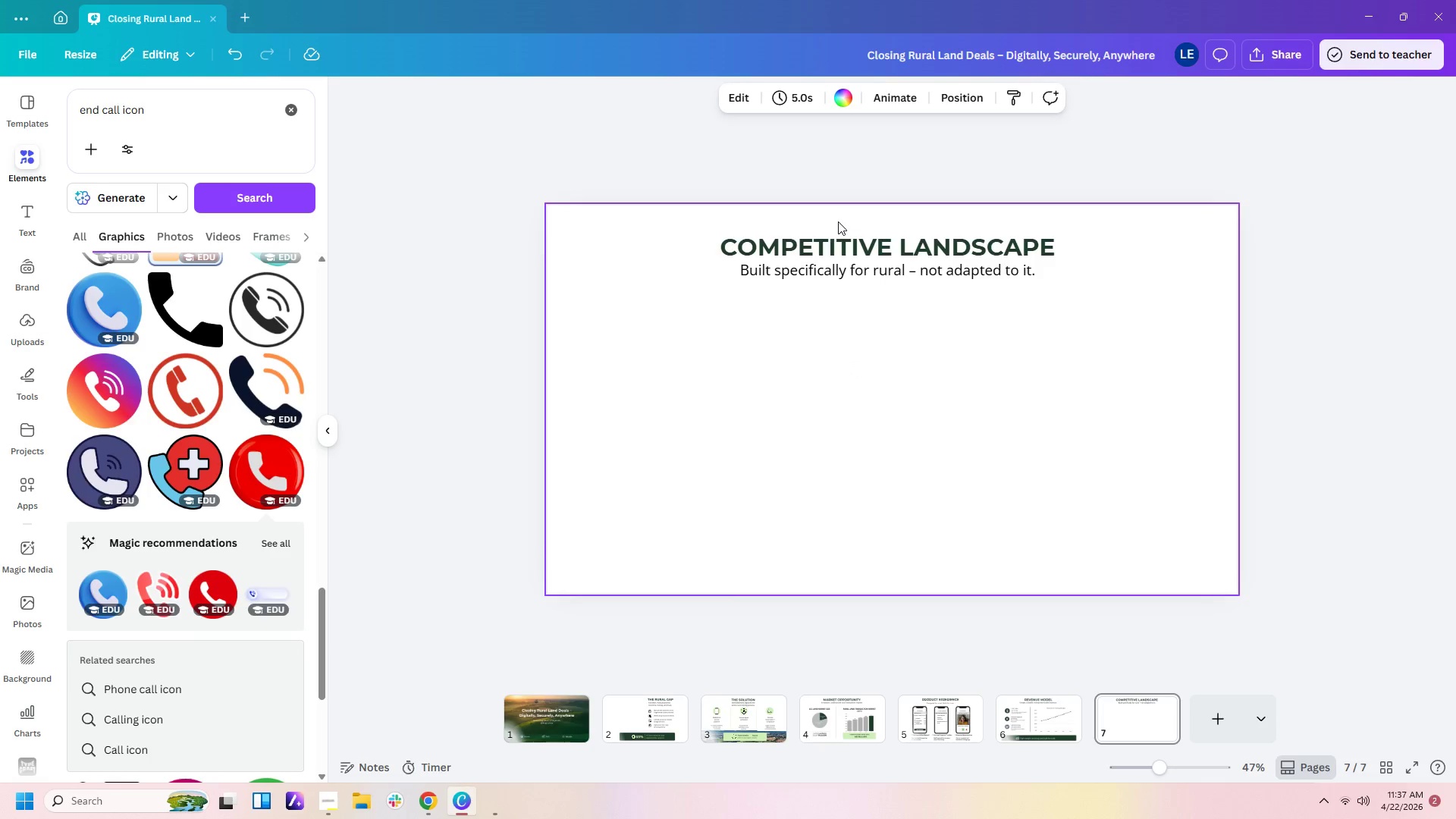 
left_click([855, 267])
 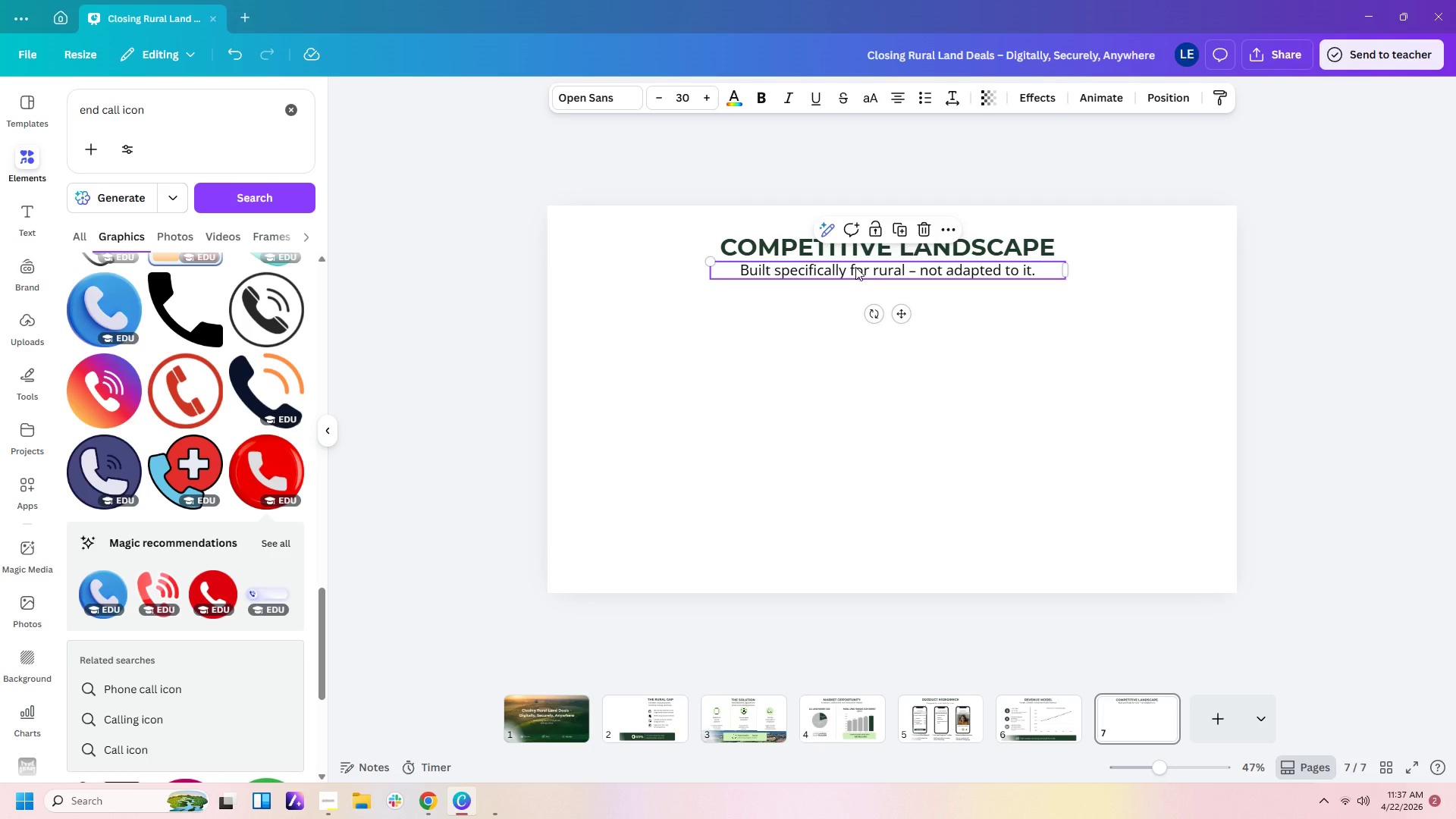 
key(Control+C)
 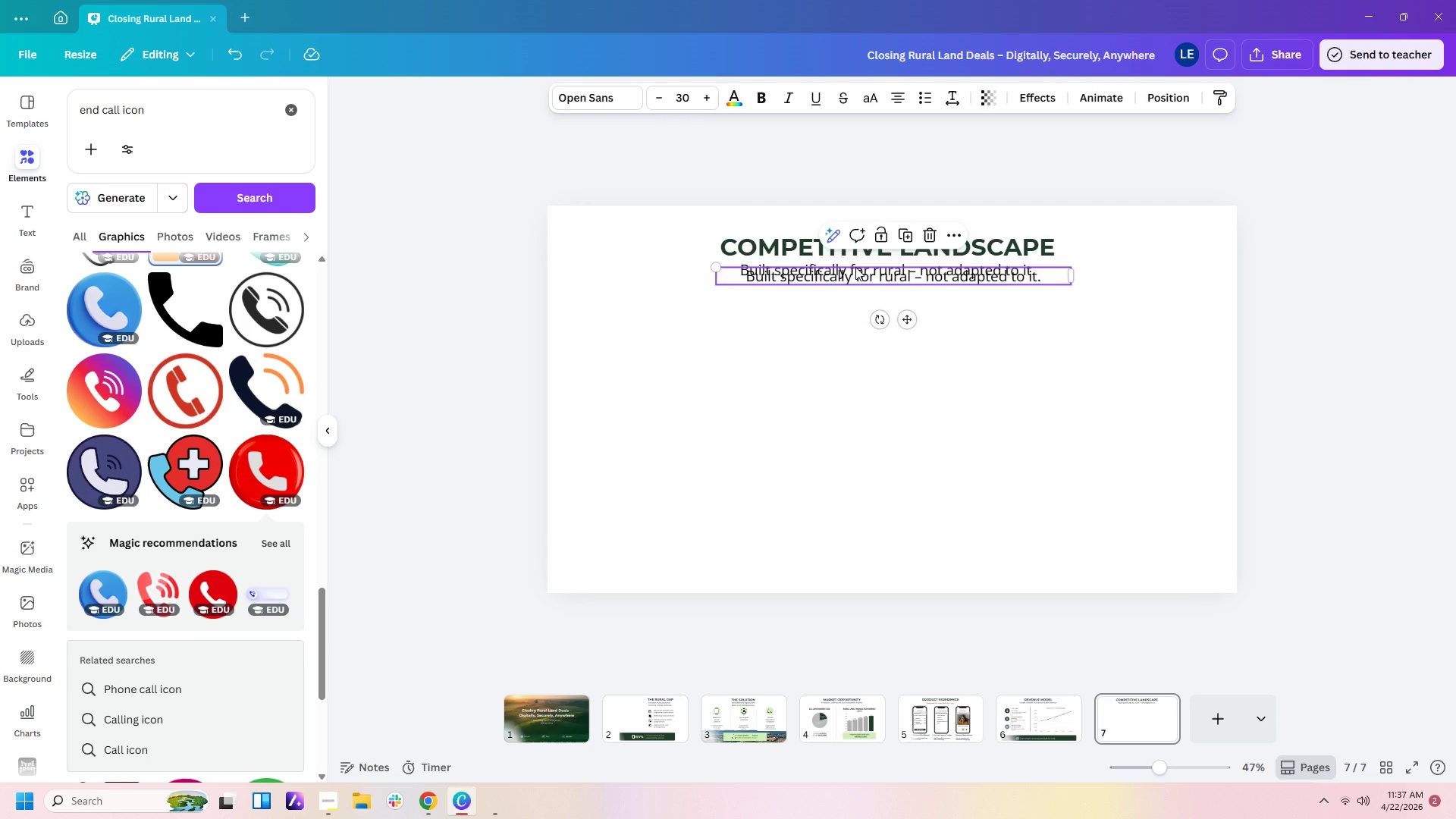 
key(Control+V)
 